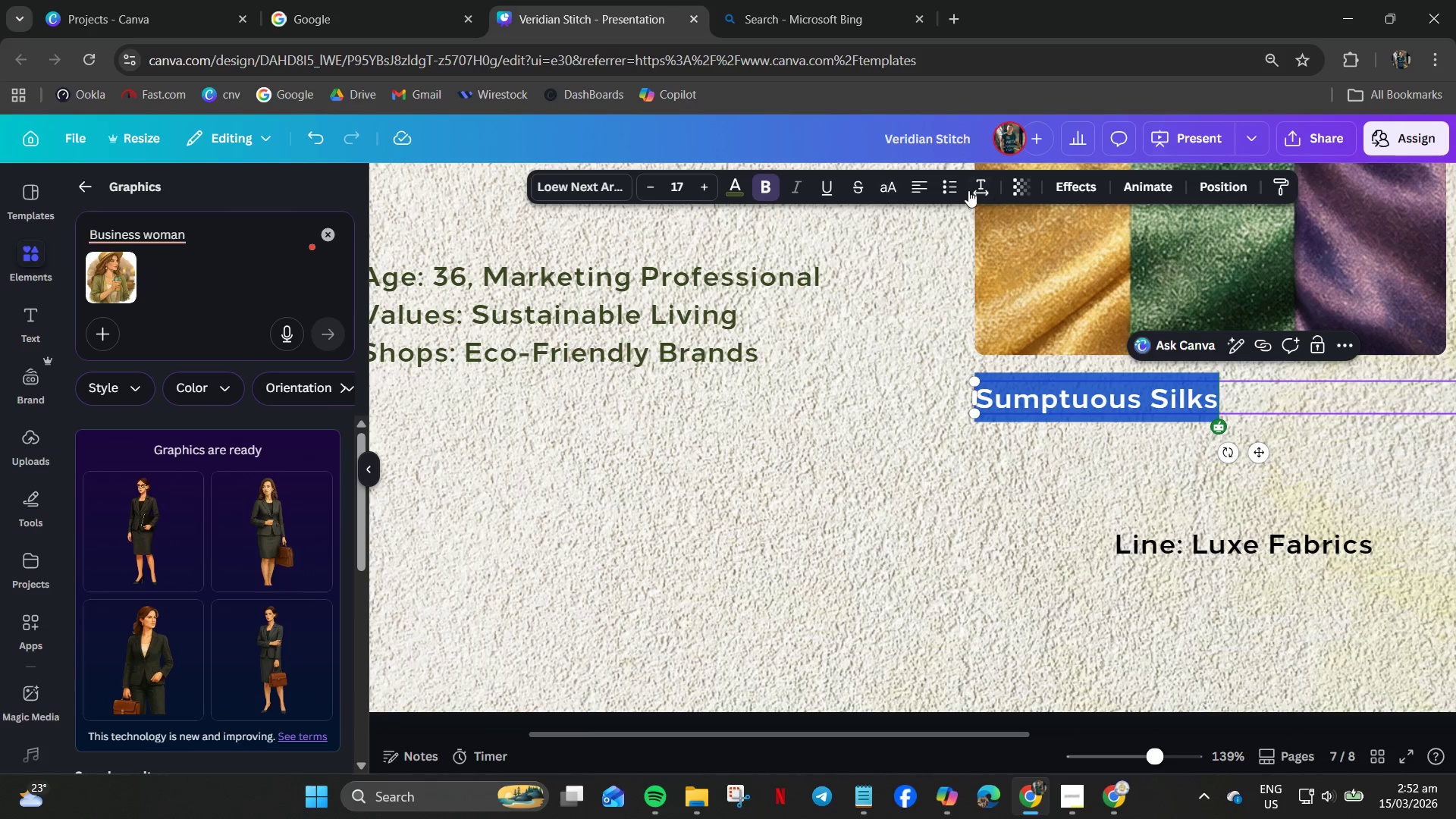 
left_click([921, 189])
 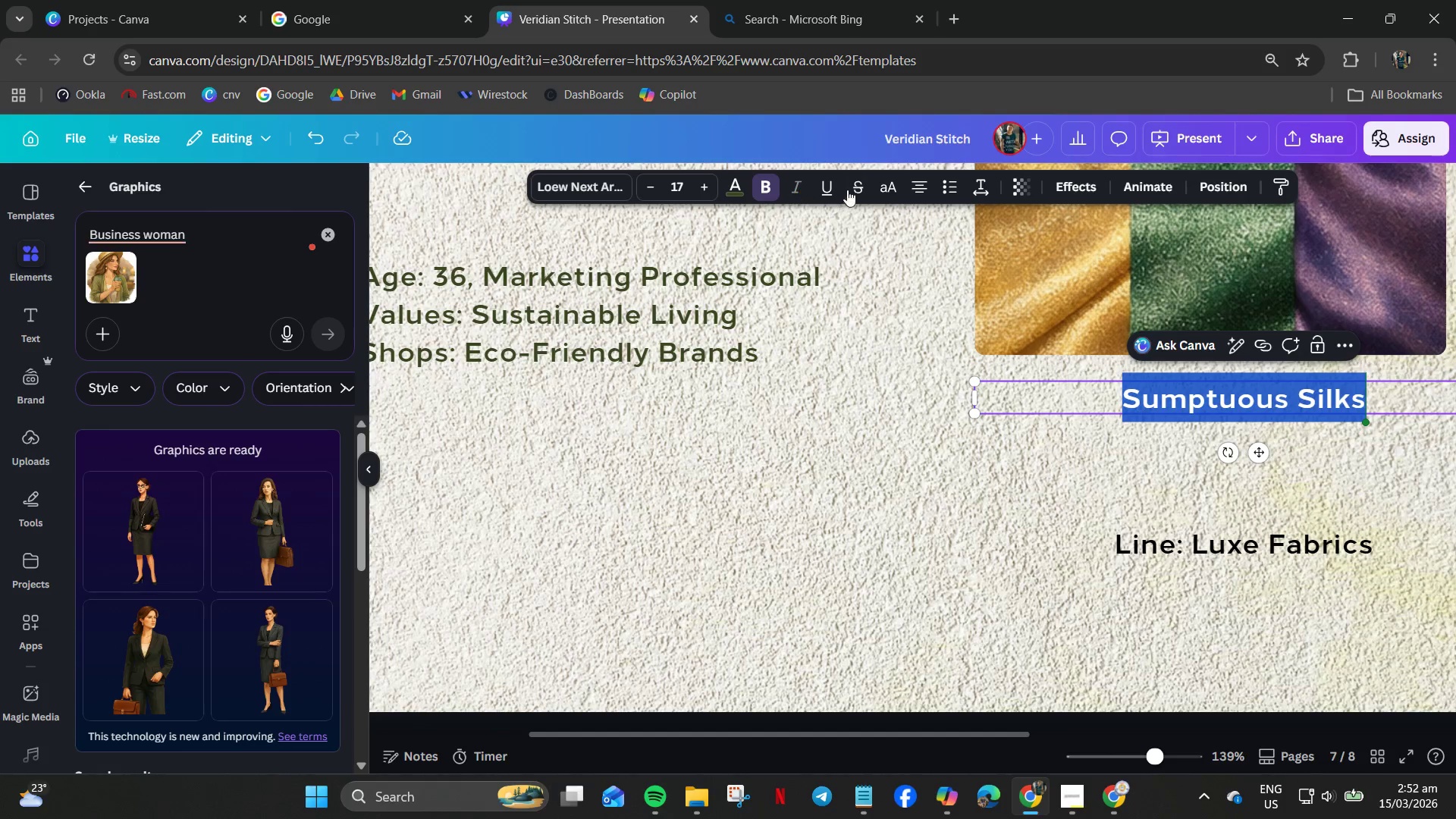 
left_click([893, 190])
 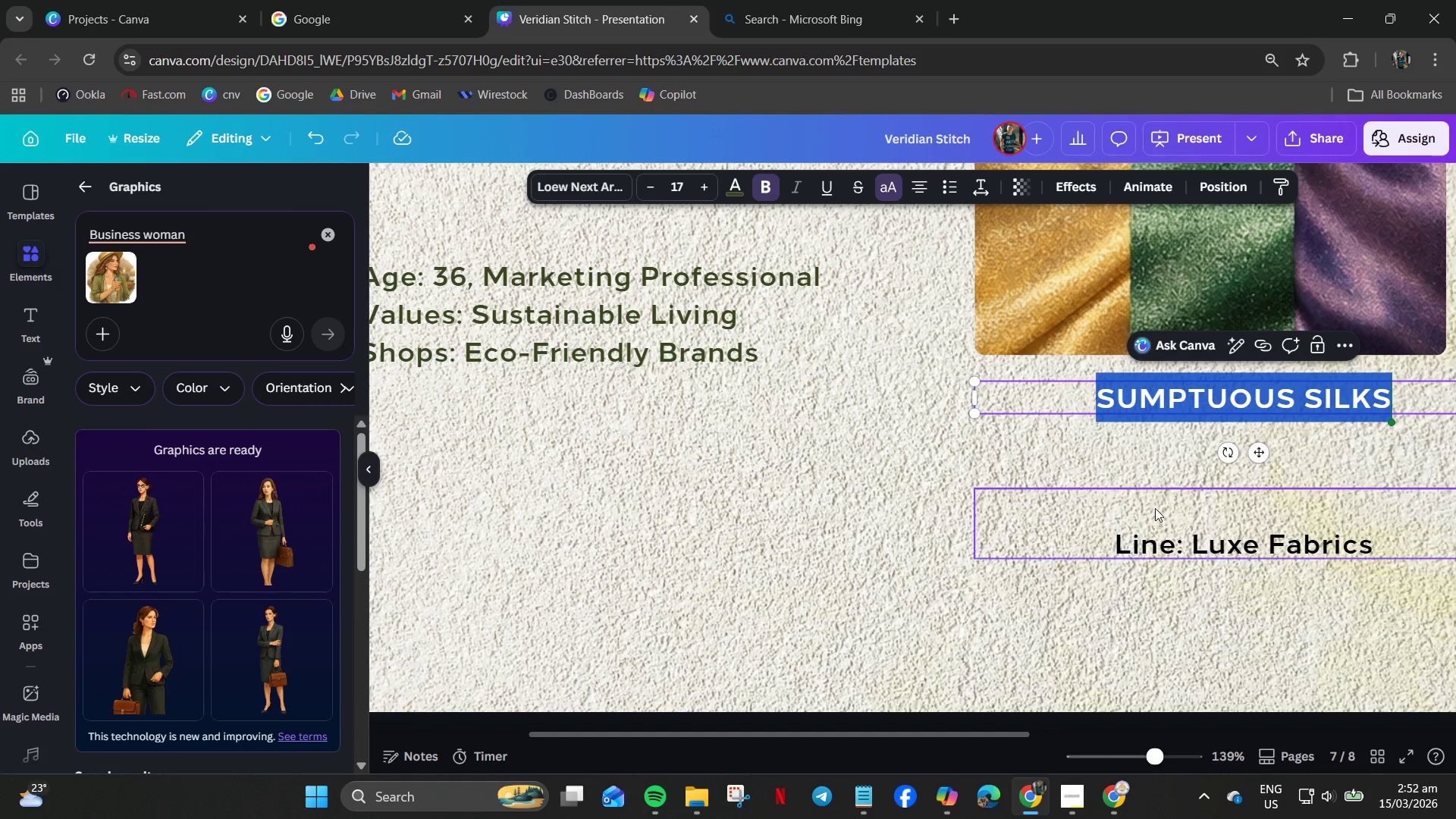 
left_click([1190, 566])
 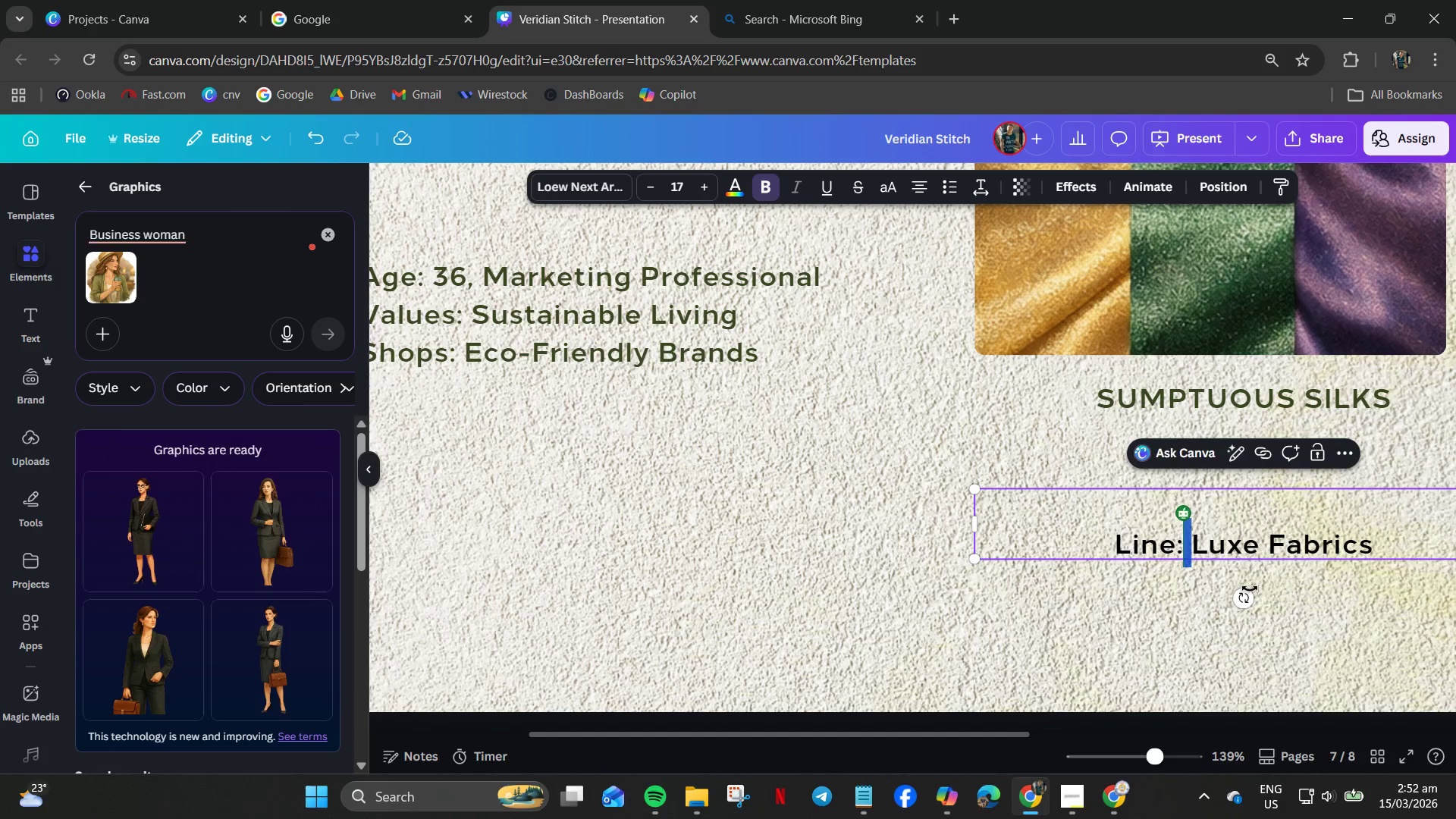 
double_click([1288, 612])
 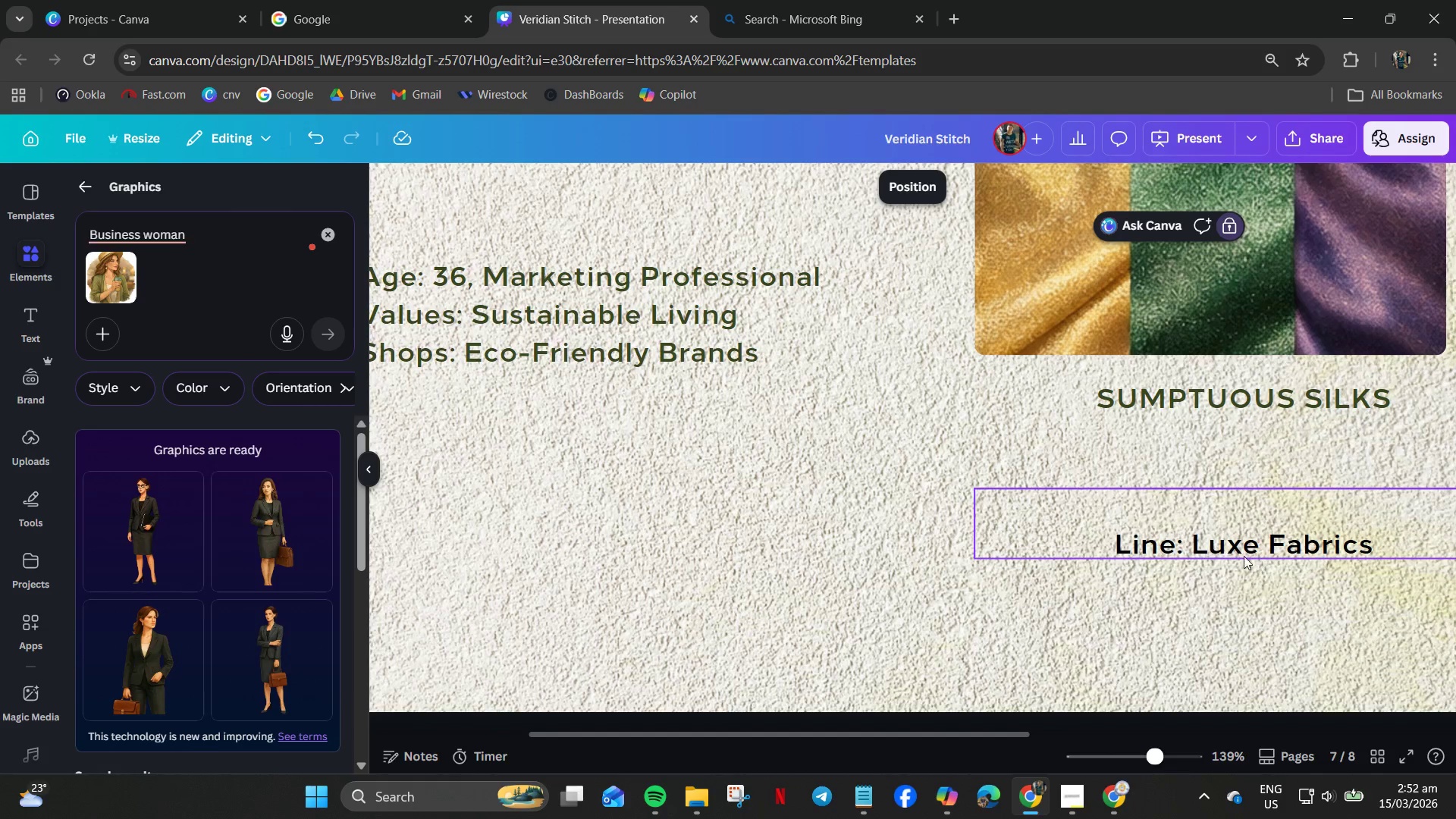 
left_click_drag(start_coordinate=[1238, 546], to_coordinate=[1232, 488])
 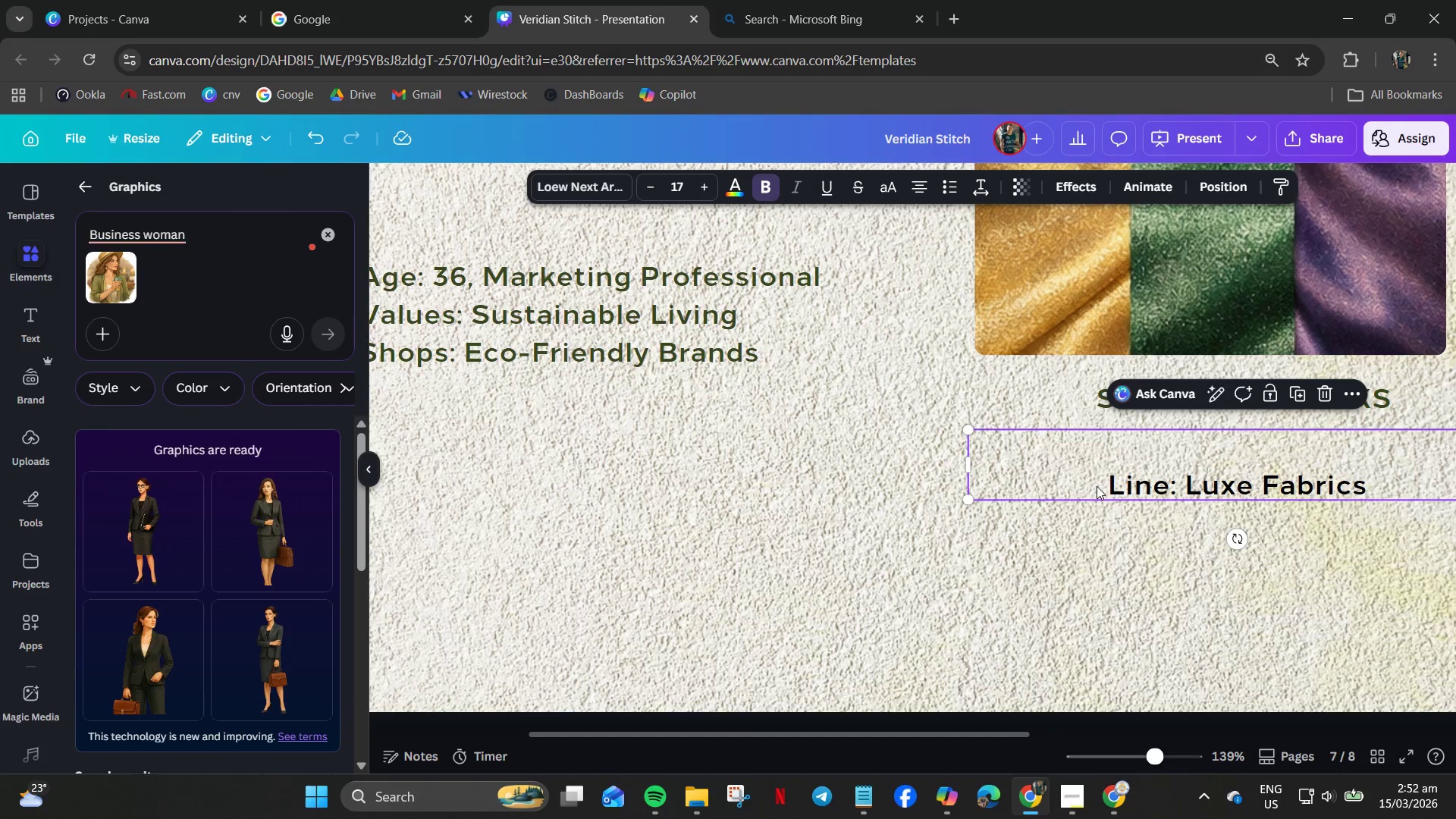 
left_click_drag(start_coordinate=[1101, 485], to_coordinate=[1105, 486])
 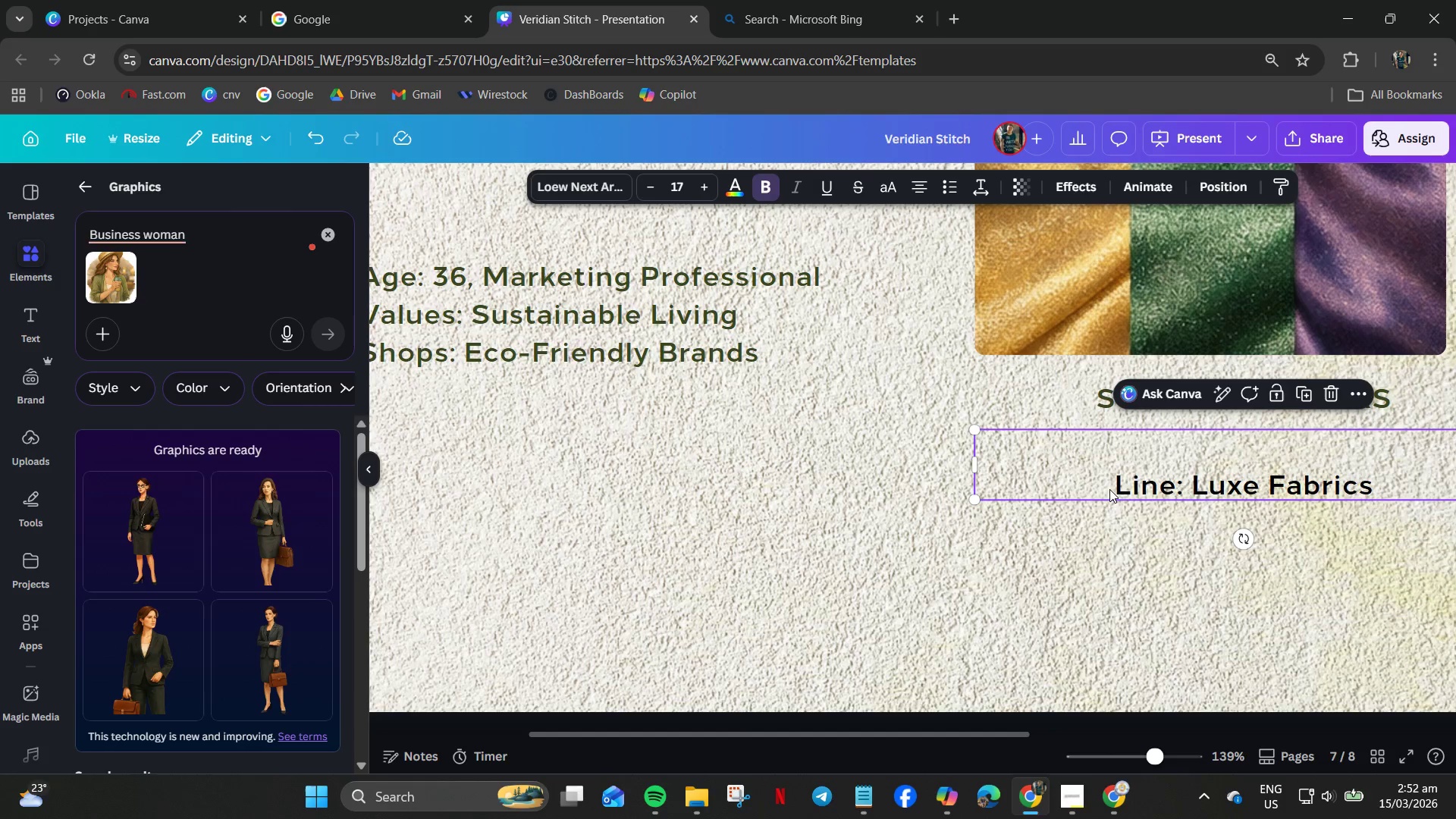 
left_click([1115, 487])
 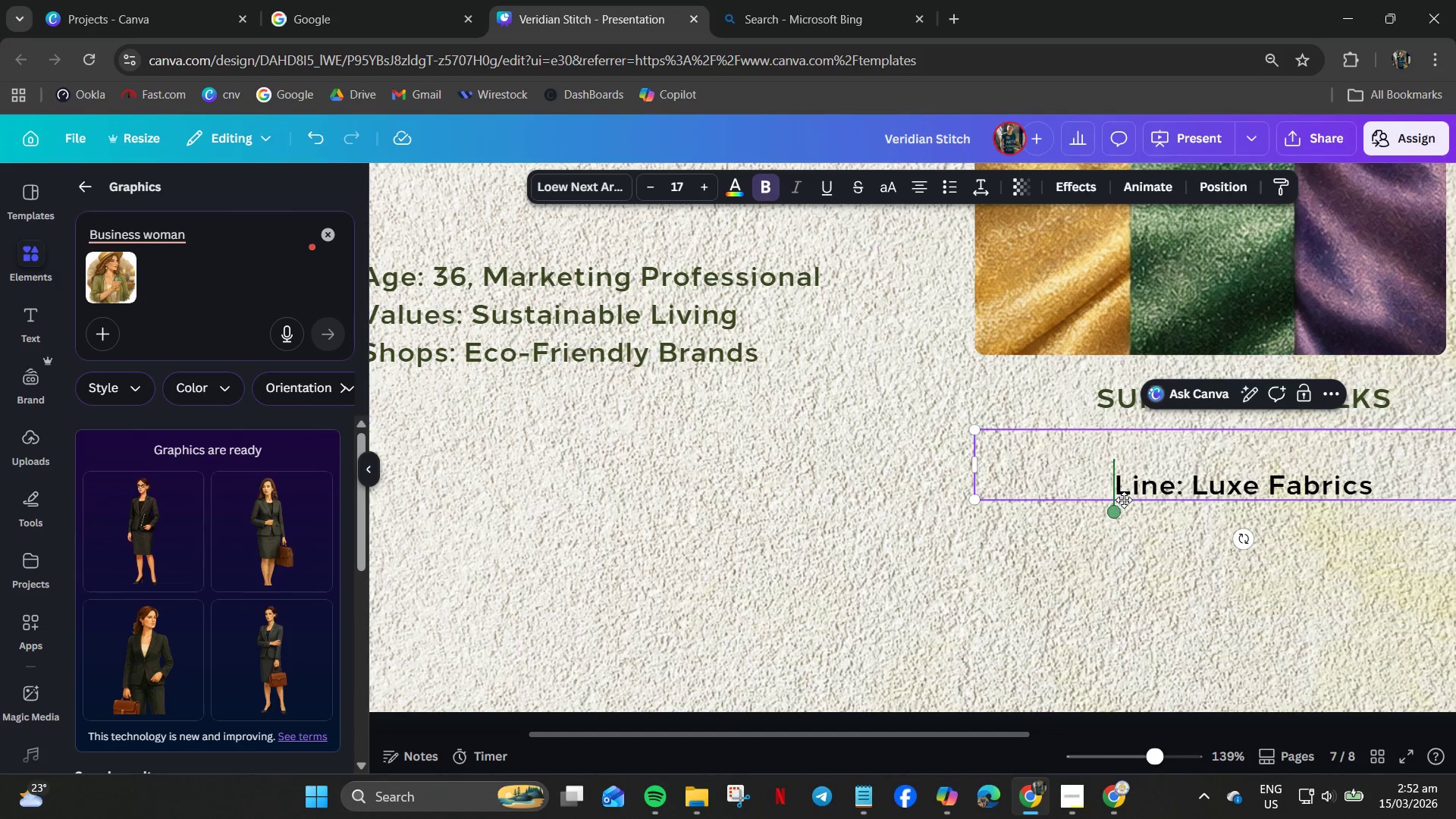 
key(Backspace)
 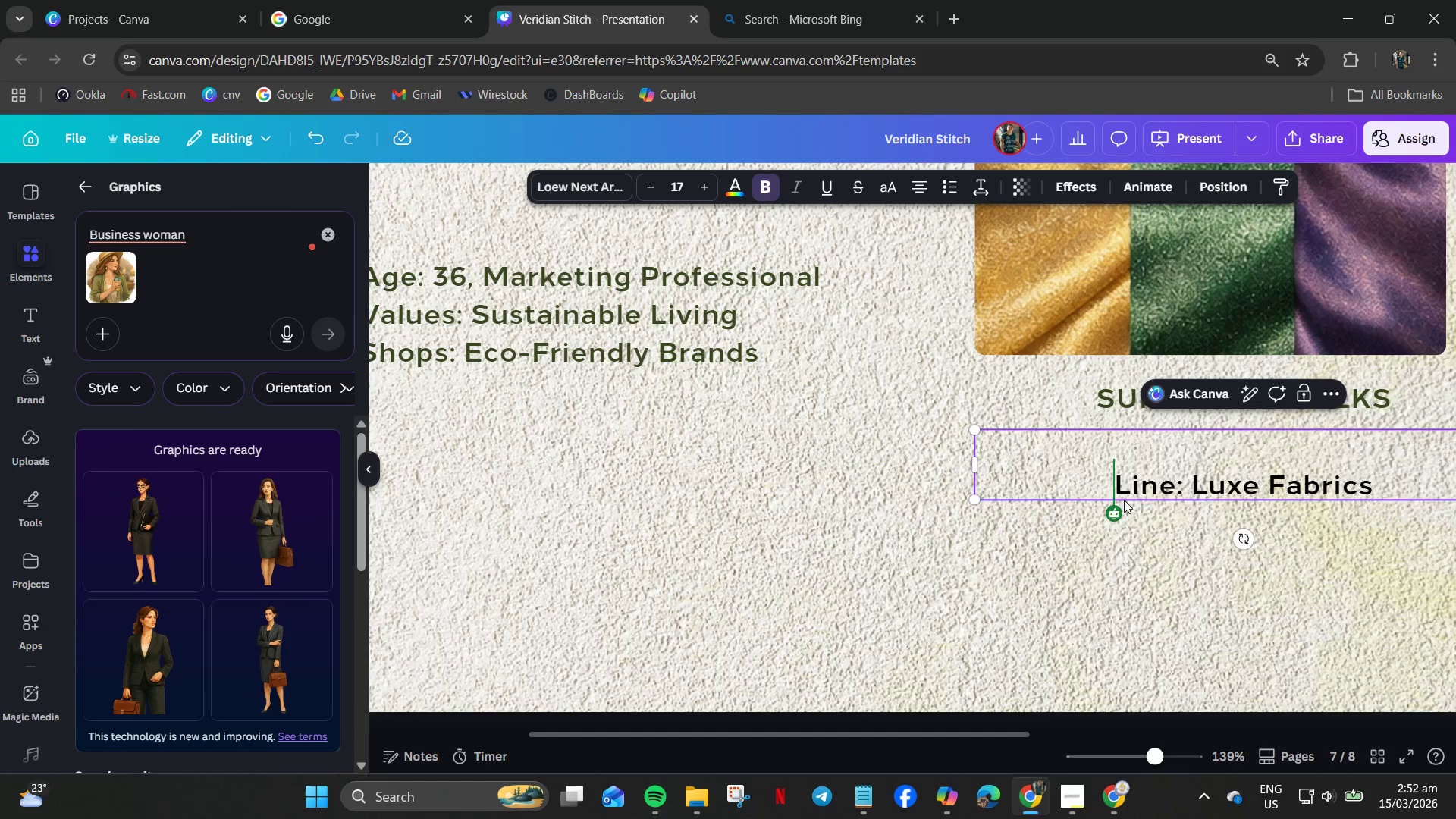 
key(Backspace)
 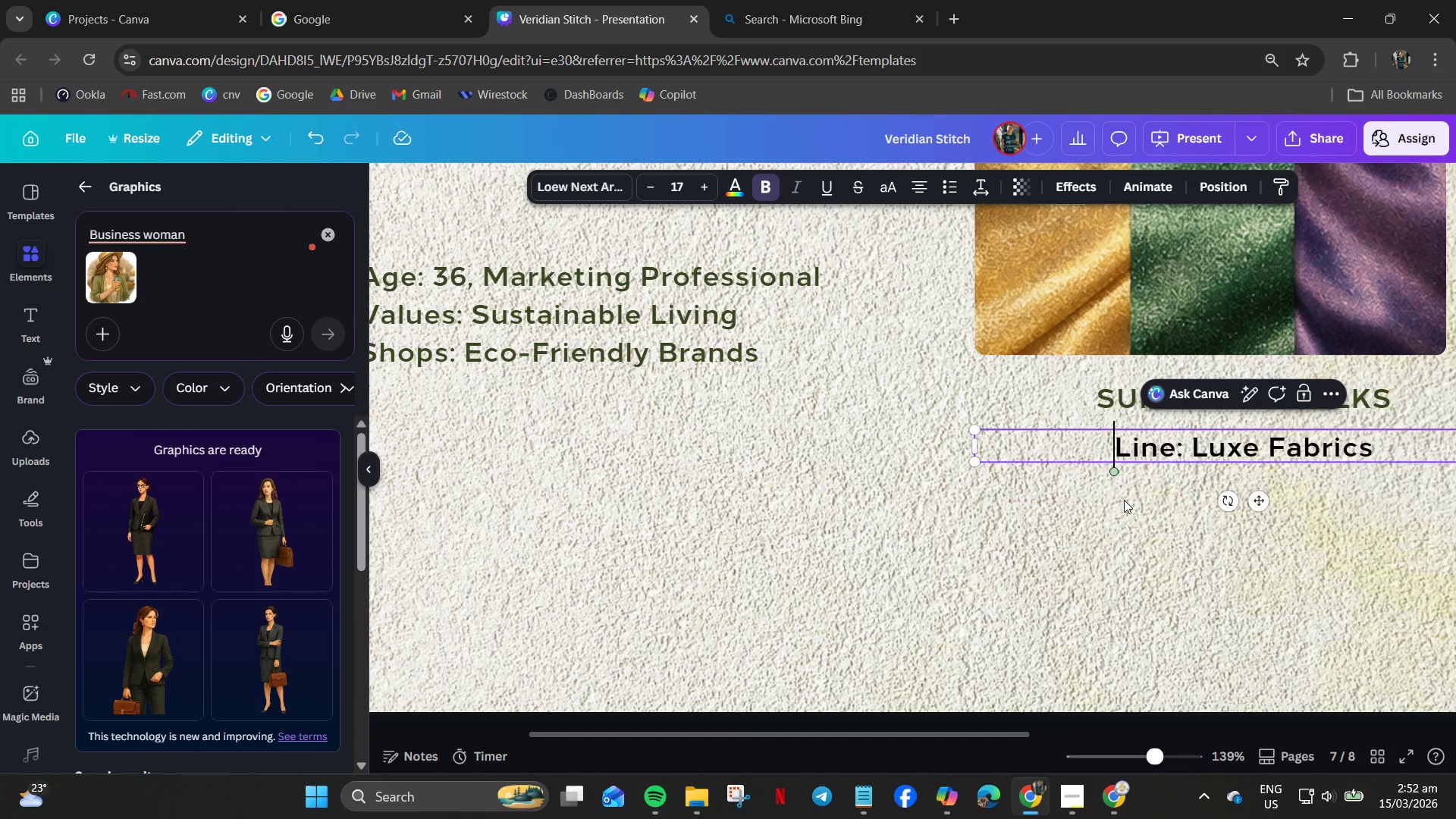 
key(Backspace)
 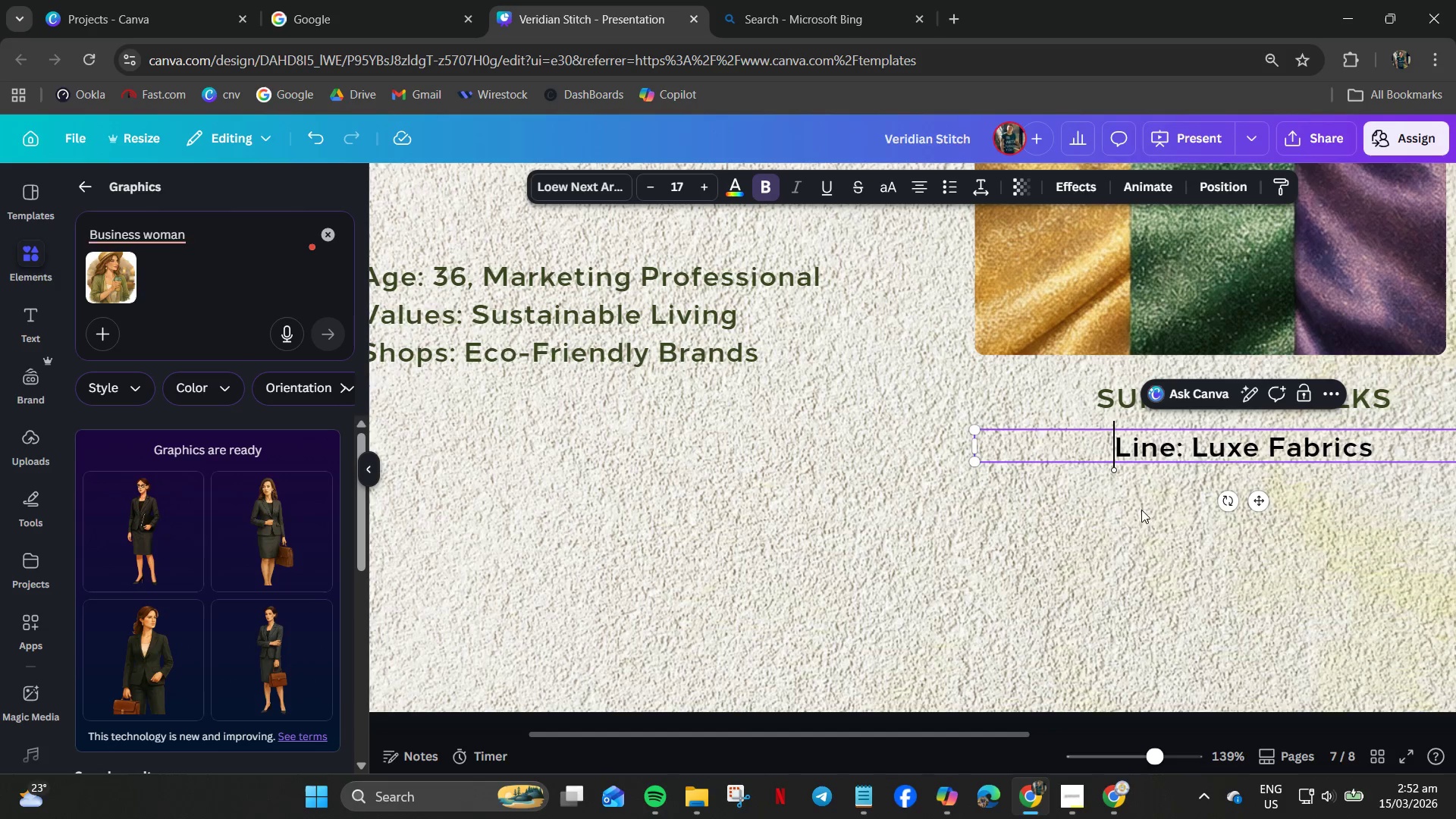 
left_click([1198, 554])
 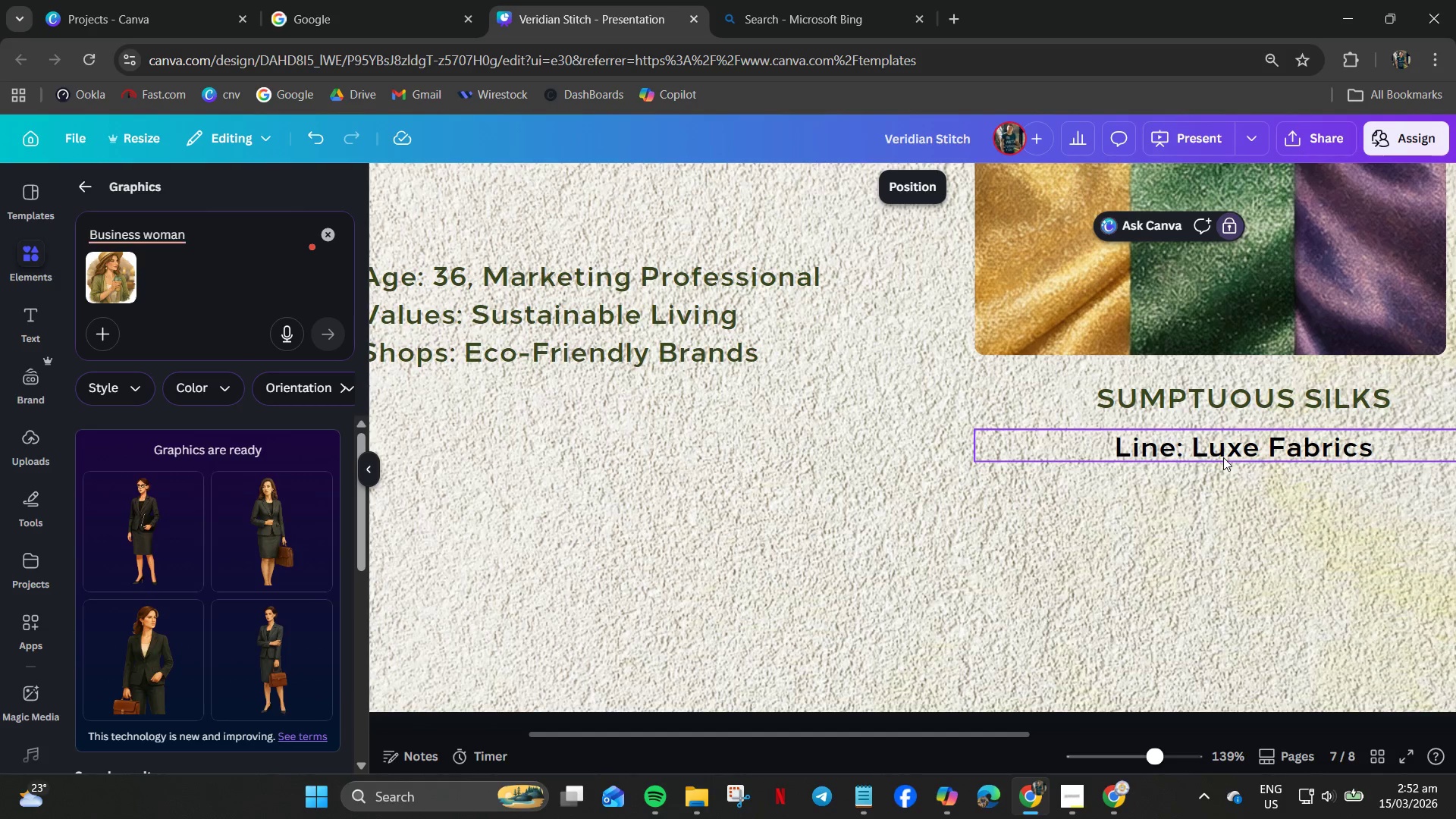 
left_click_drag(start_coordinate=[1221, 458], to_coordinate=[1220, 437])
 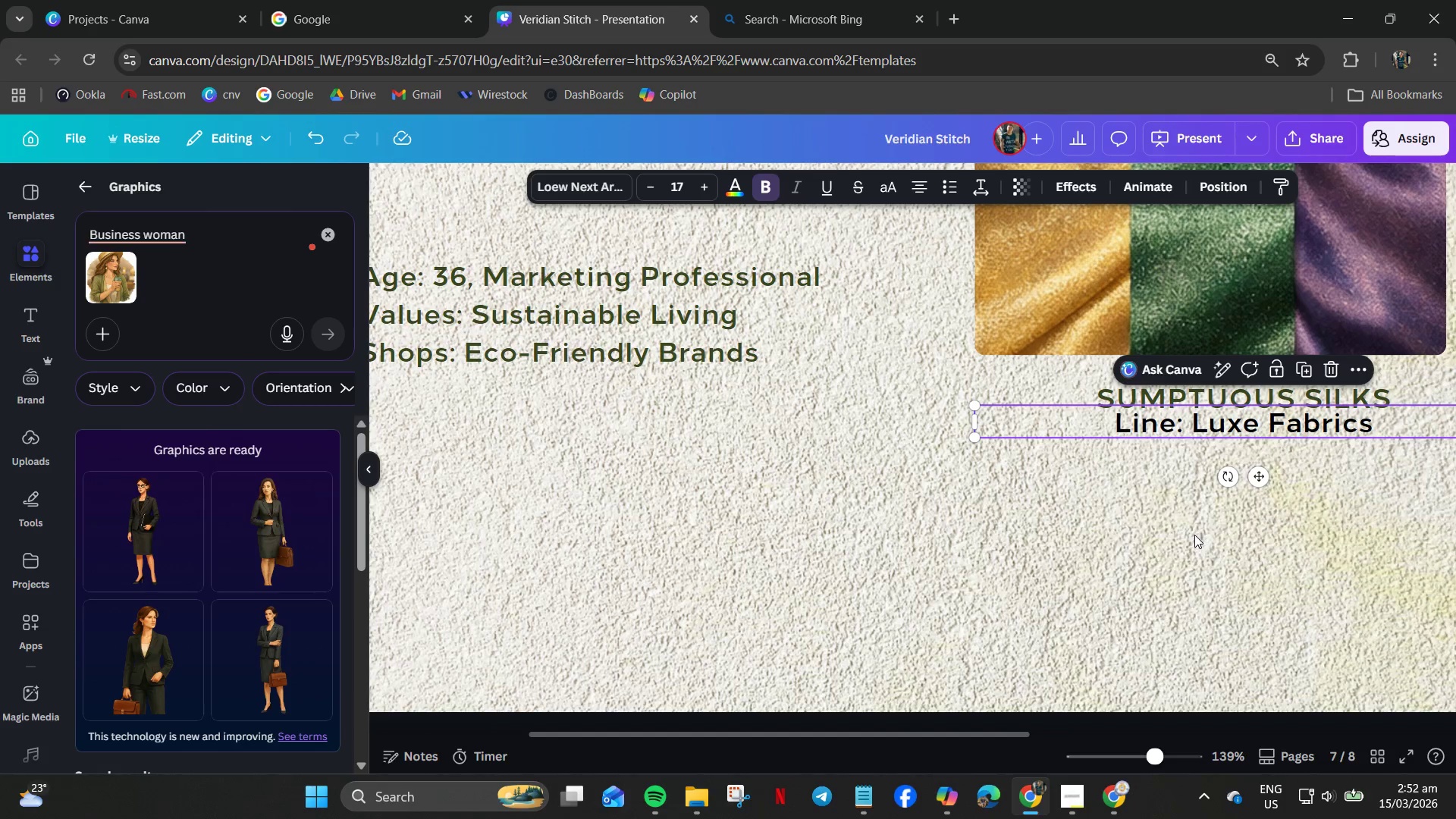 
left_click([1194, 535])
 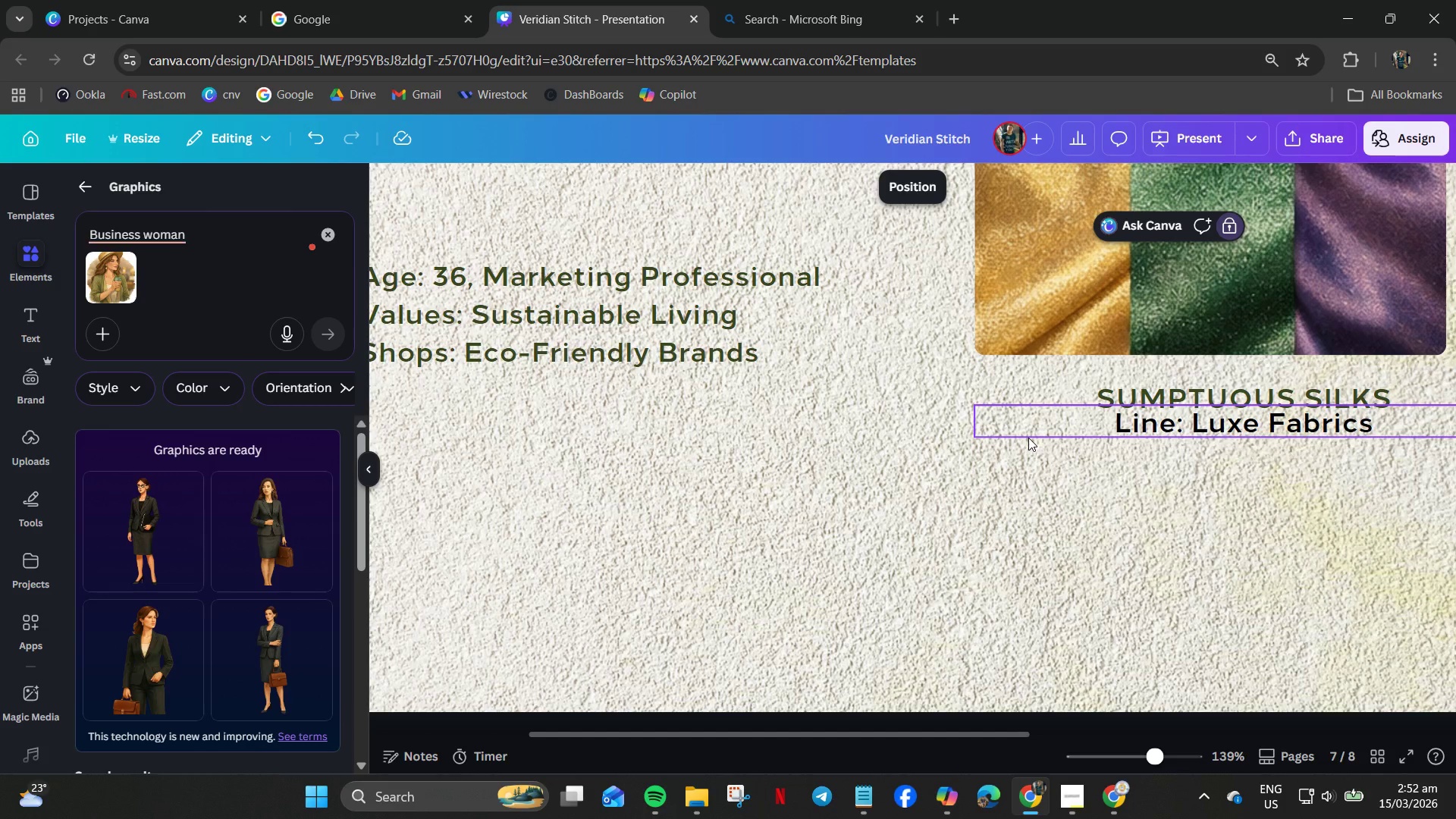 
wait(8.2)
 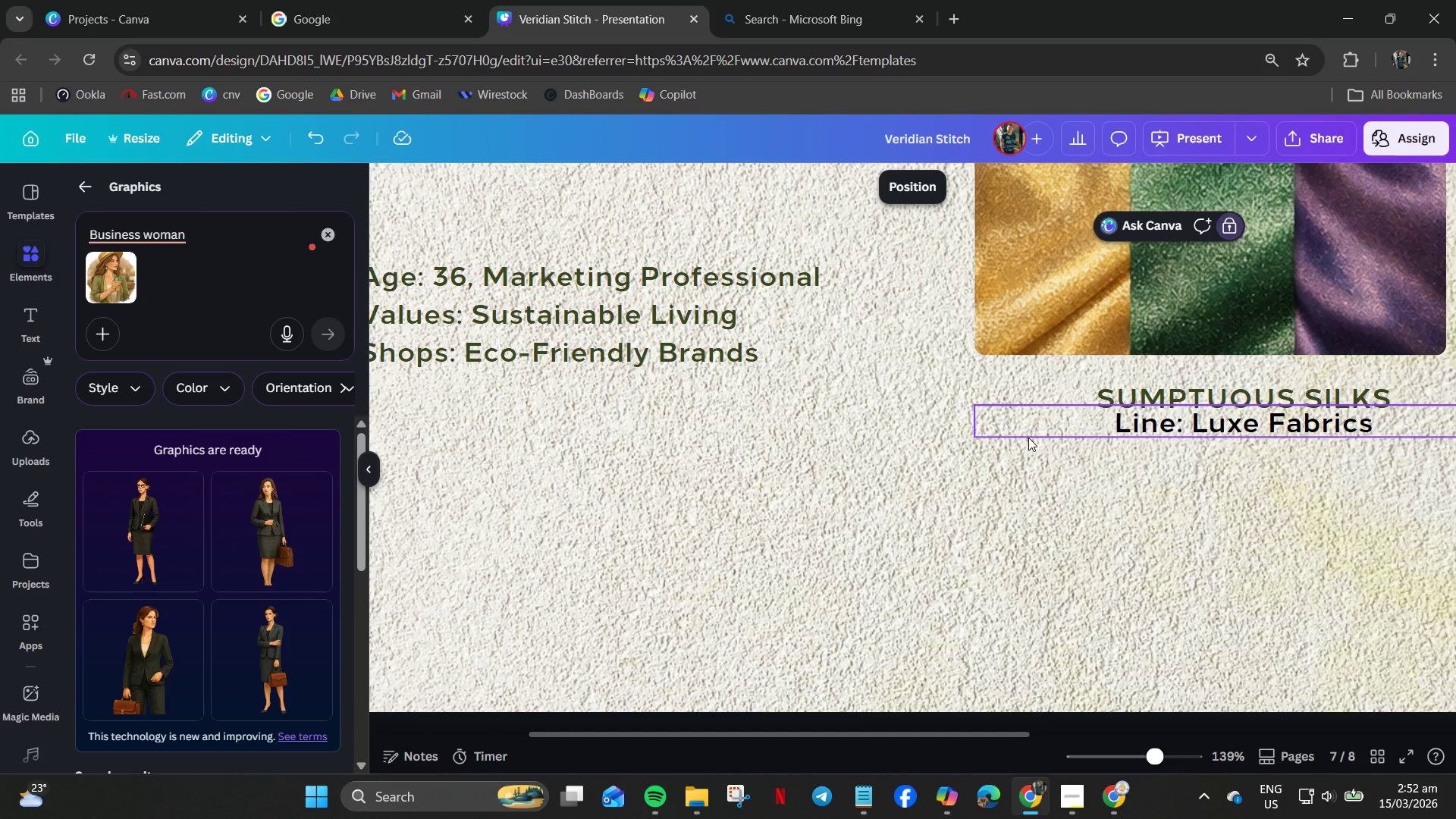 
scroll: coordinate [548, 504], scroll_direction: up, amount: 3.0
 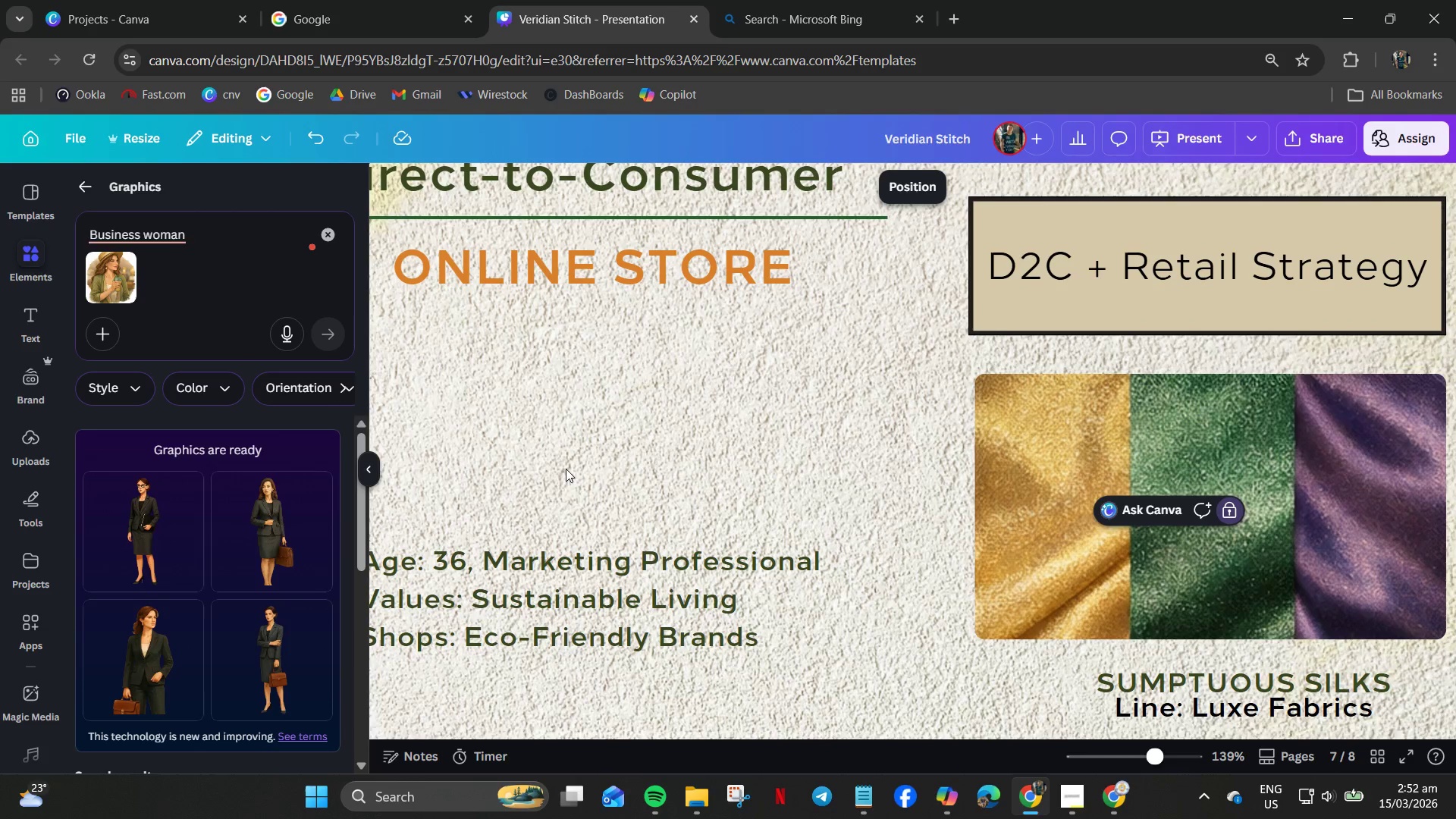 
hold_key(key=ControlLeft, duration=0.66)
scroll: coordinate [318, 583], scroll_direction: down, amount: 6.0
 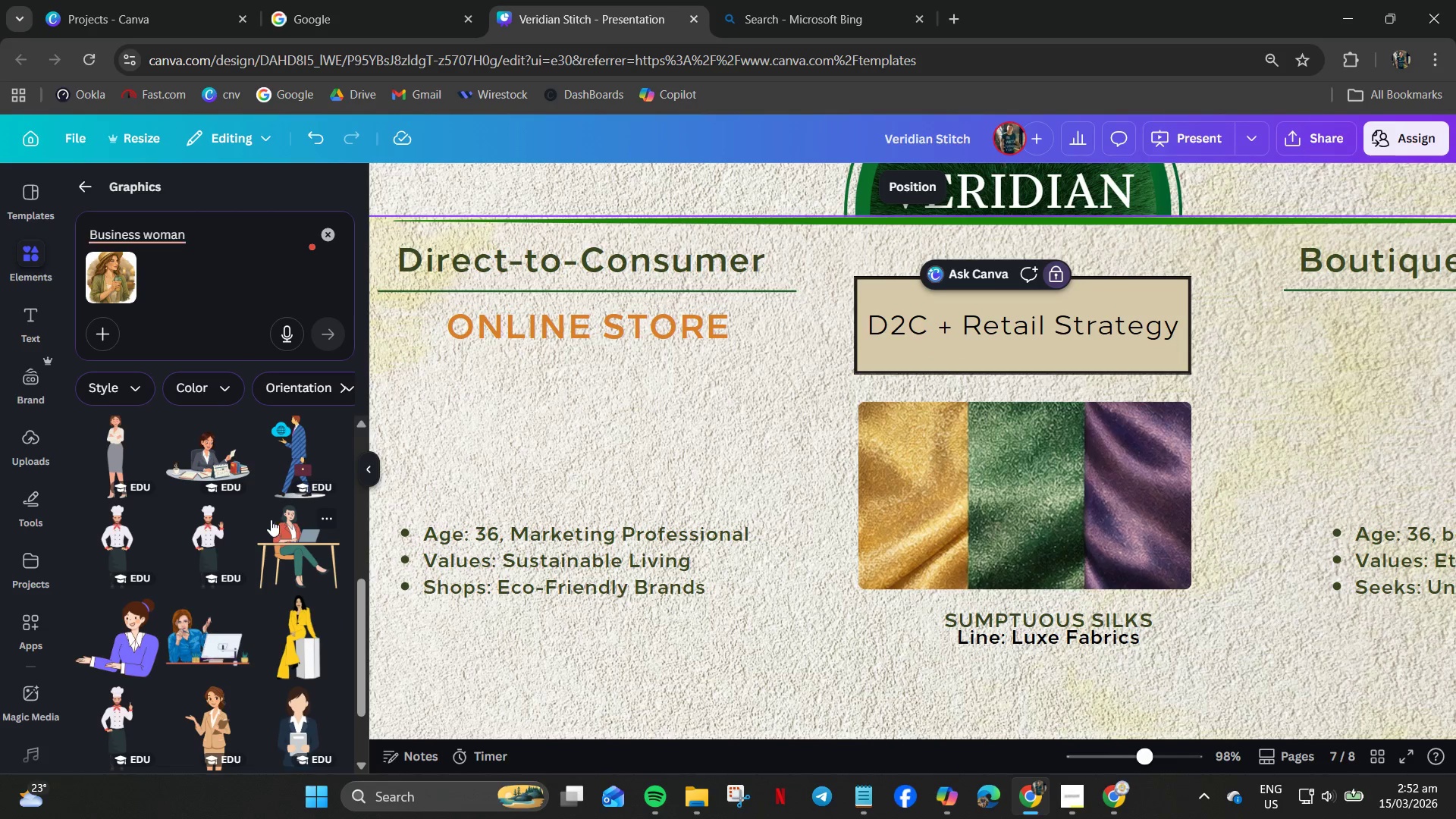 
scroll: coordinate [234, 441], scroll_direction: up, amount: 6.0
 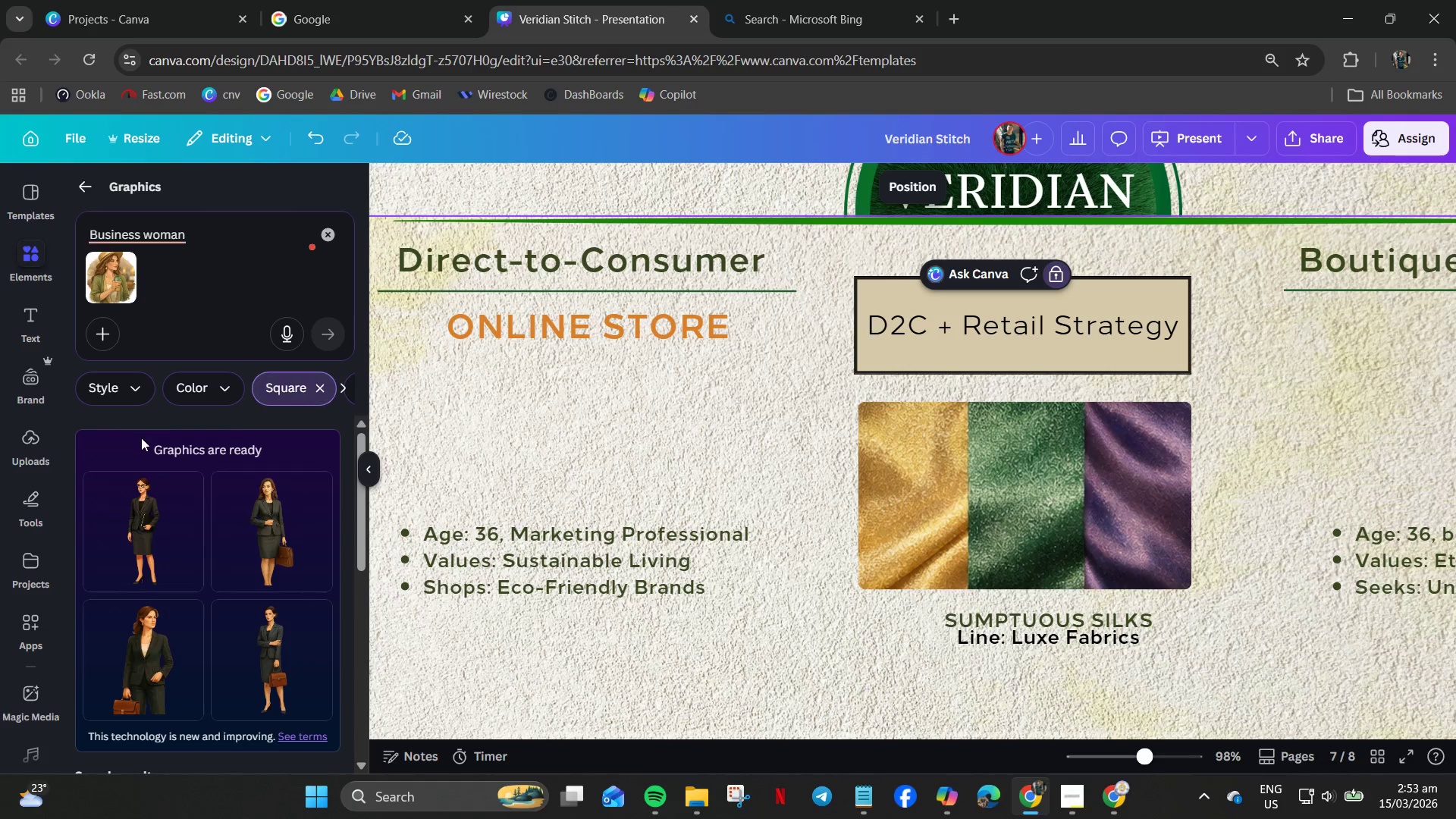 
wait(5.85)
 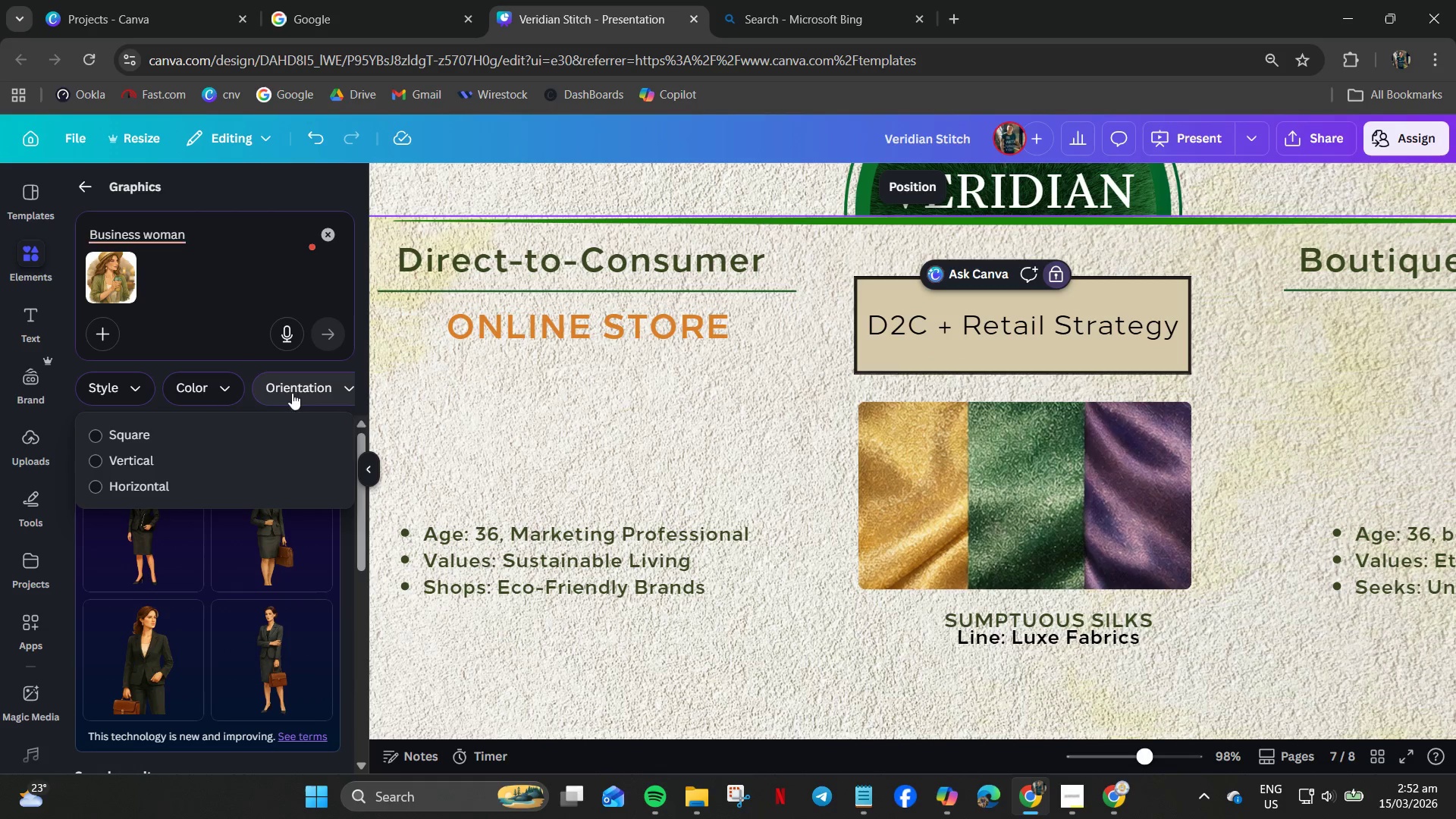 
left_click([119, 389])
 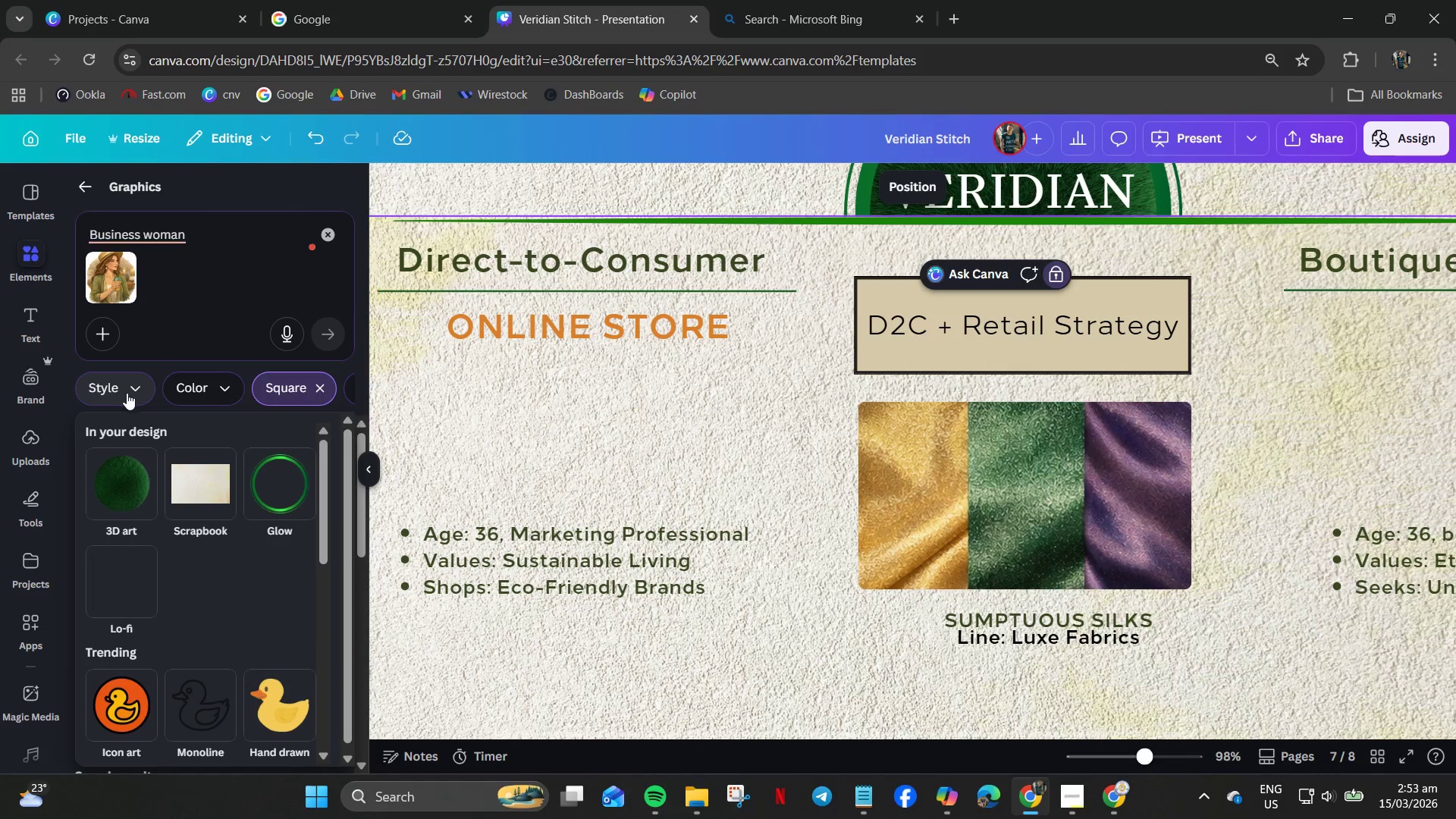 
scroll: coordinate [228, 538], scroll_direction: down, amount: 6.0
 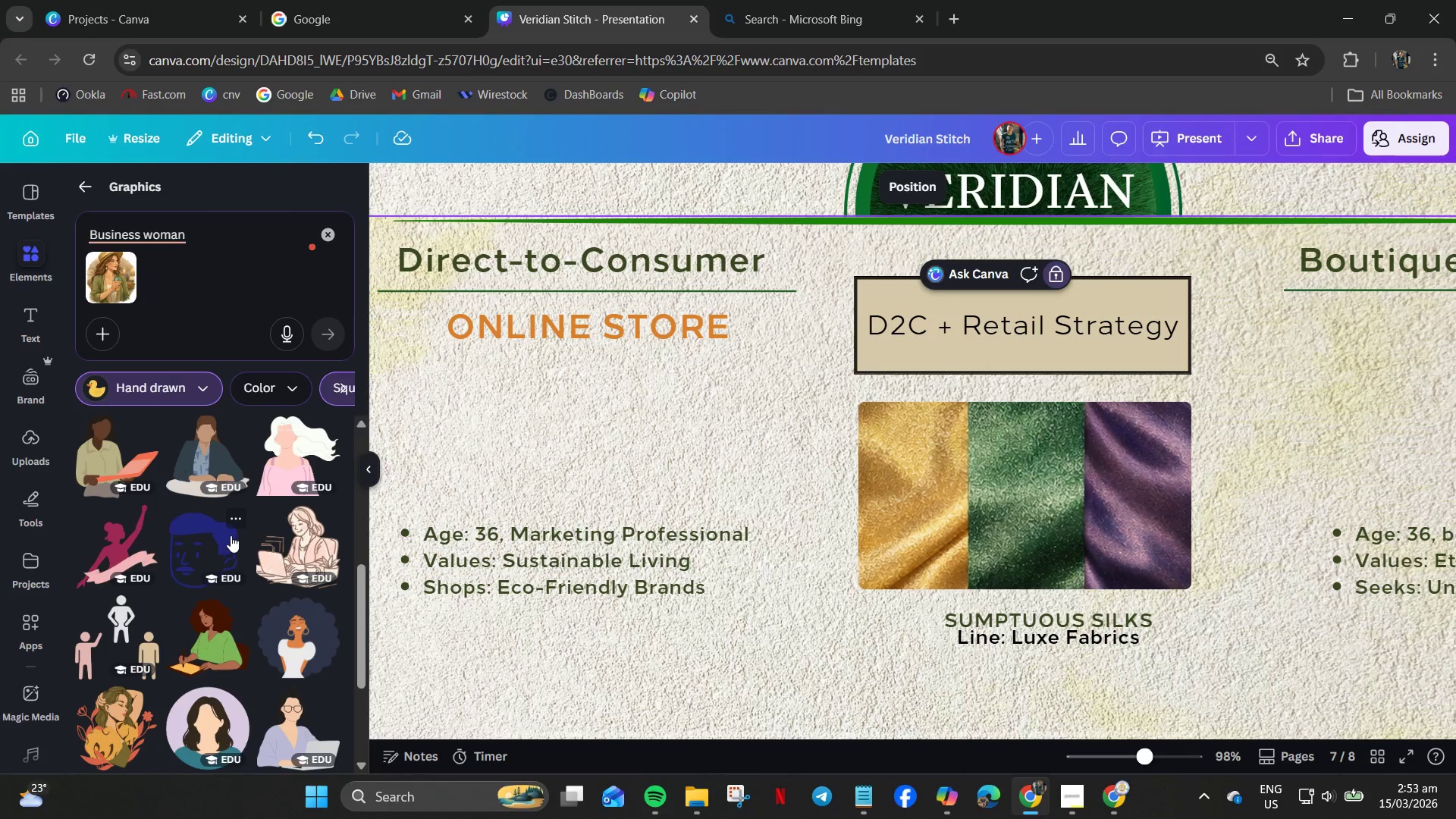 
scroll: coordinate [225, 517], scroll_direction: up, amount: 4.0
 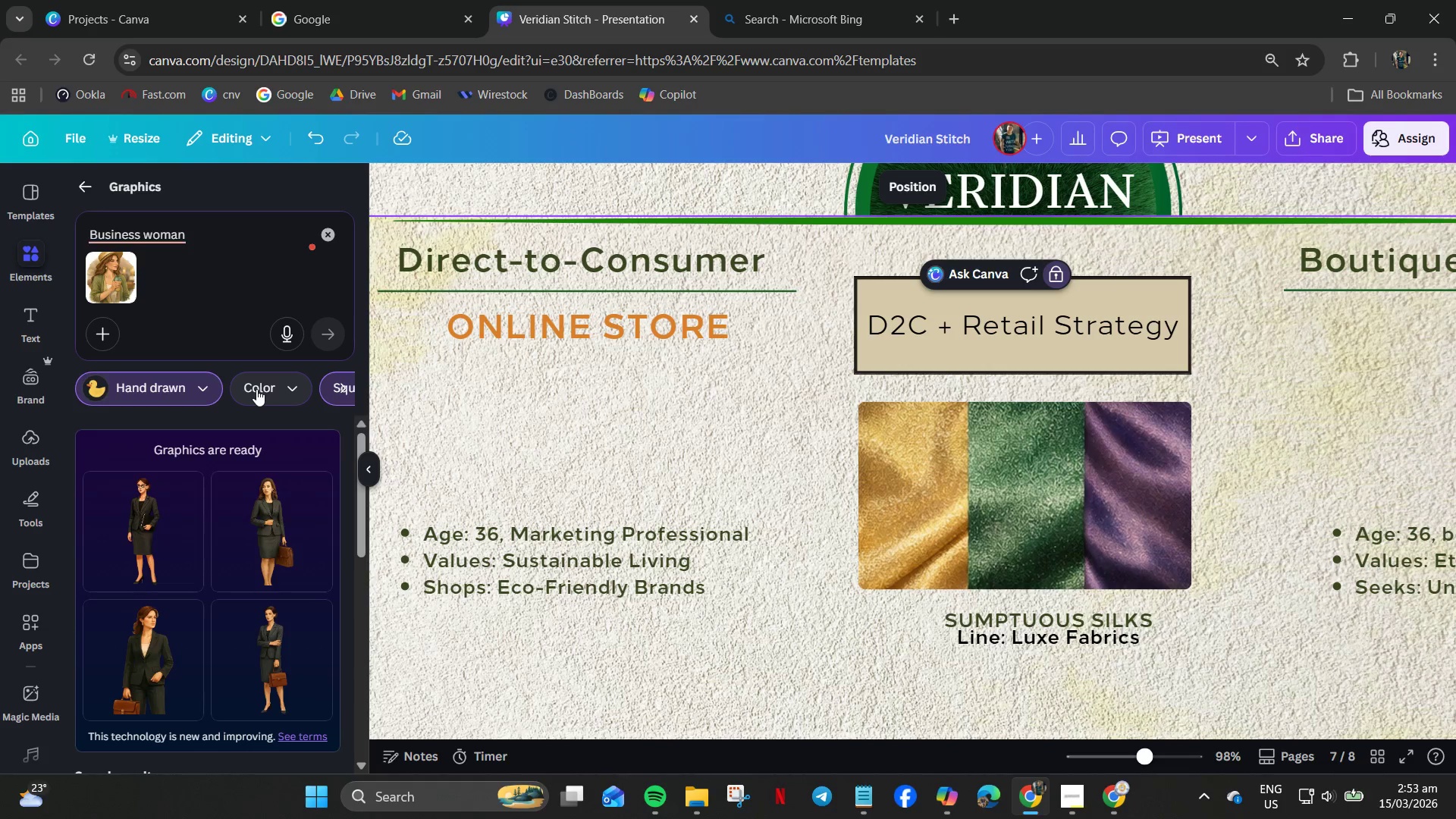 
left_click([221, 263])
 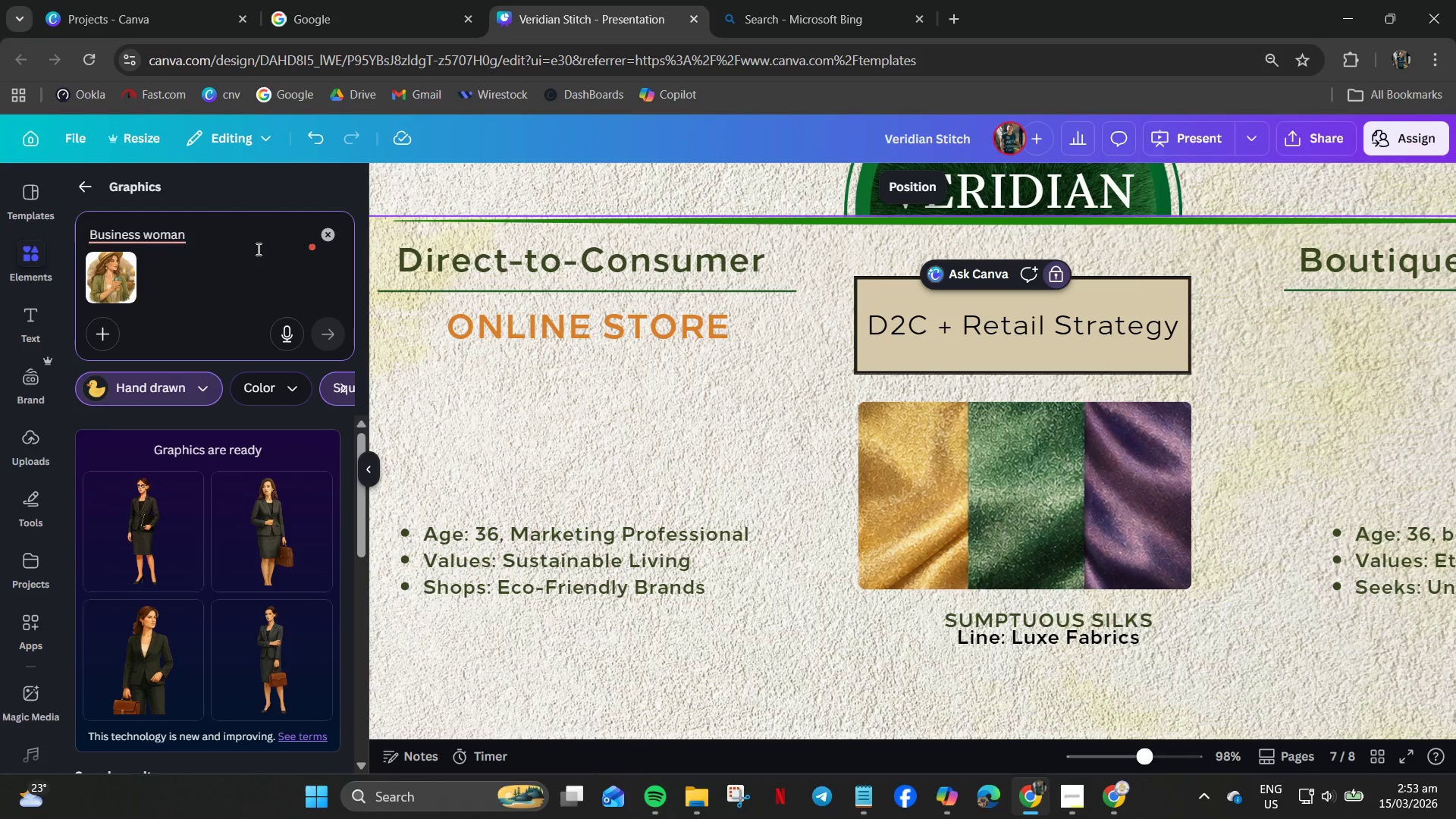 
left_click([210, 235])
 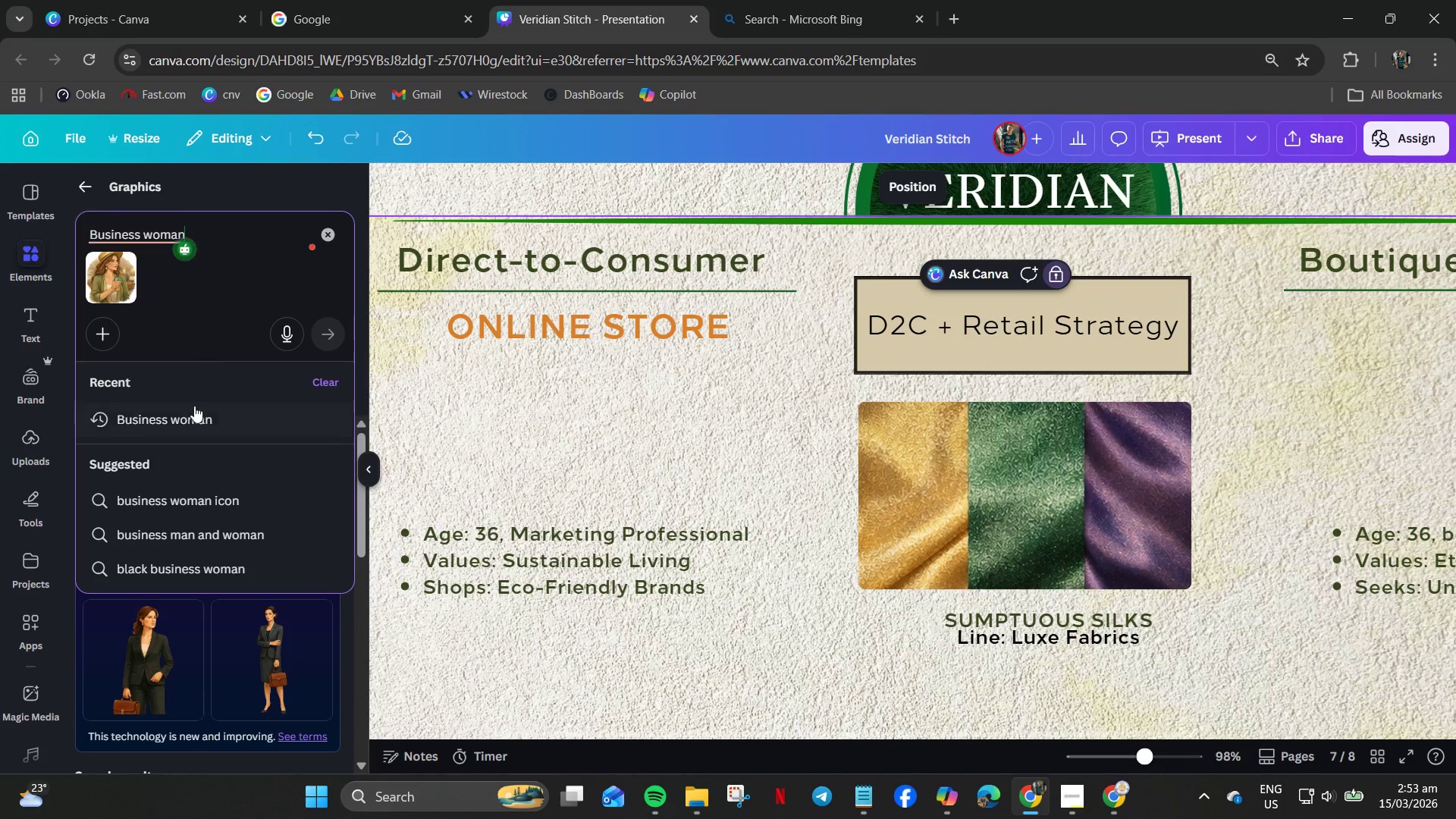 
left_click([194, 408])
 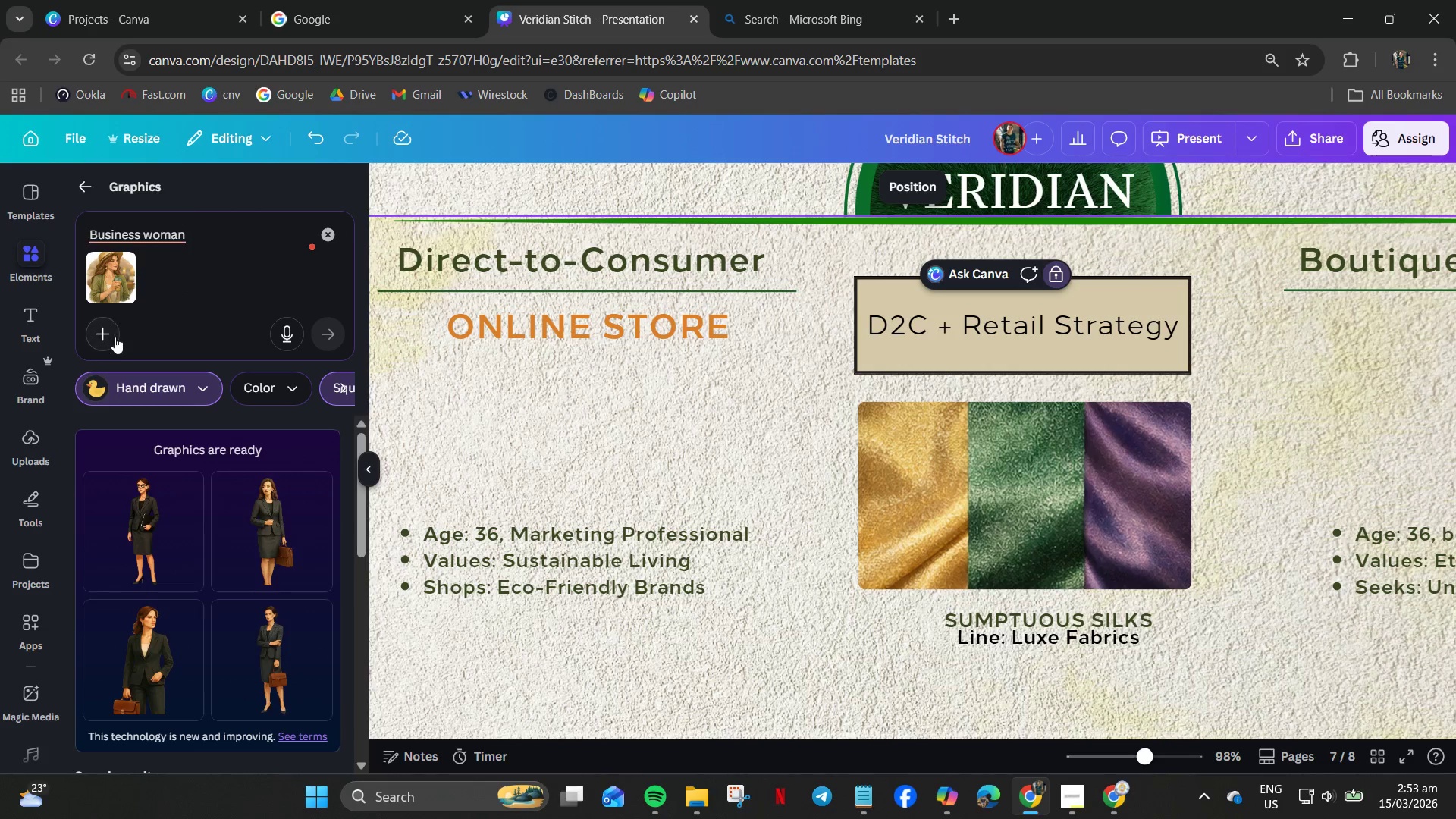 
key(Control+ControlLeft)
 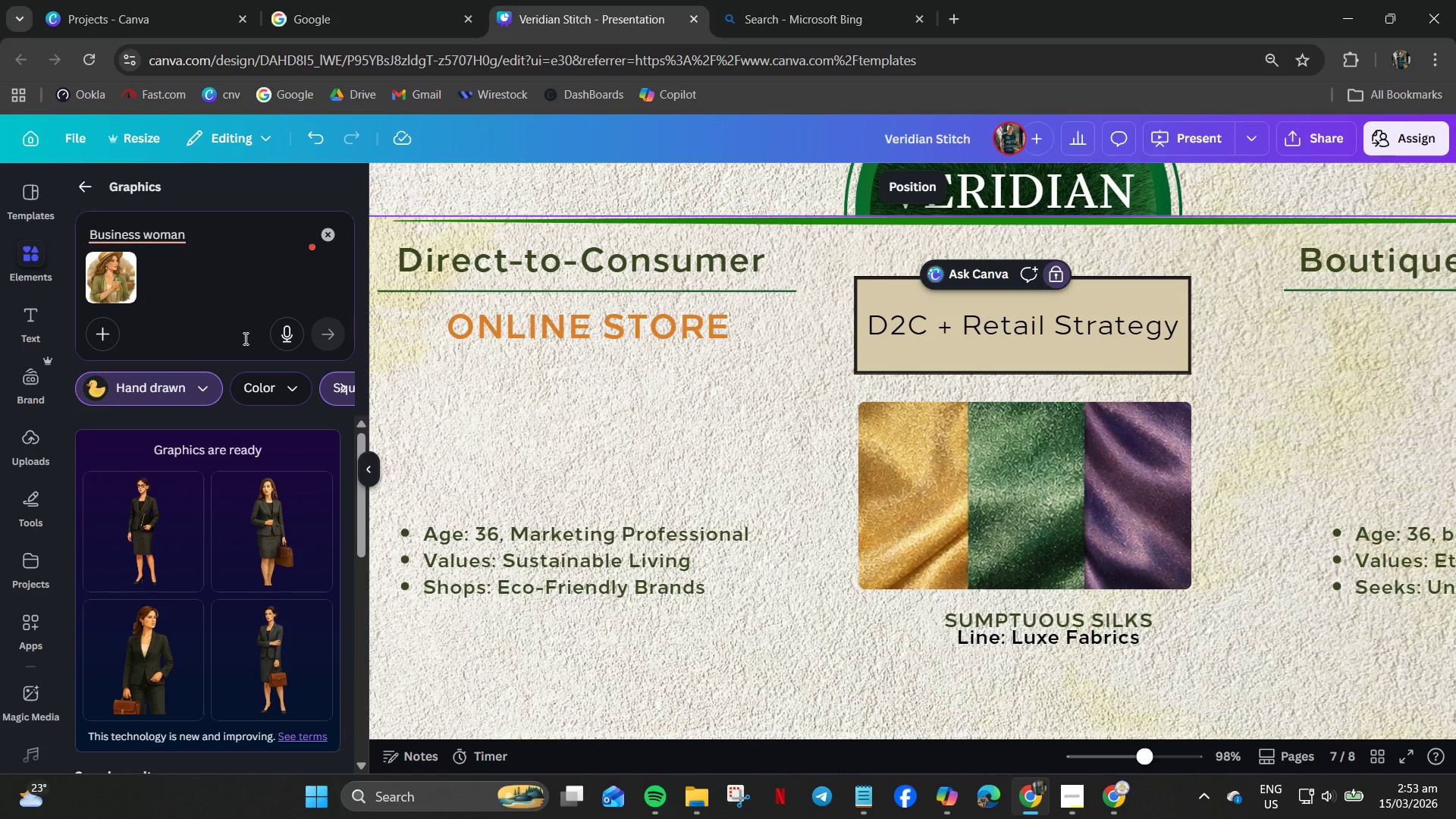 
left_click([244, 338])
 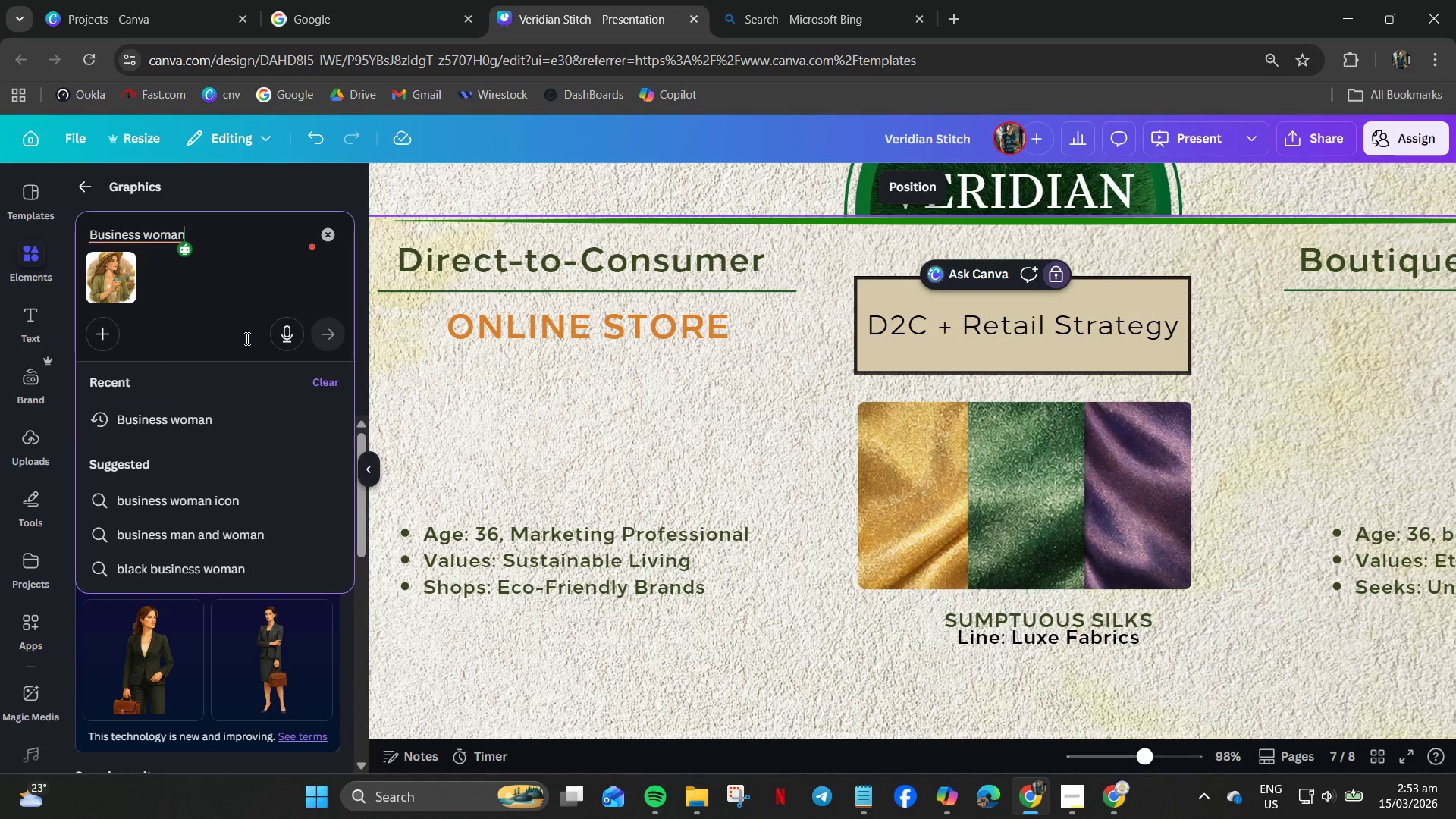 
scroll: coordinate [250, 340], scroll_direction: down, amount: 3.0
 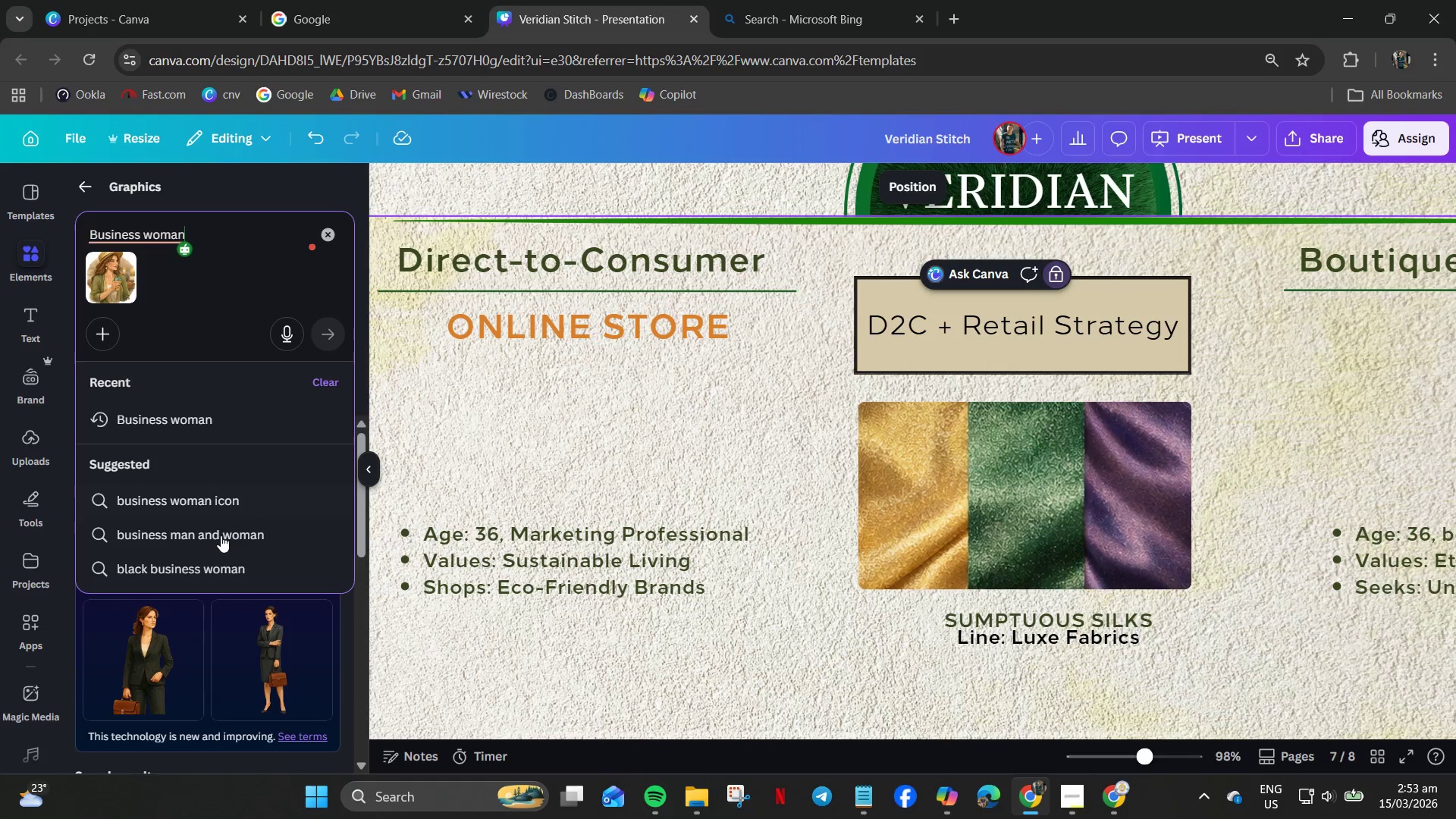 
left_click([533, 447])
 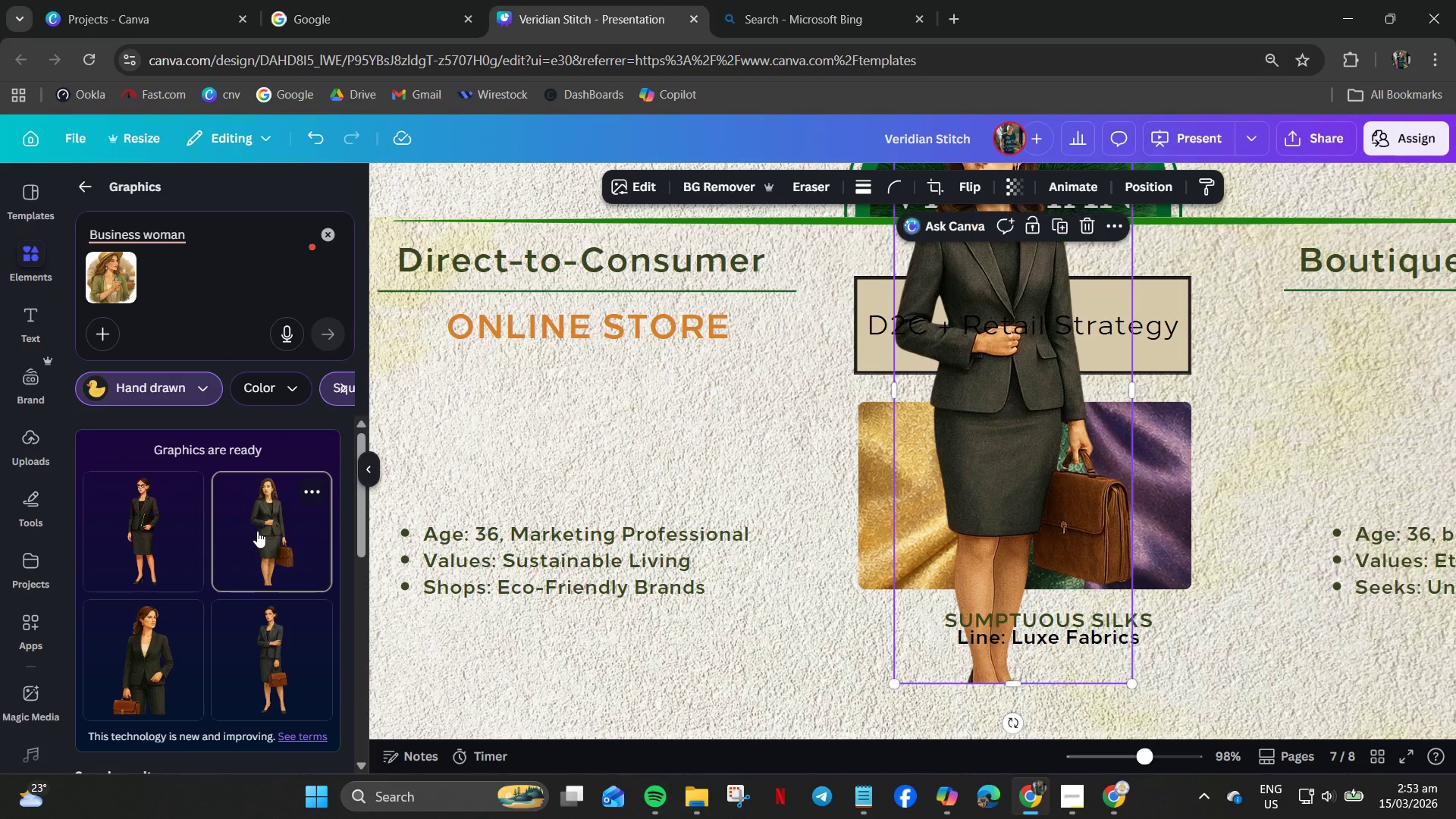 
scroll: coordinate [950, 570], scroll_direction: up, amount: 1.0
 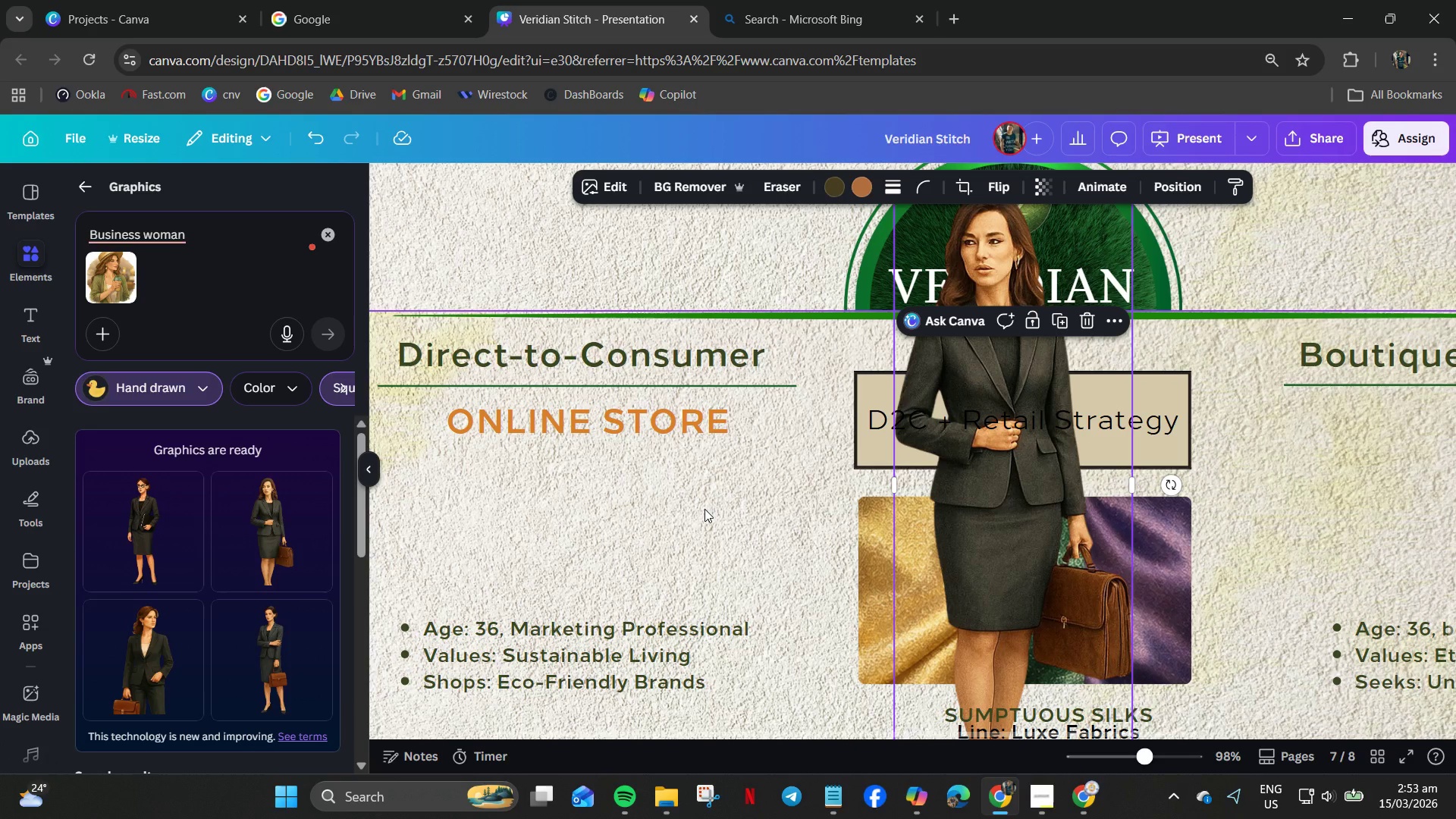 
wait(5.97)
 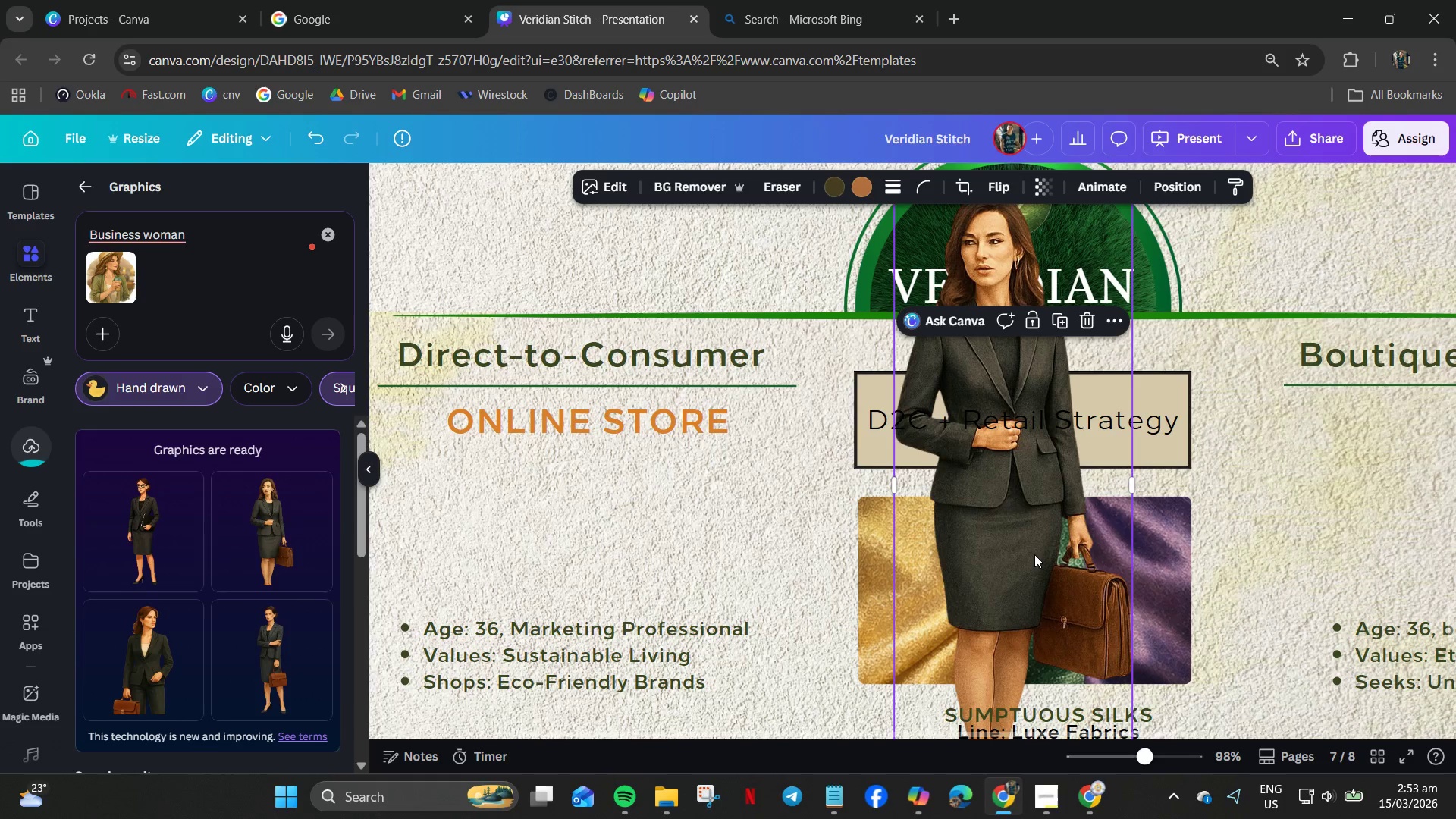 
key(Delete)
 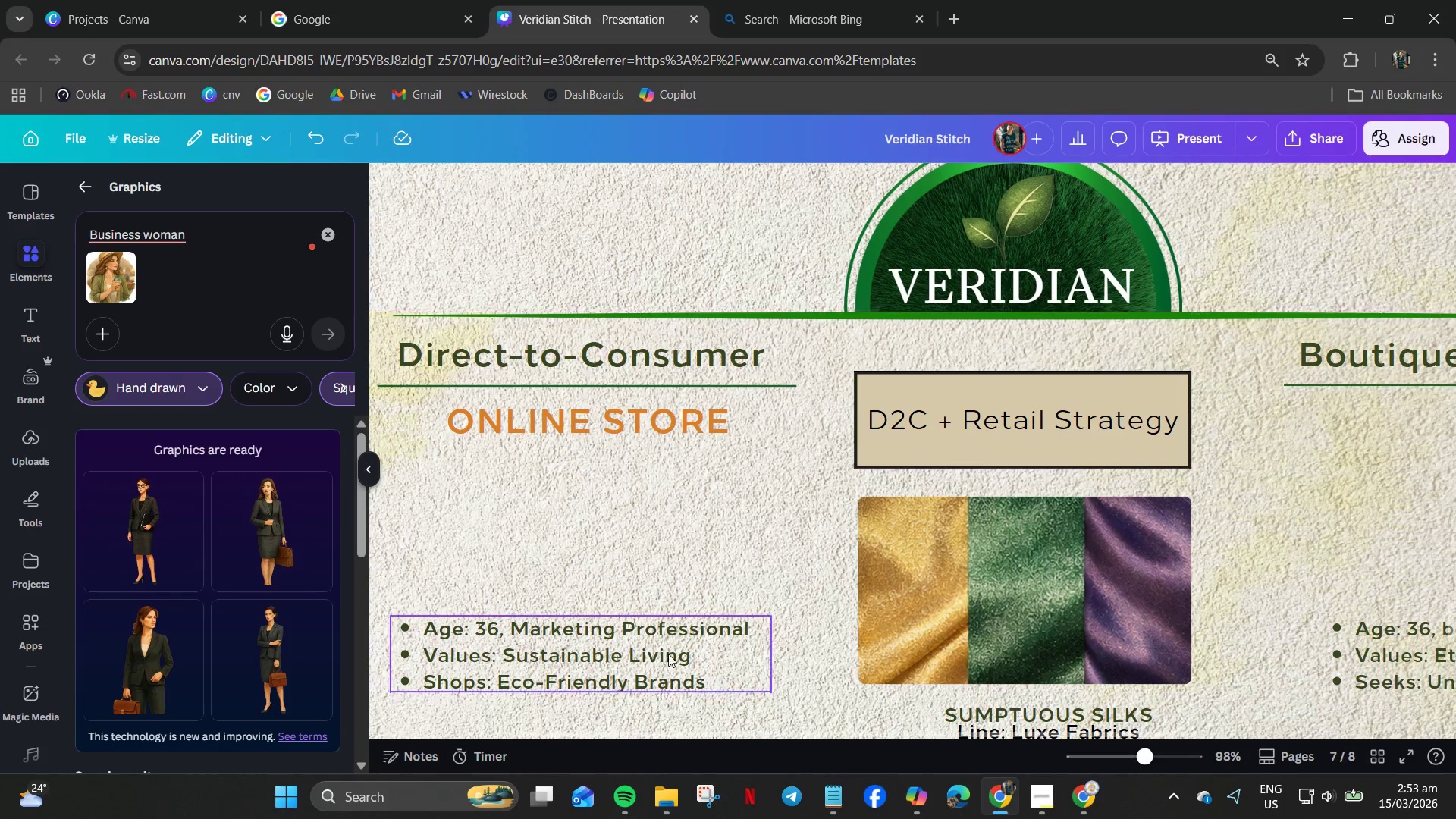 
scroll: coordinate [634, 353], scroll_direction: up, amount: 7.0
 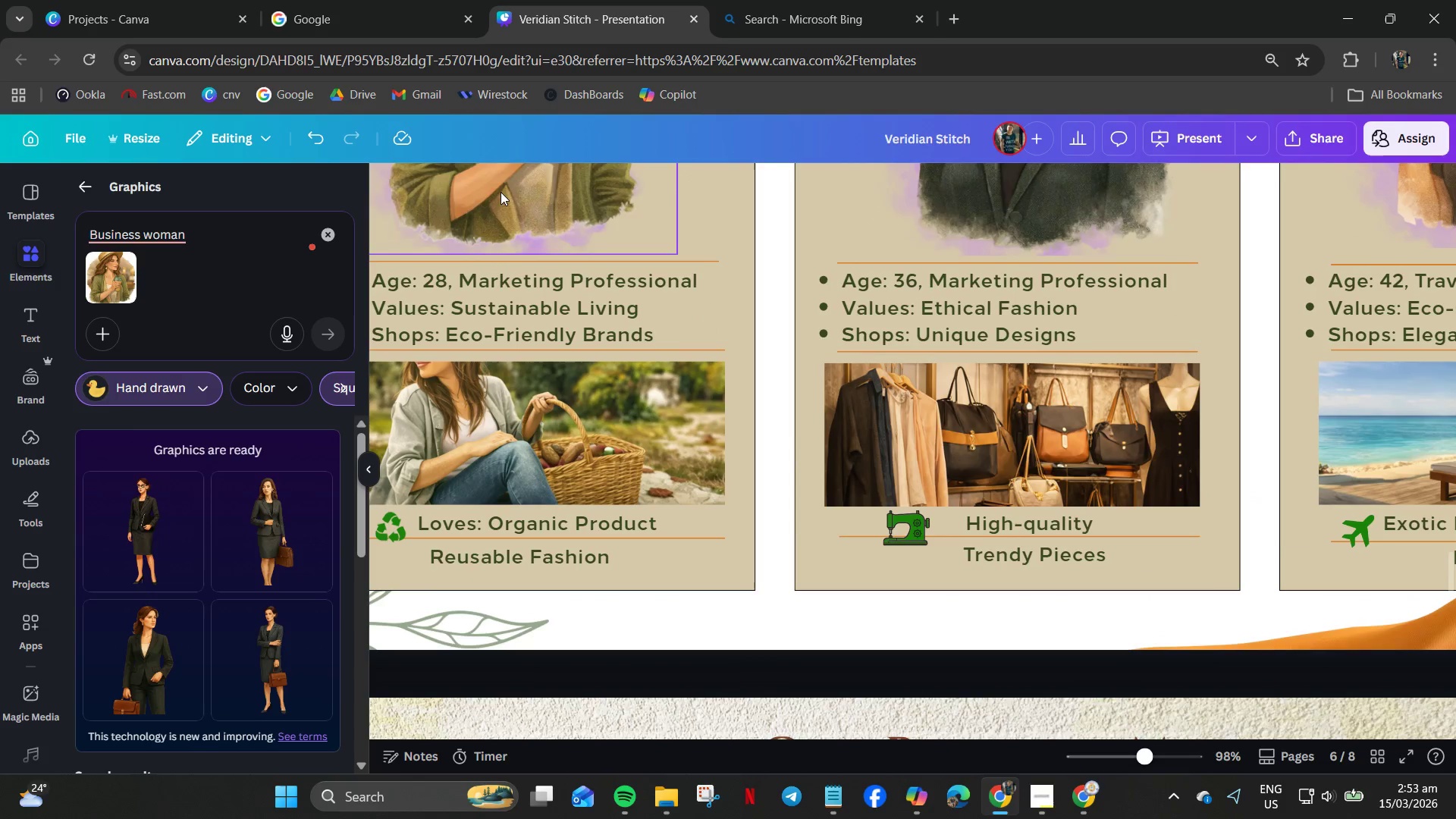 
left_click([503, 201])
 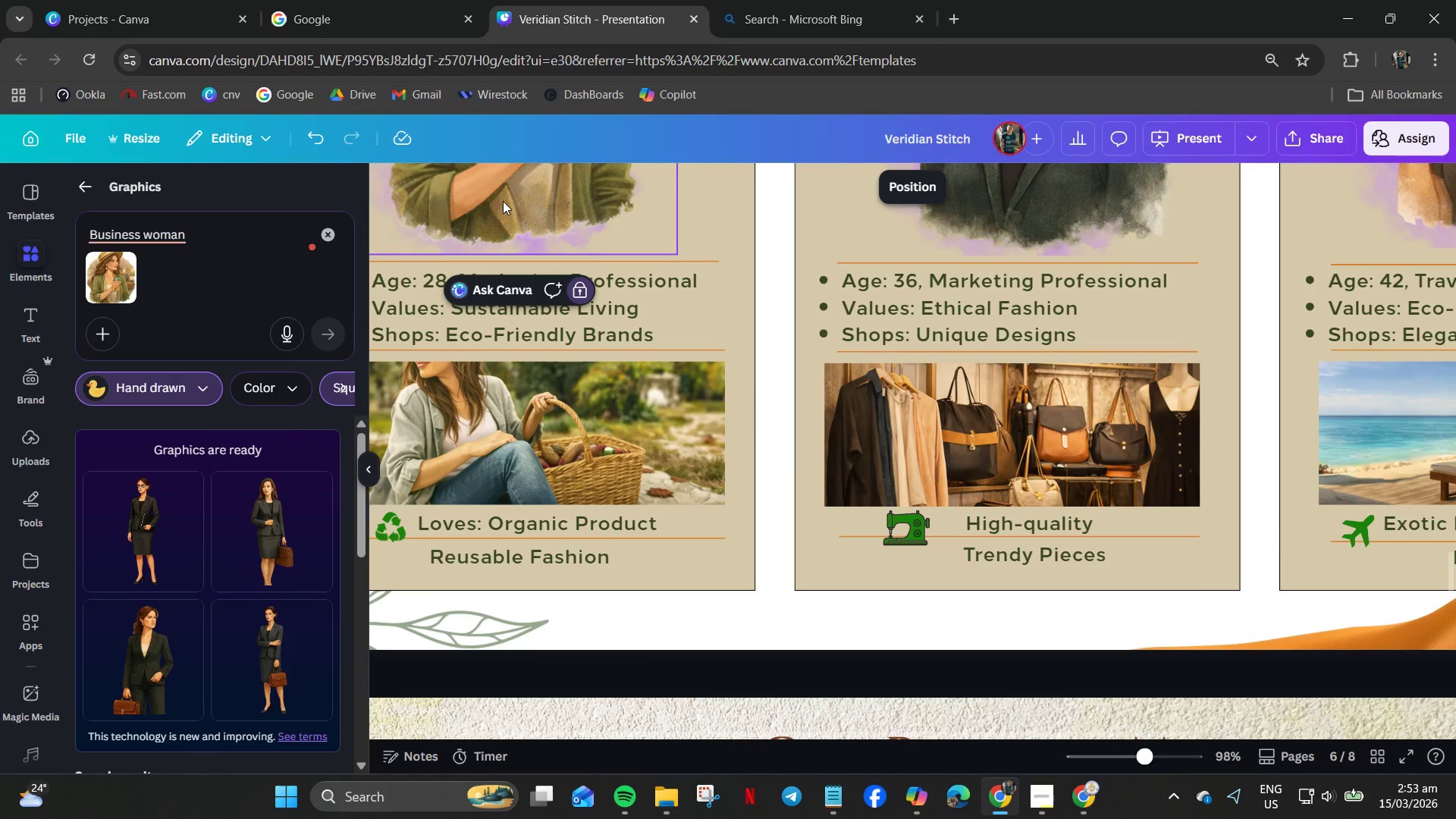 
key(Control+C)
 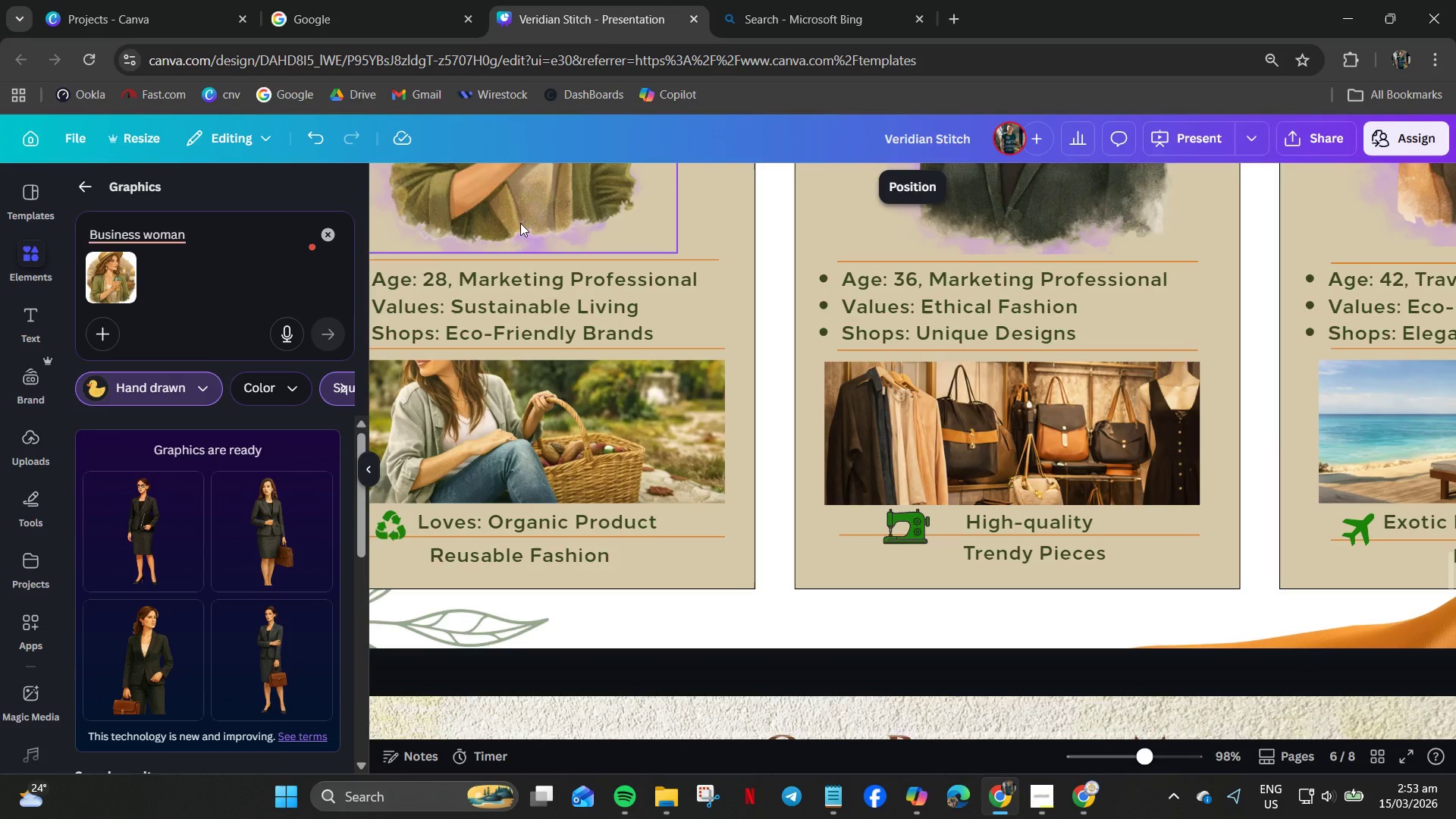 
scroll: coordinate [532, 416], scroll_direction: down, amount: 6.0
 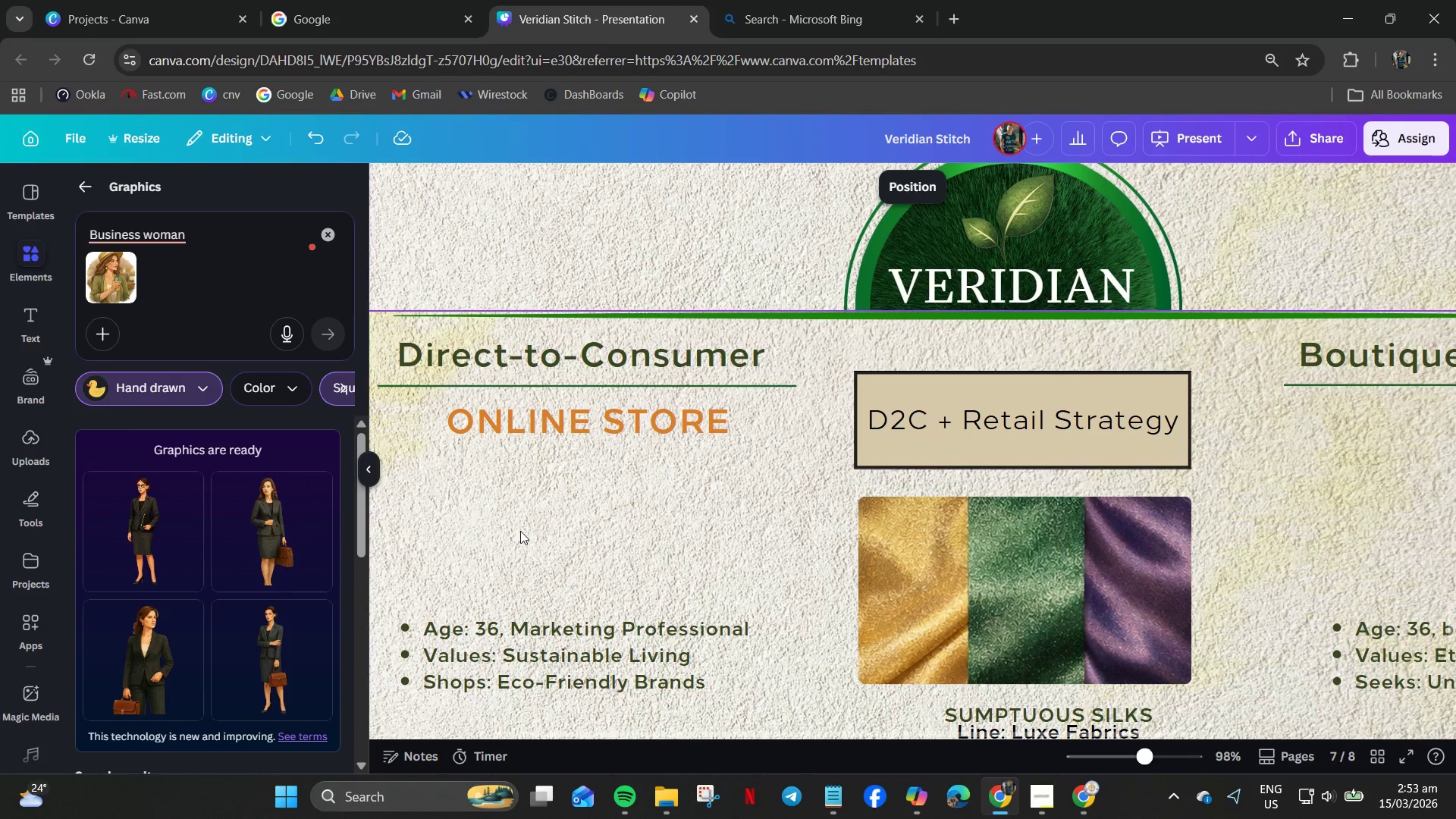 
hold_key(key=ControlLeft, duration=0.44)
 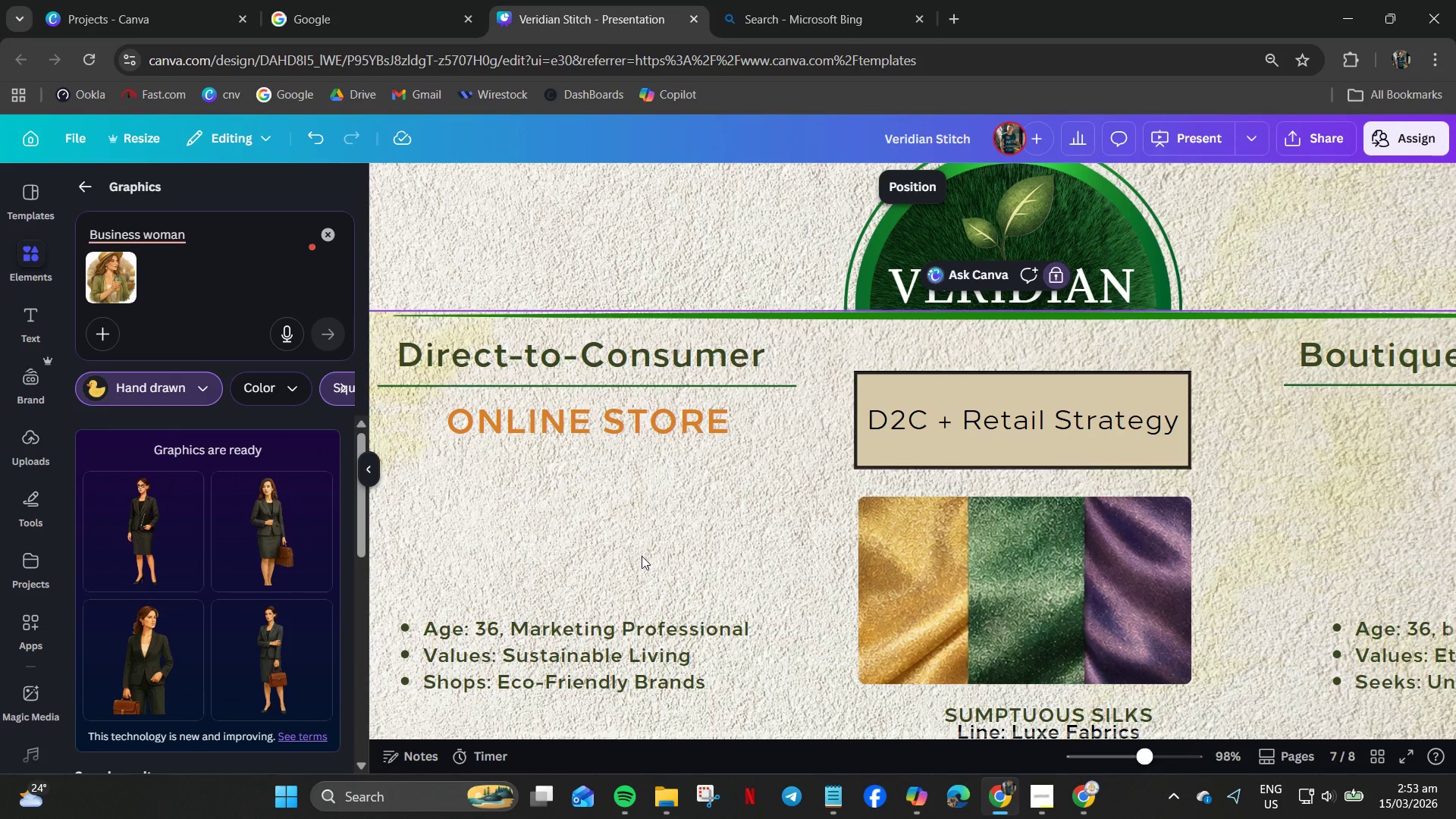 
key(Control+ControlLeft)
 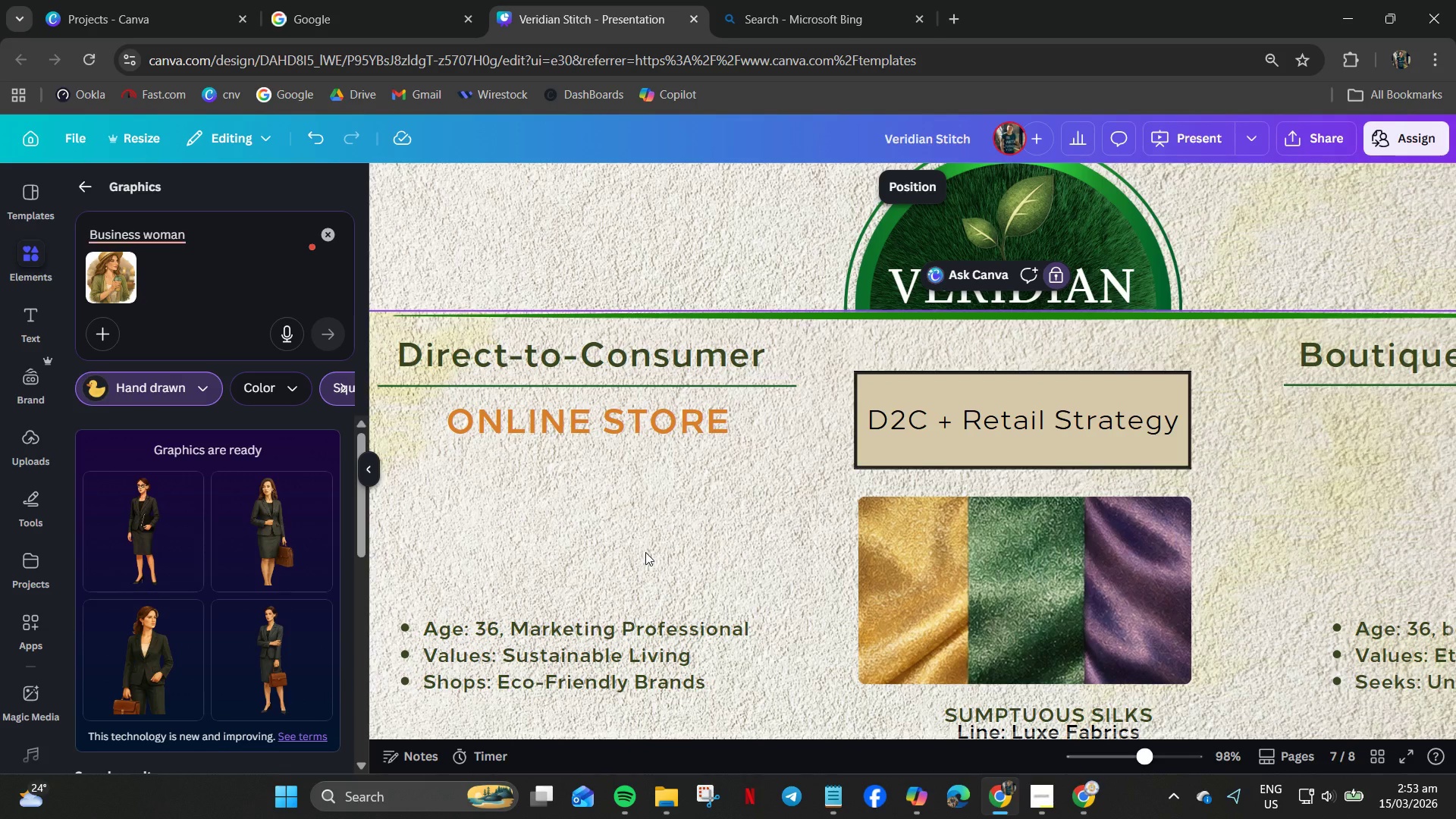 
hold_key(key=ControlLeft, duration=0.47)
scroll: coordinate [645, 549], scroll_direction: down, amount: 3.0
 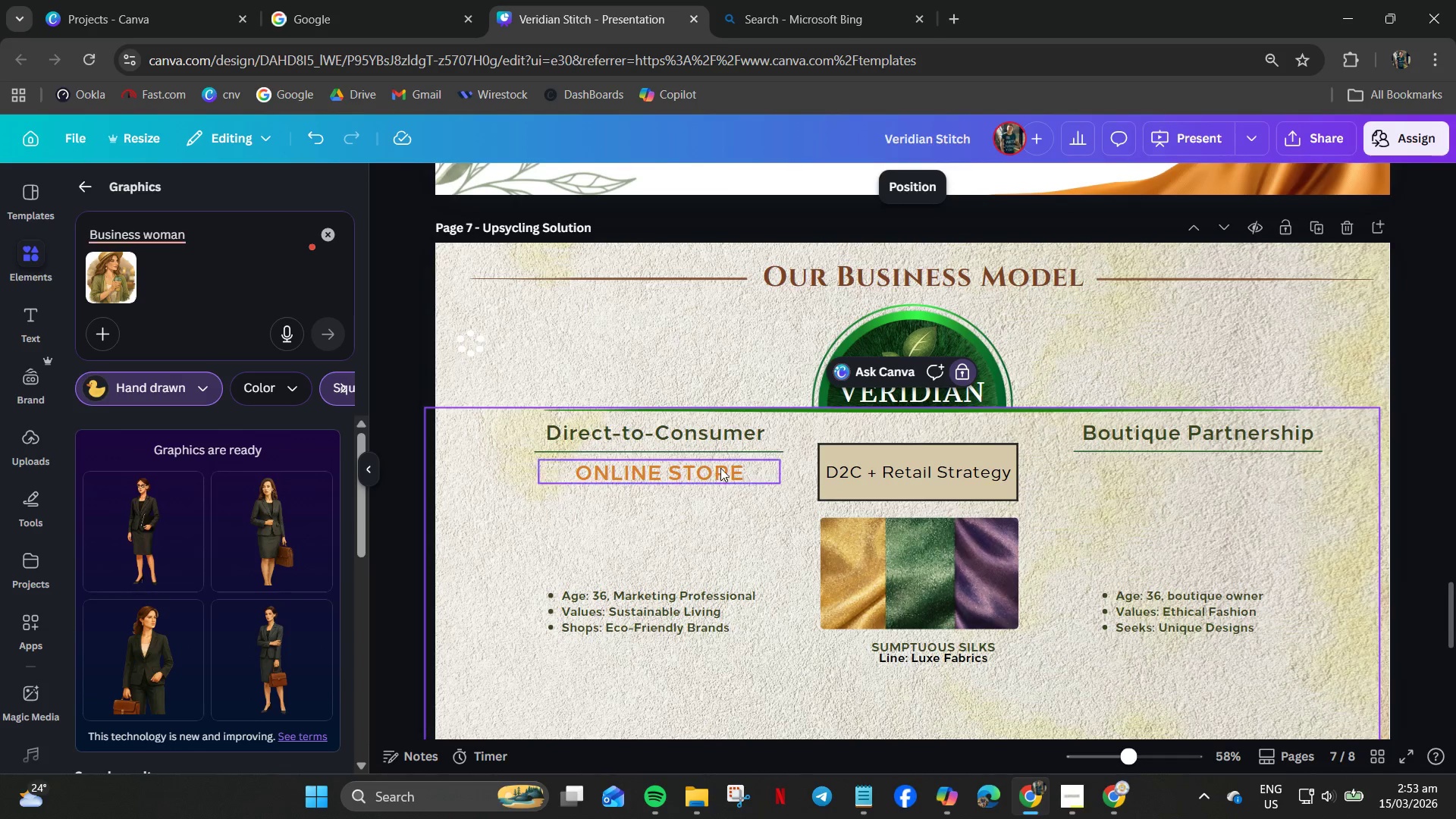 
scroll: coordinate [678, 467], scroll_direction: up, amount: 5.0
 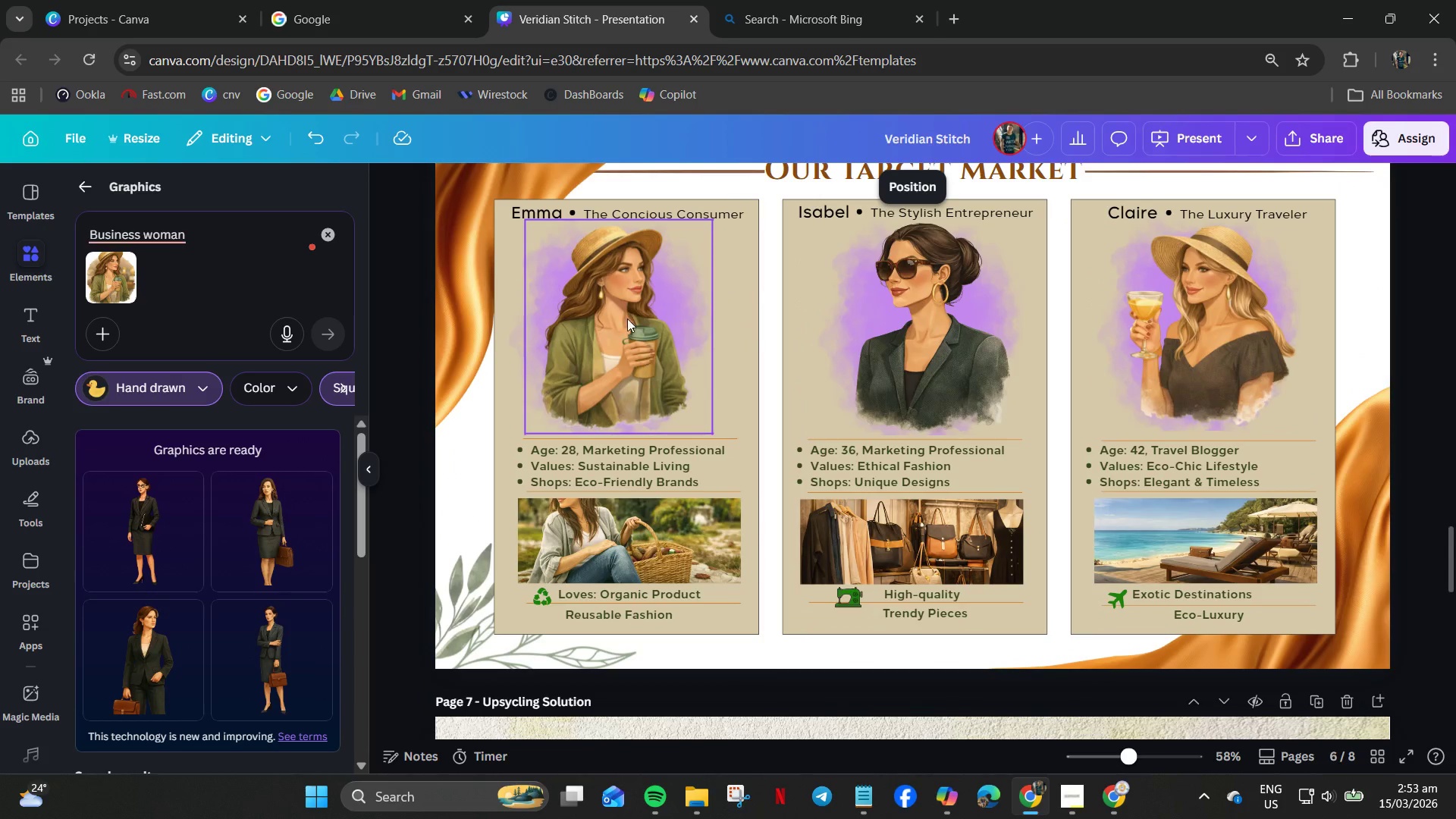 
left_click([626, 322])
 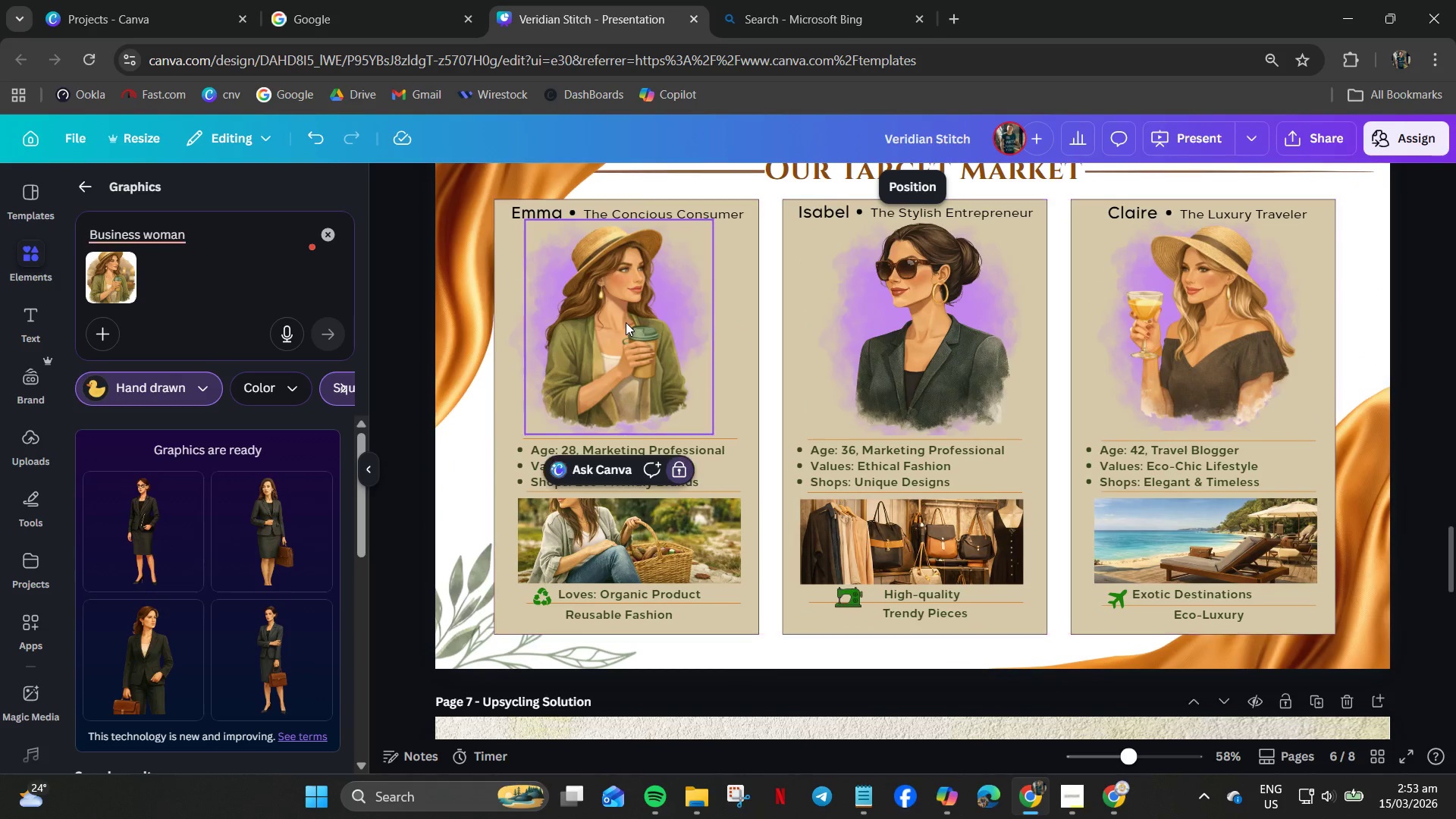 
key(Control+C)
 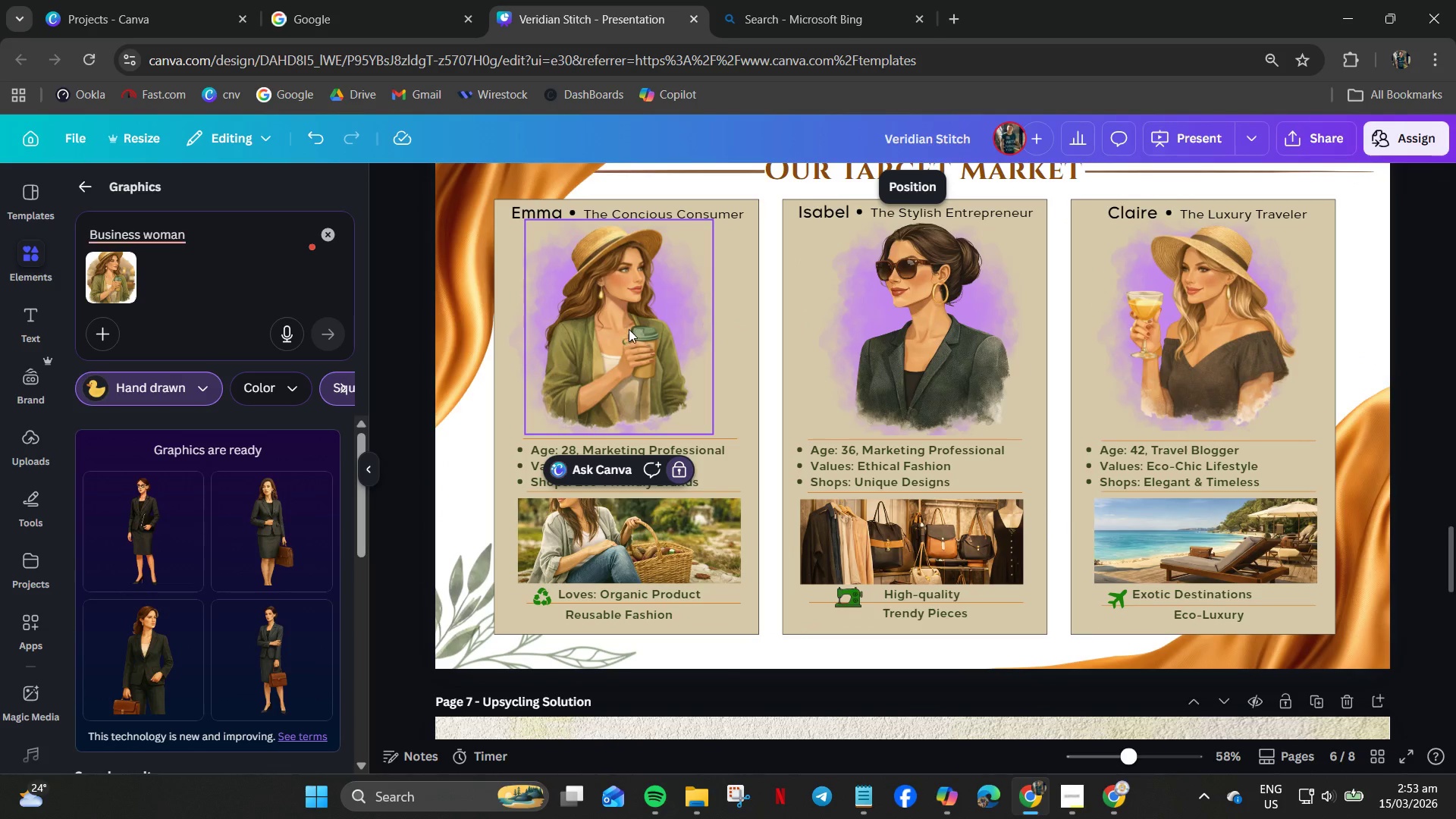 
key(Control+V)
 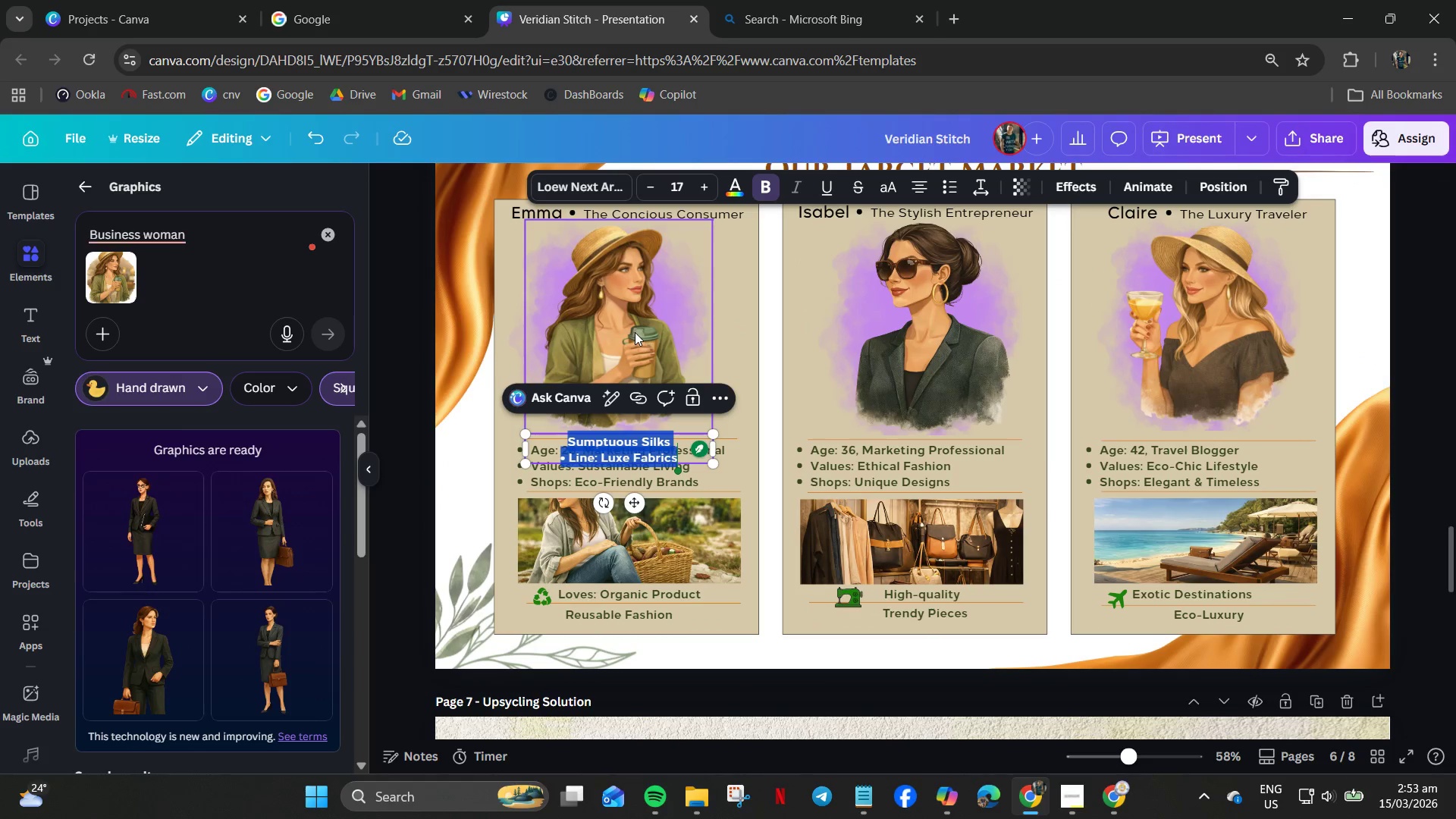 
key(Control+Z)
 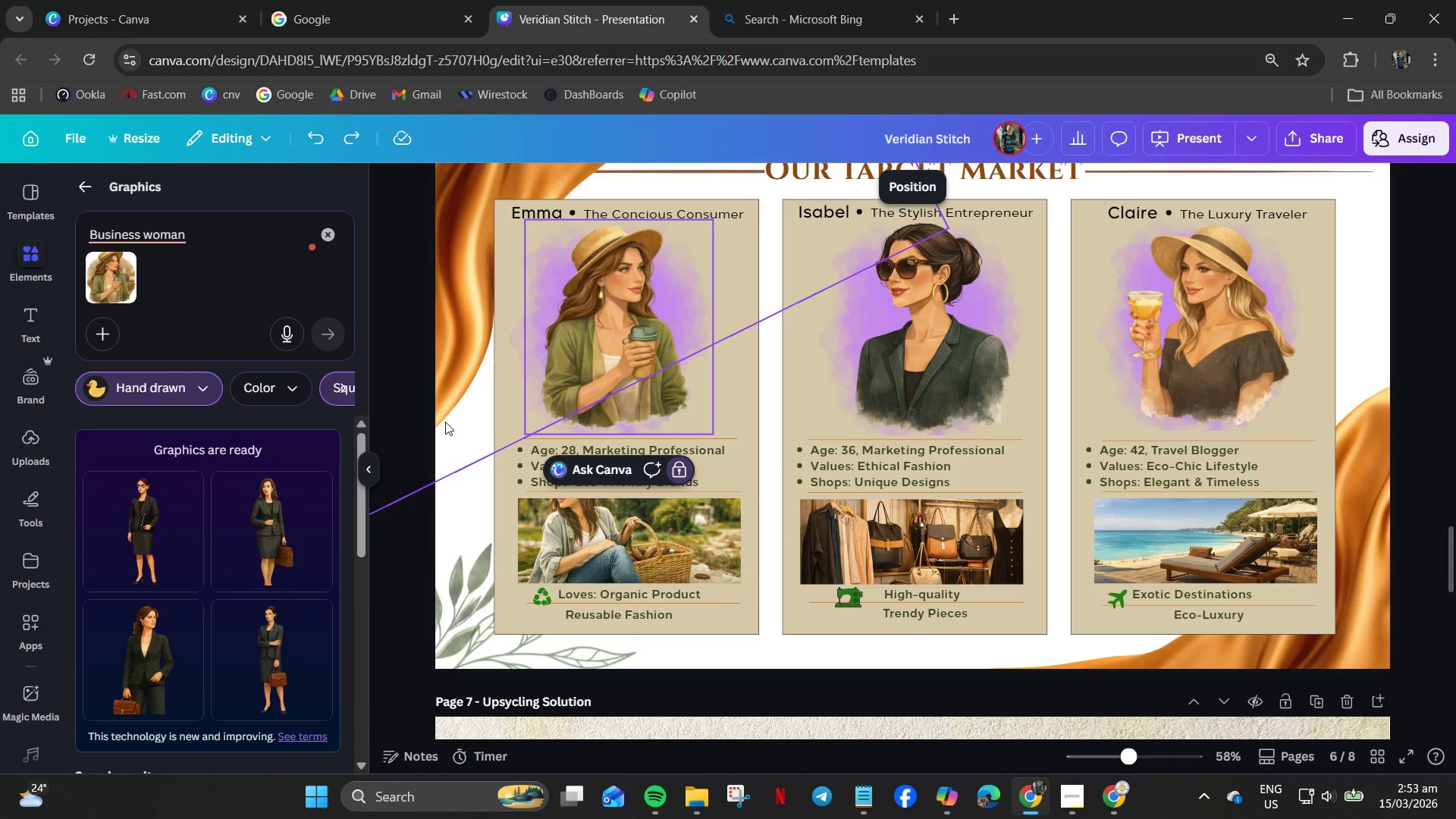 
right_click([593, 328])
 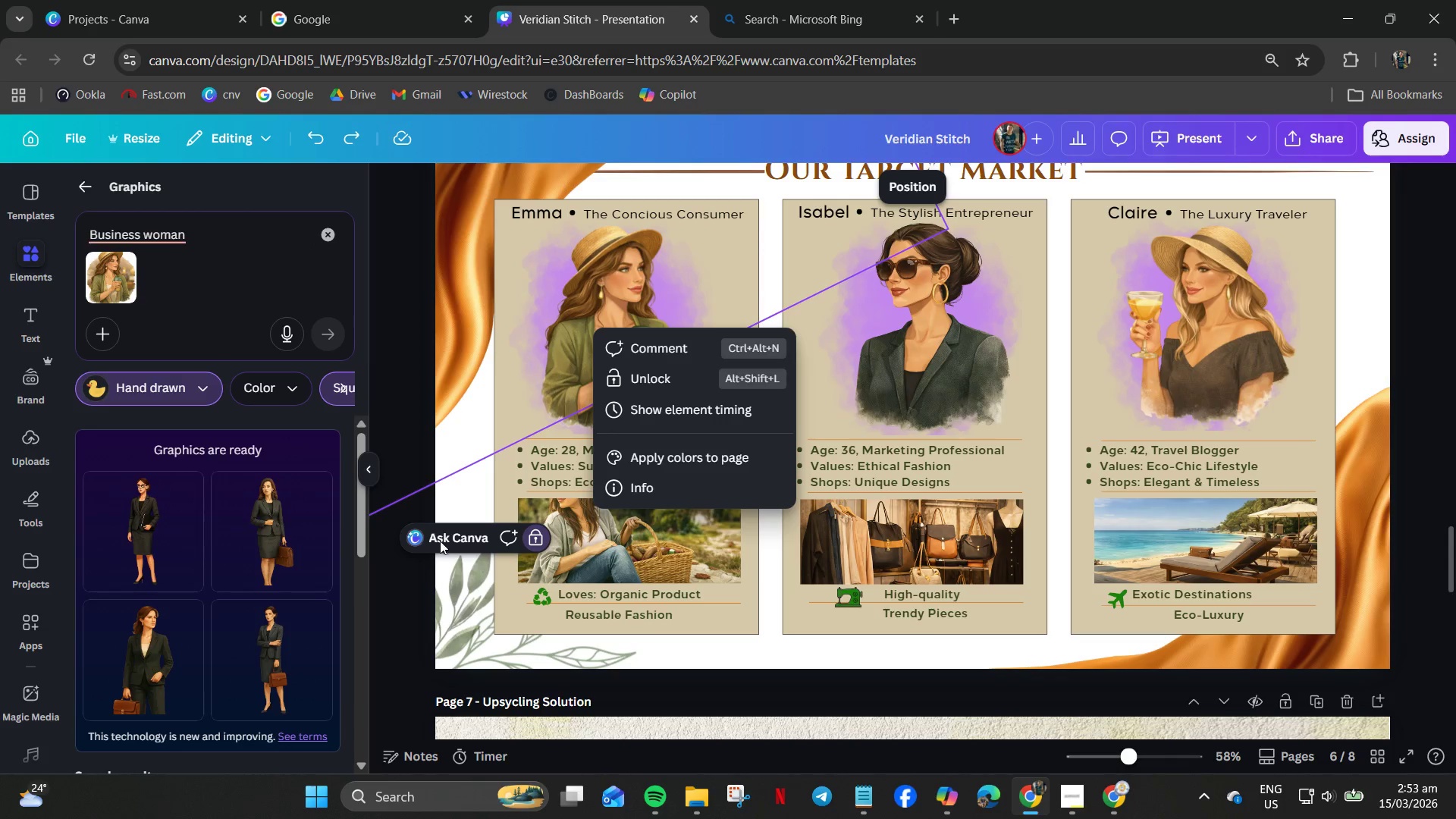 
scroll: coordinate [684, 631], scroll_direction: down, amount: 7.0
 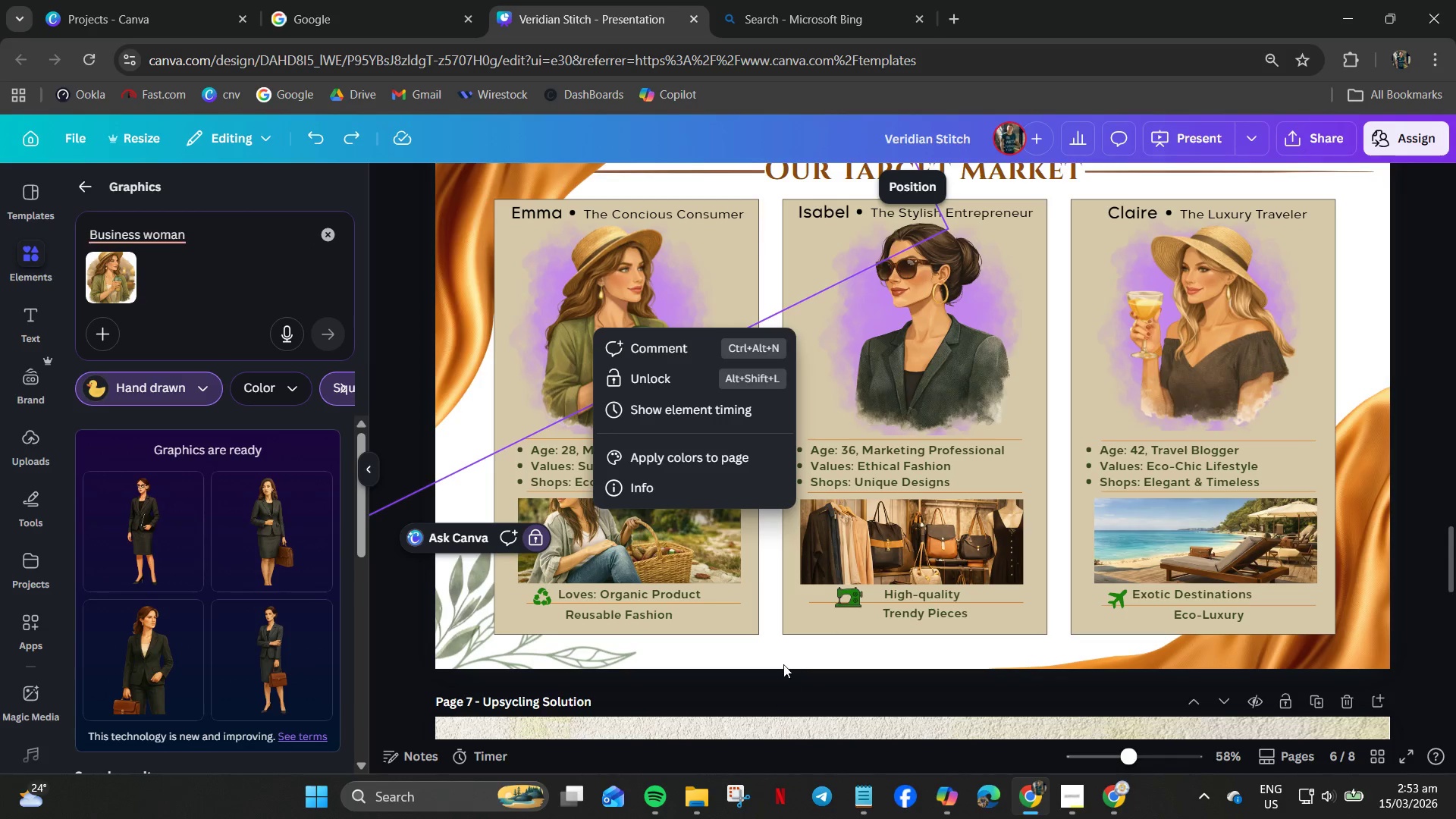 
left_click([783, 664])
 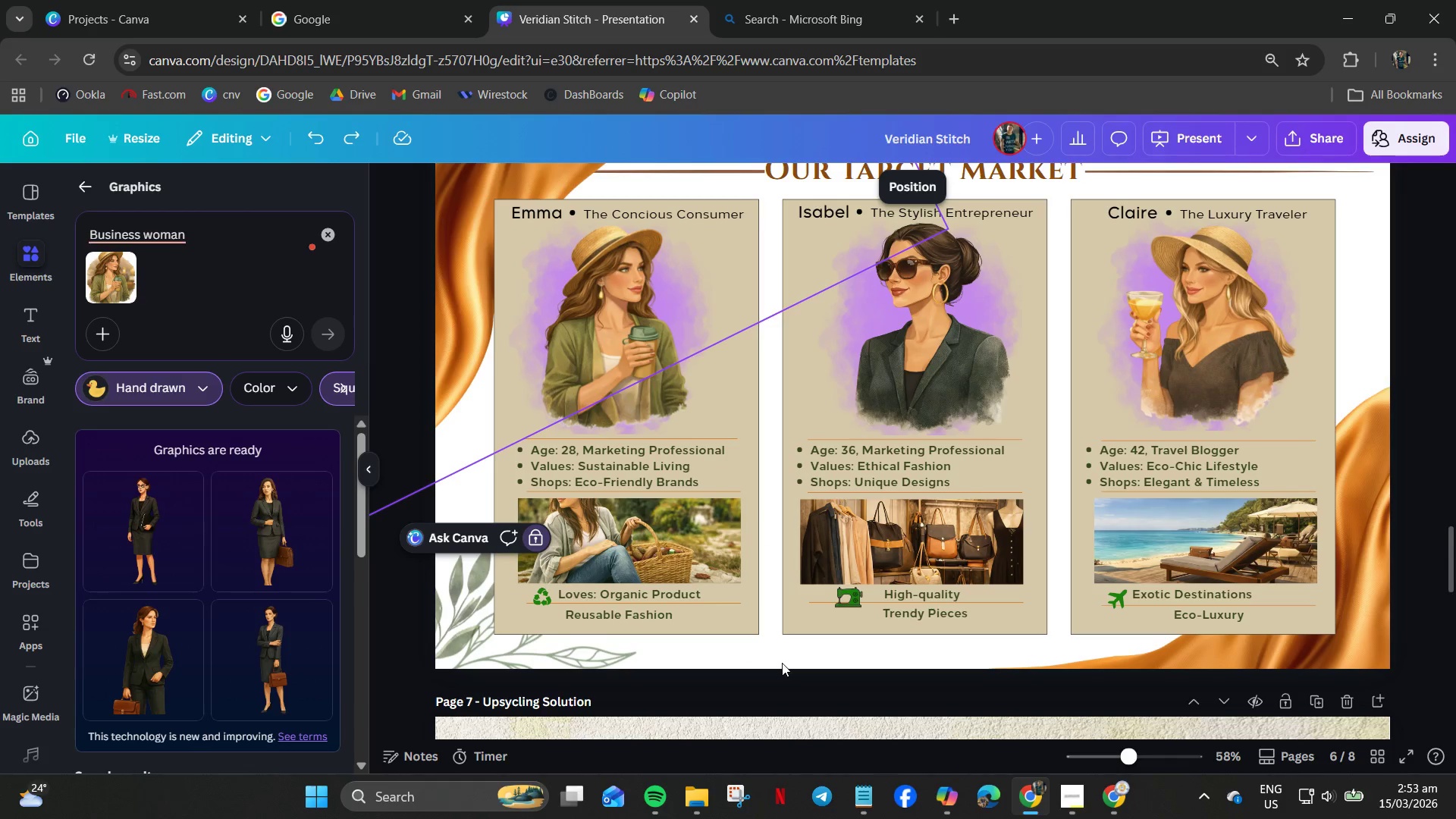 
scroll: coordinate [675, 660], scroll_direction: down, amount: 6.0
 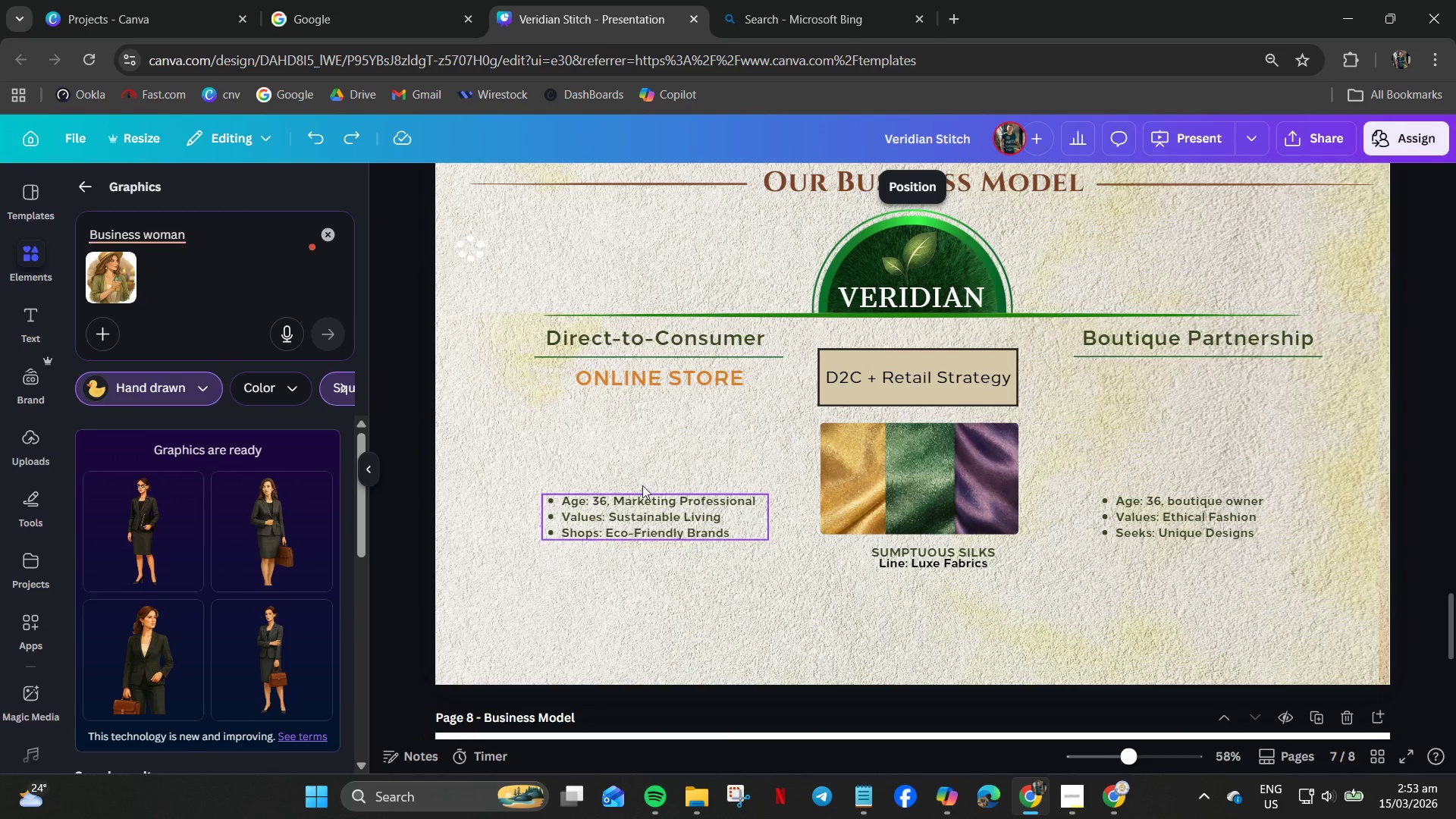 
left_click([654, 464])
 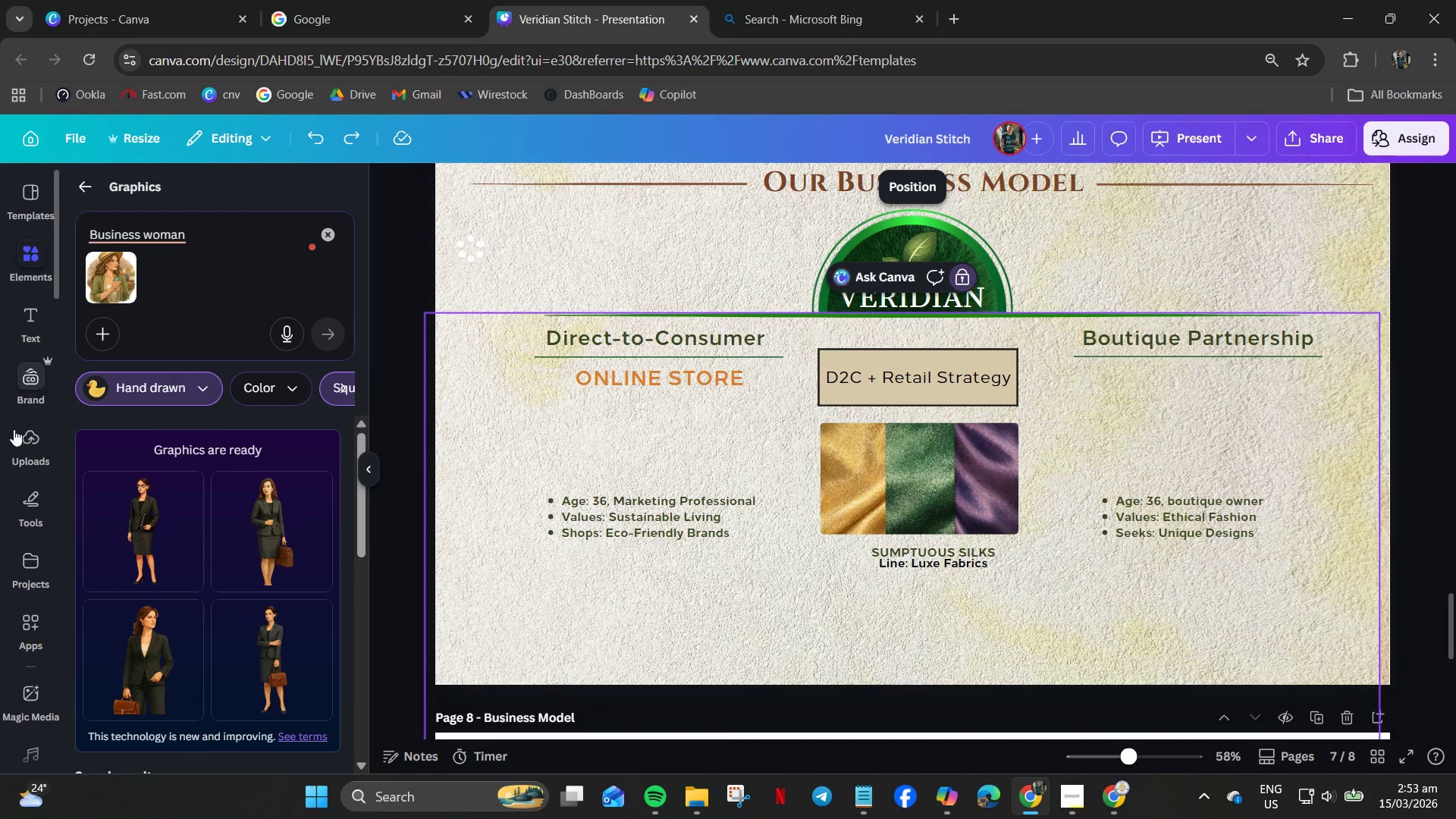 
left_click([22, 438])
 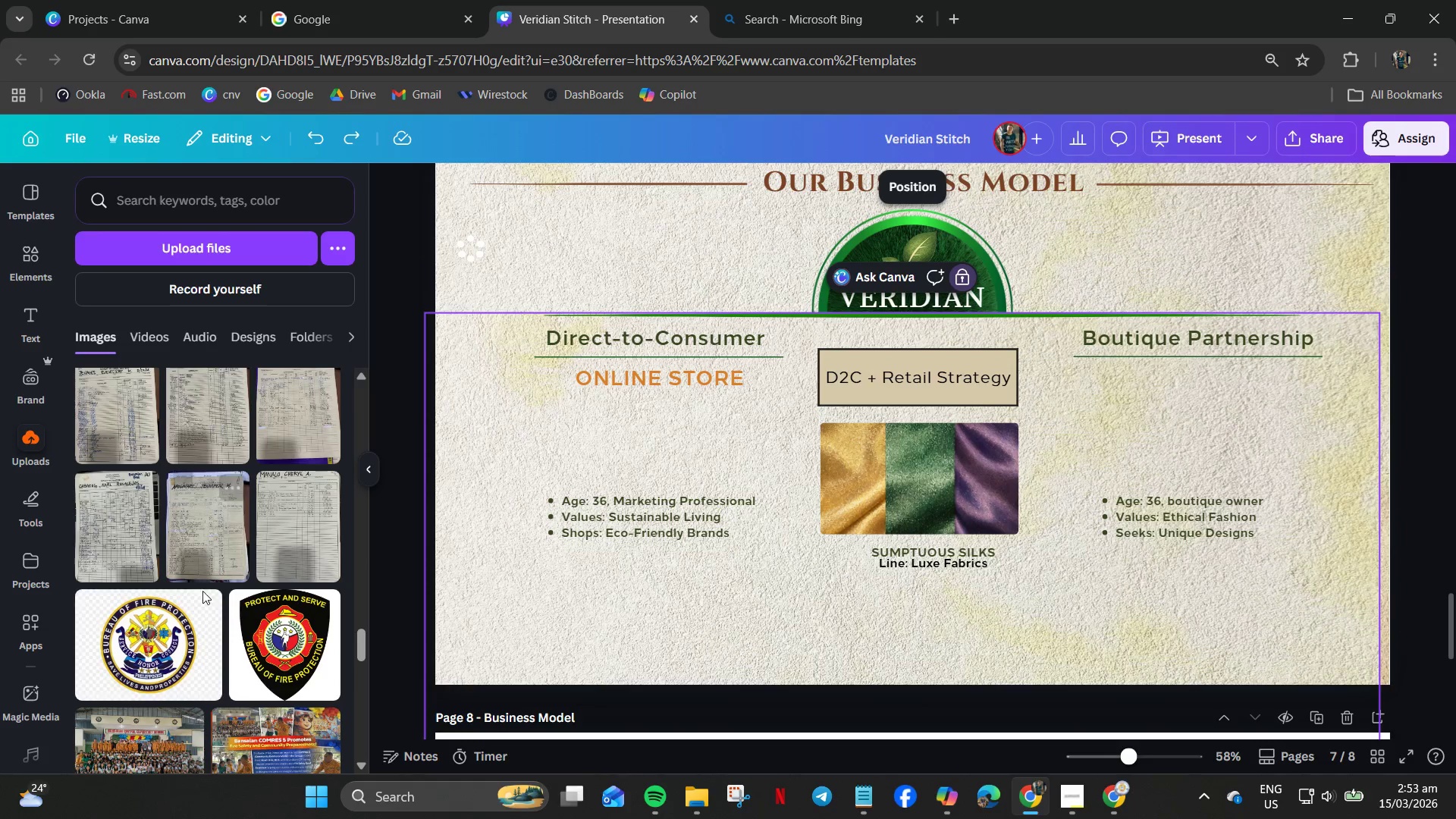 
scroll: coordinate [202, 571], scroll_direction: up, amount: 18.0
 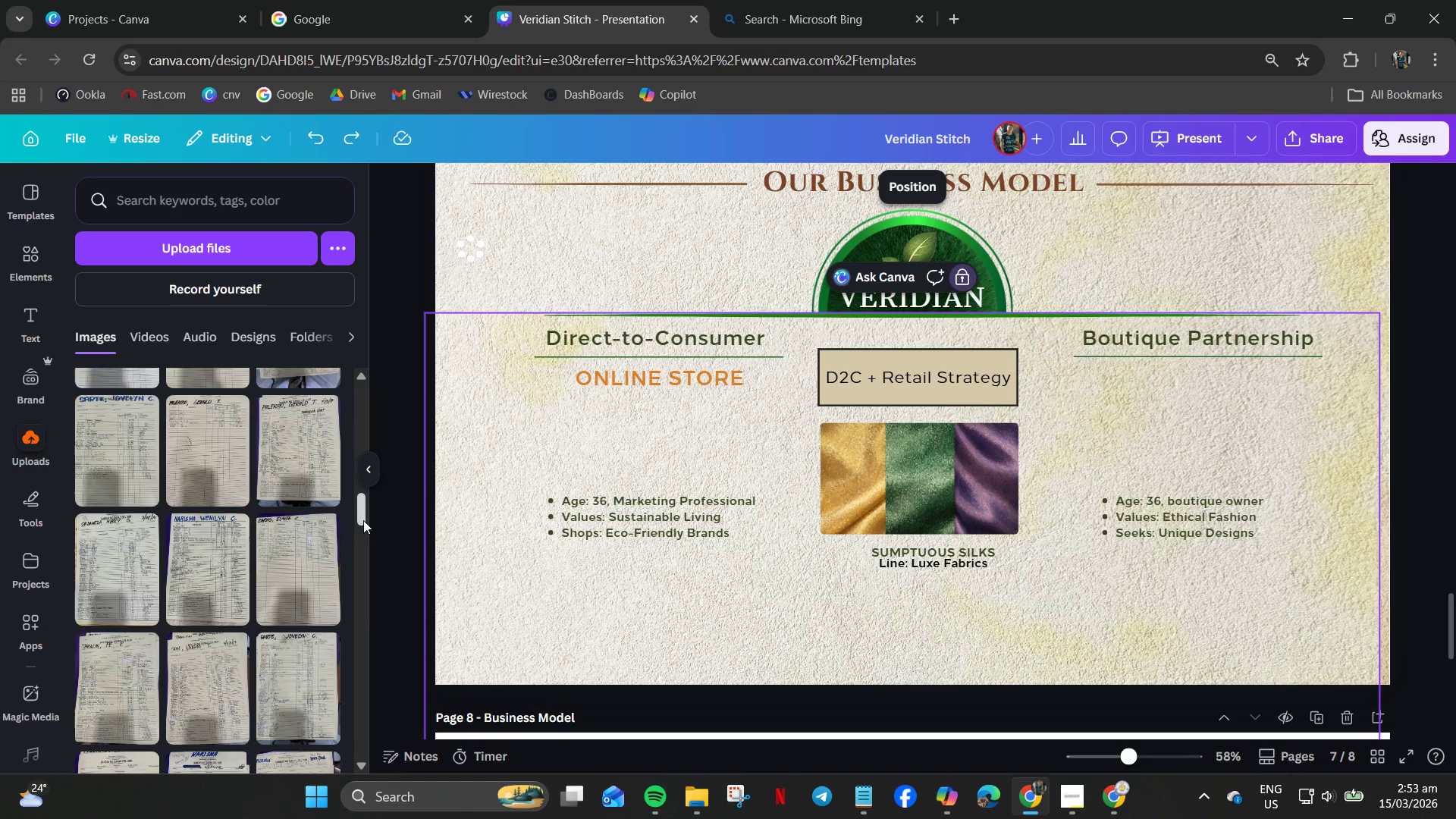 
left_click_drag(start_coordinate=[364, 512], to_coordinate=[334, 382])
 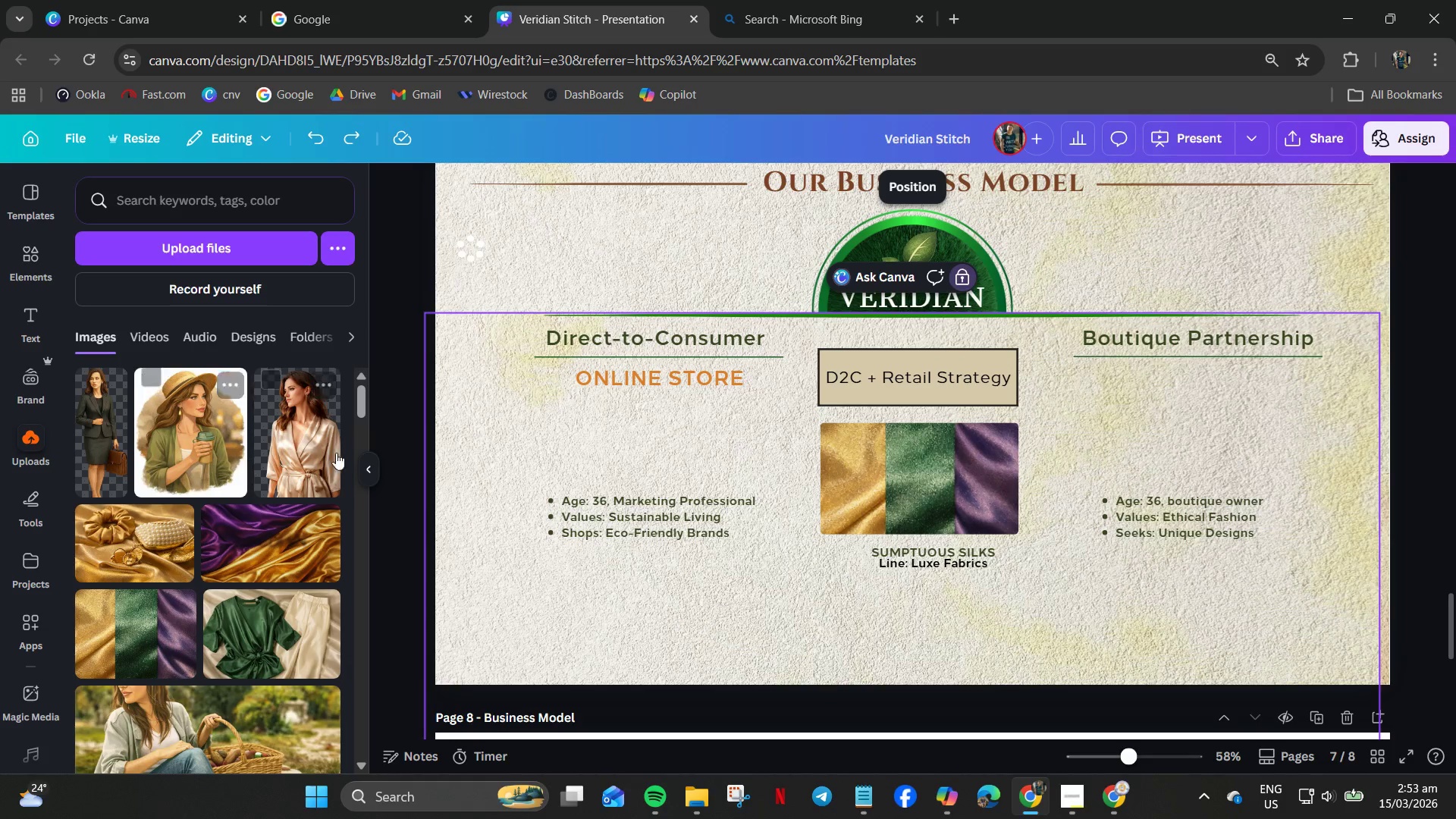 
scroll: coordinate [246, 504], scroll_direction: none, amount: 0.0
 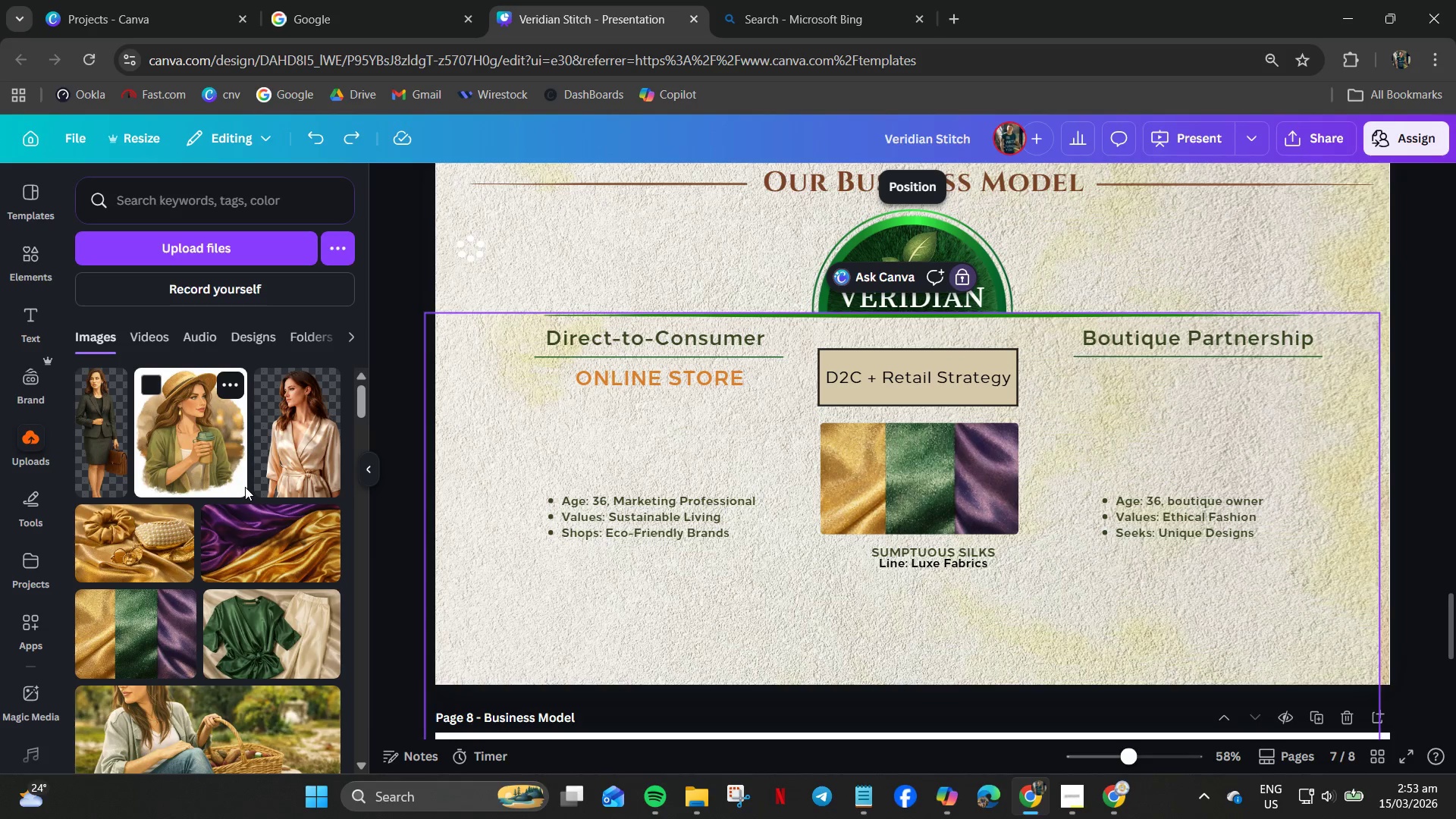 
scroll: coordinate [239, 512], scroll_direction: down, amount: 4.0
 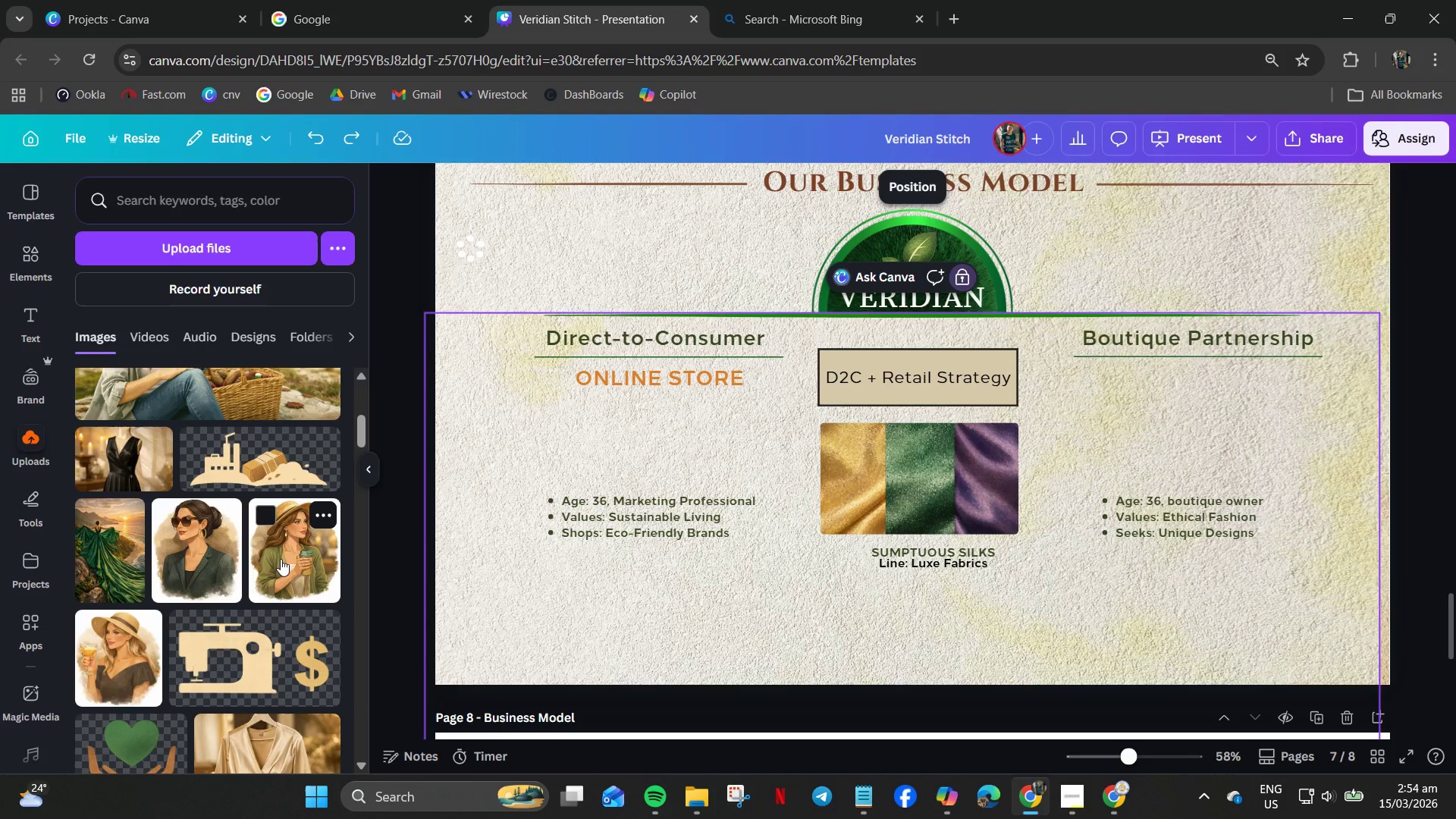 
left_click([281, 559])
 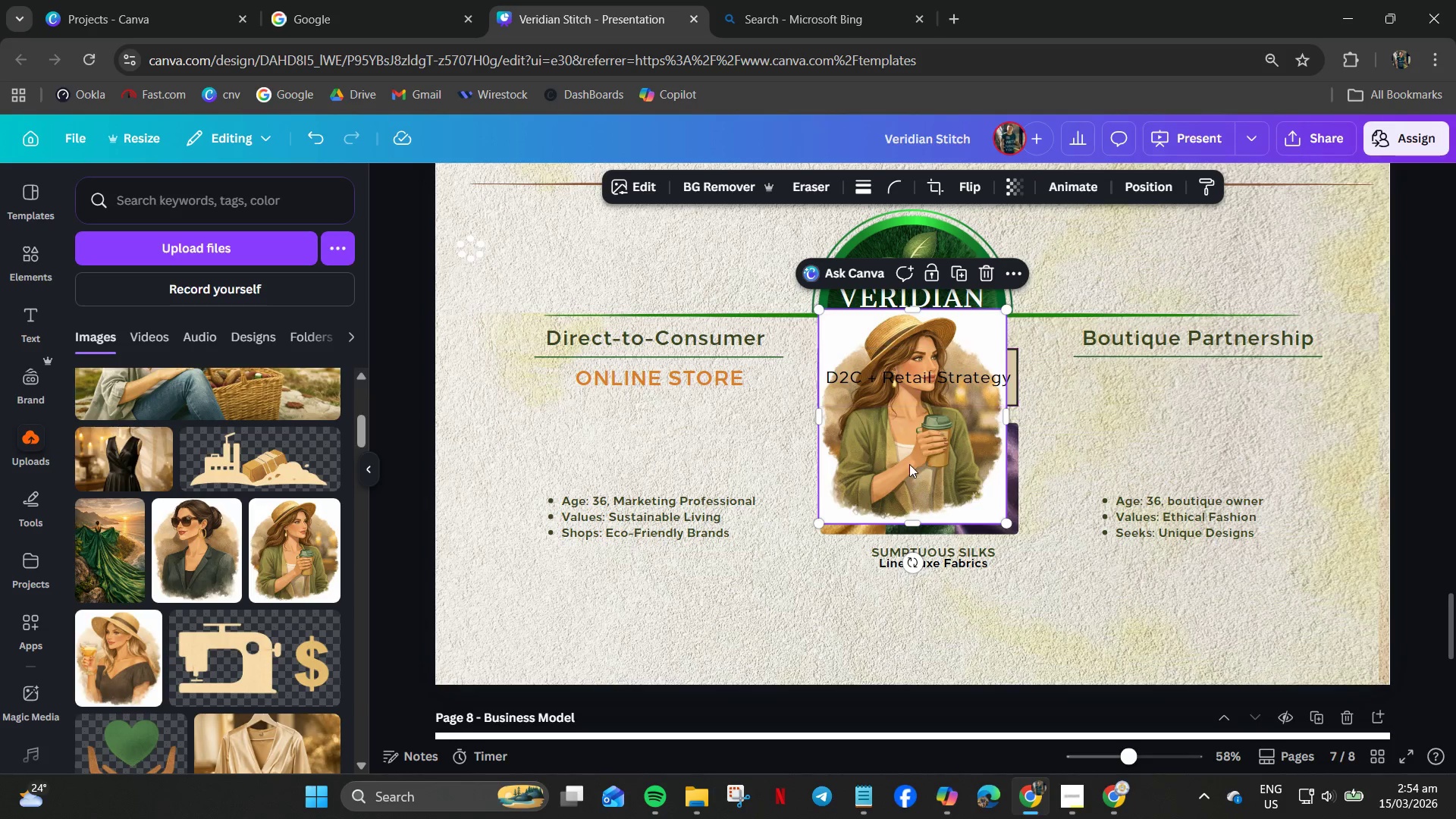 
left_click_drag(start_coordinate=[905, 466], to_coordinate=[614, 490])
 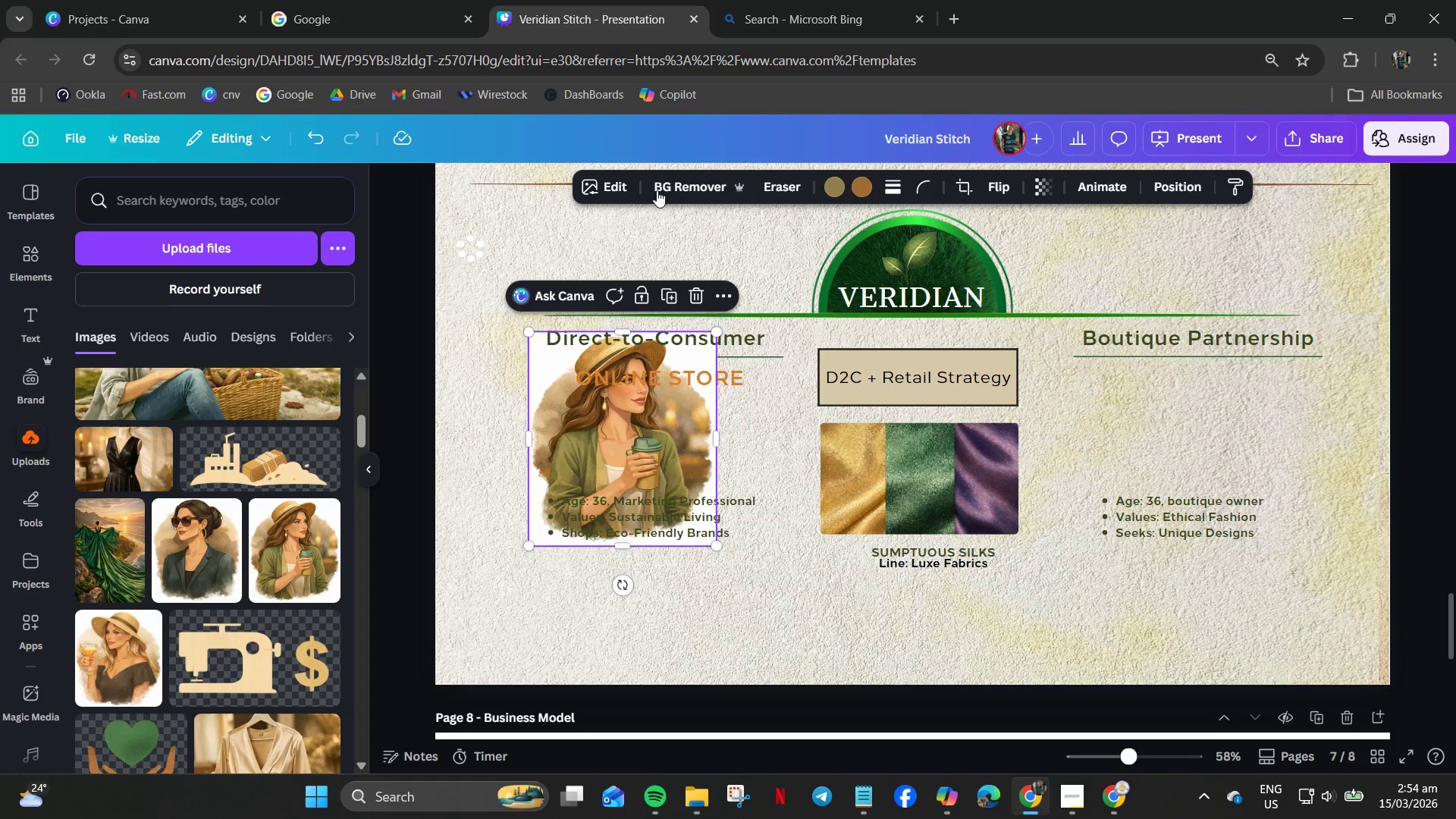 
left_click([676, 186])
 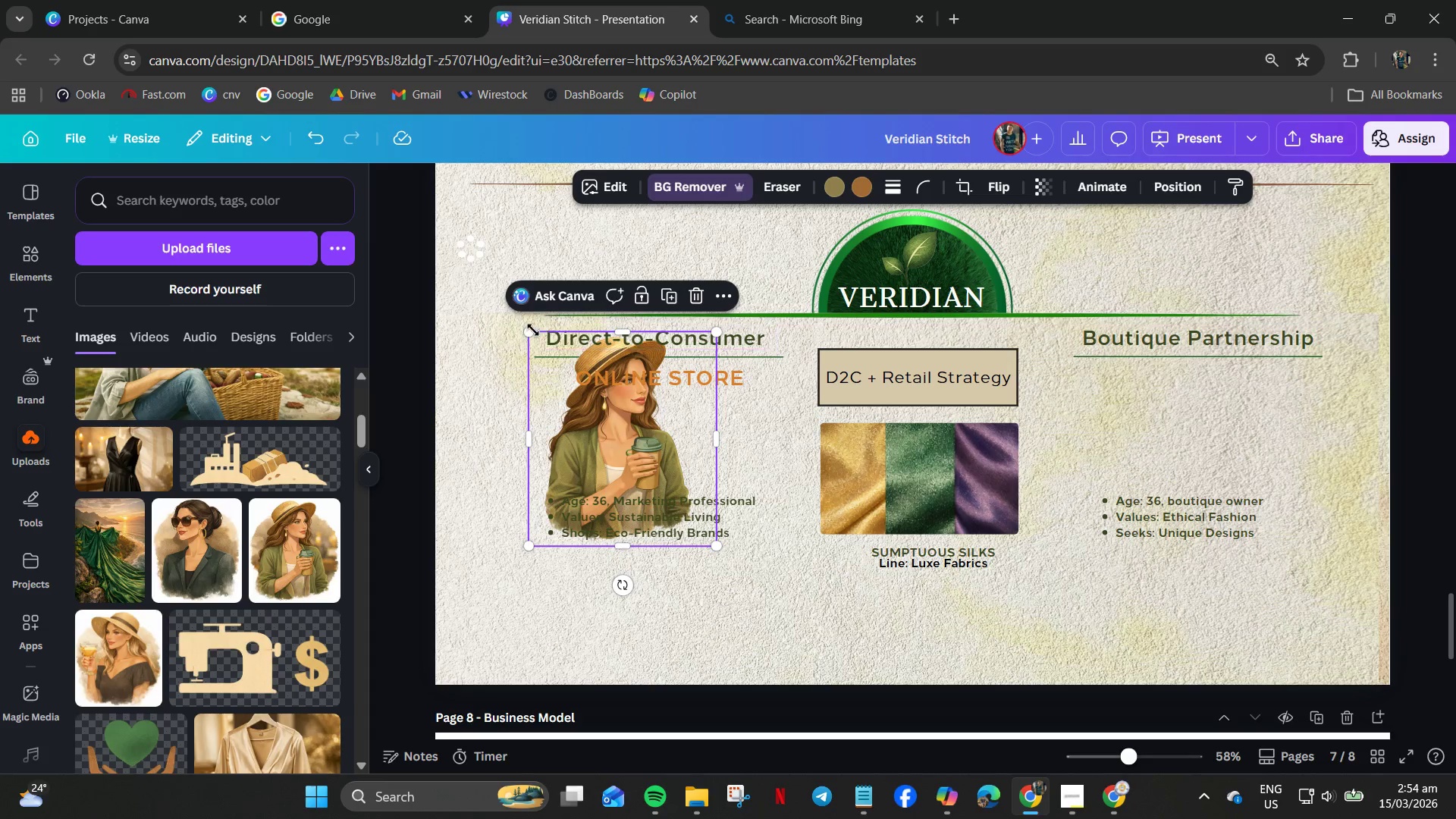 
left_click_drag(start_coordinate=[529, 331], to_coordinate=[582, 436])
 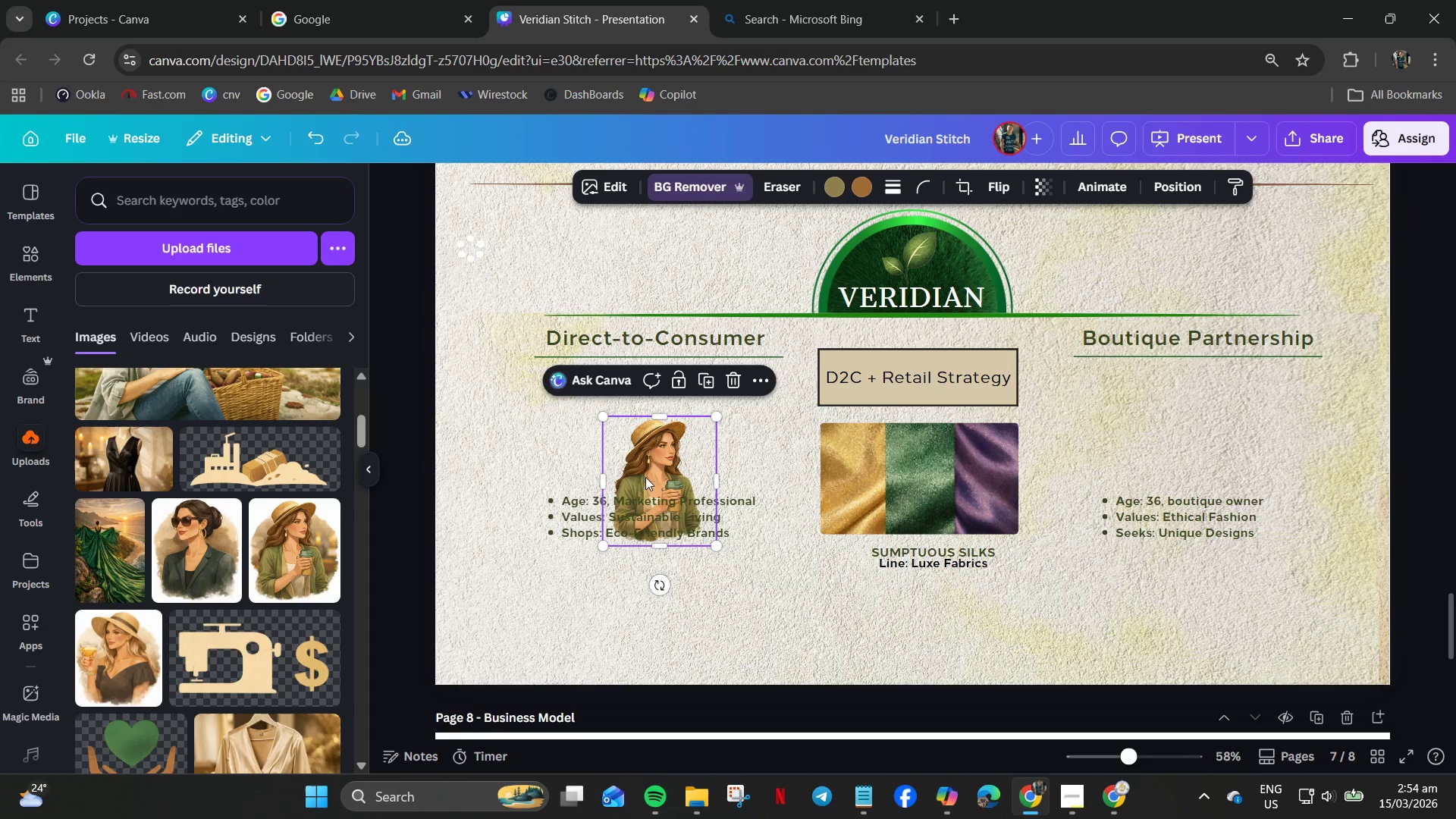 
left_click_drag(start_coordinate=[655, 482], to_coordinate=[645, 426])
 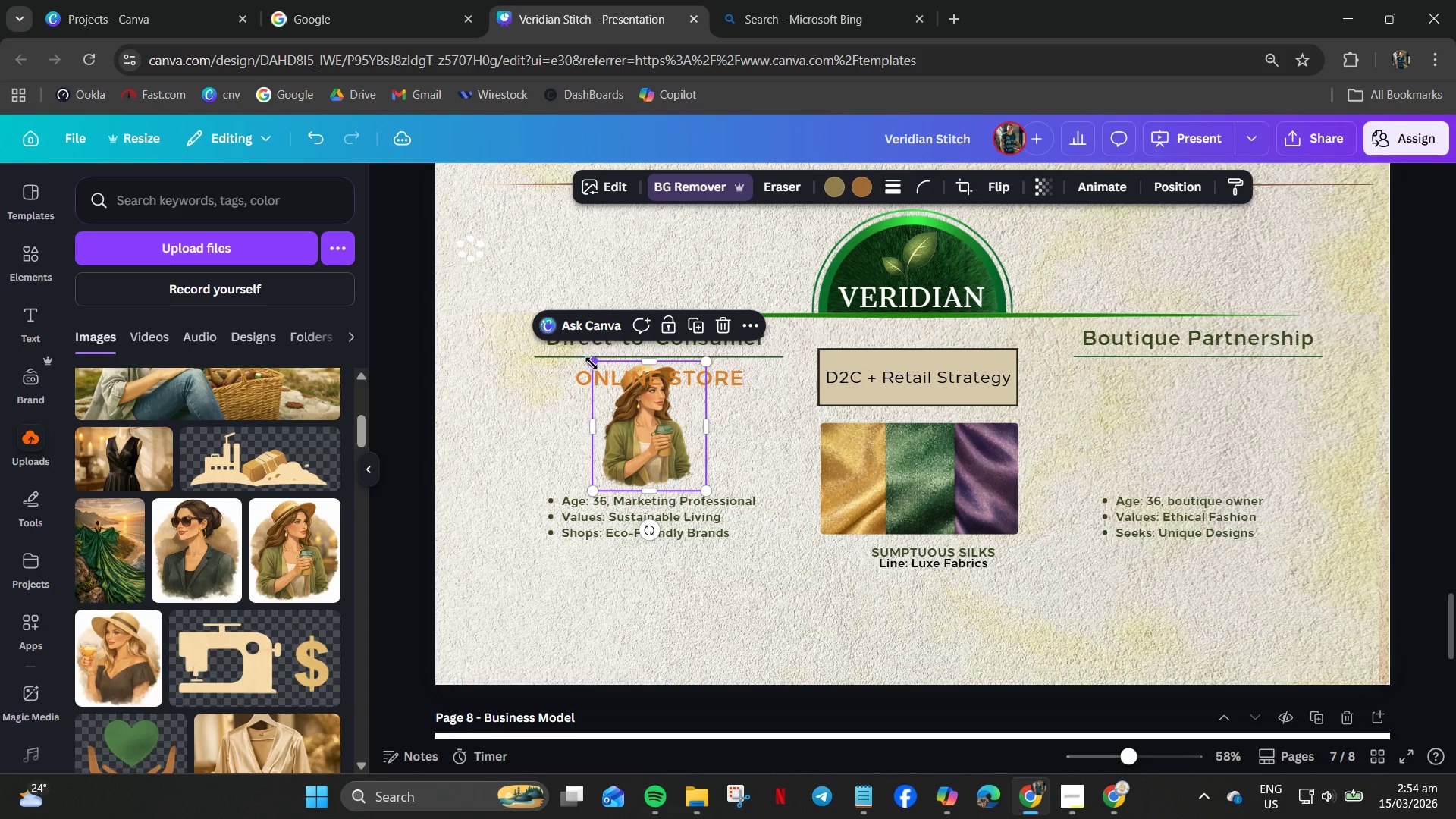 
left_click_drag(start_coordinate=[592, 363], to_coordinate=[615, 405])
 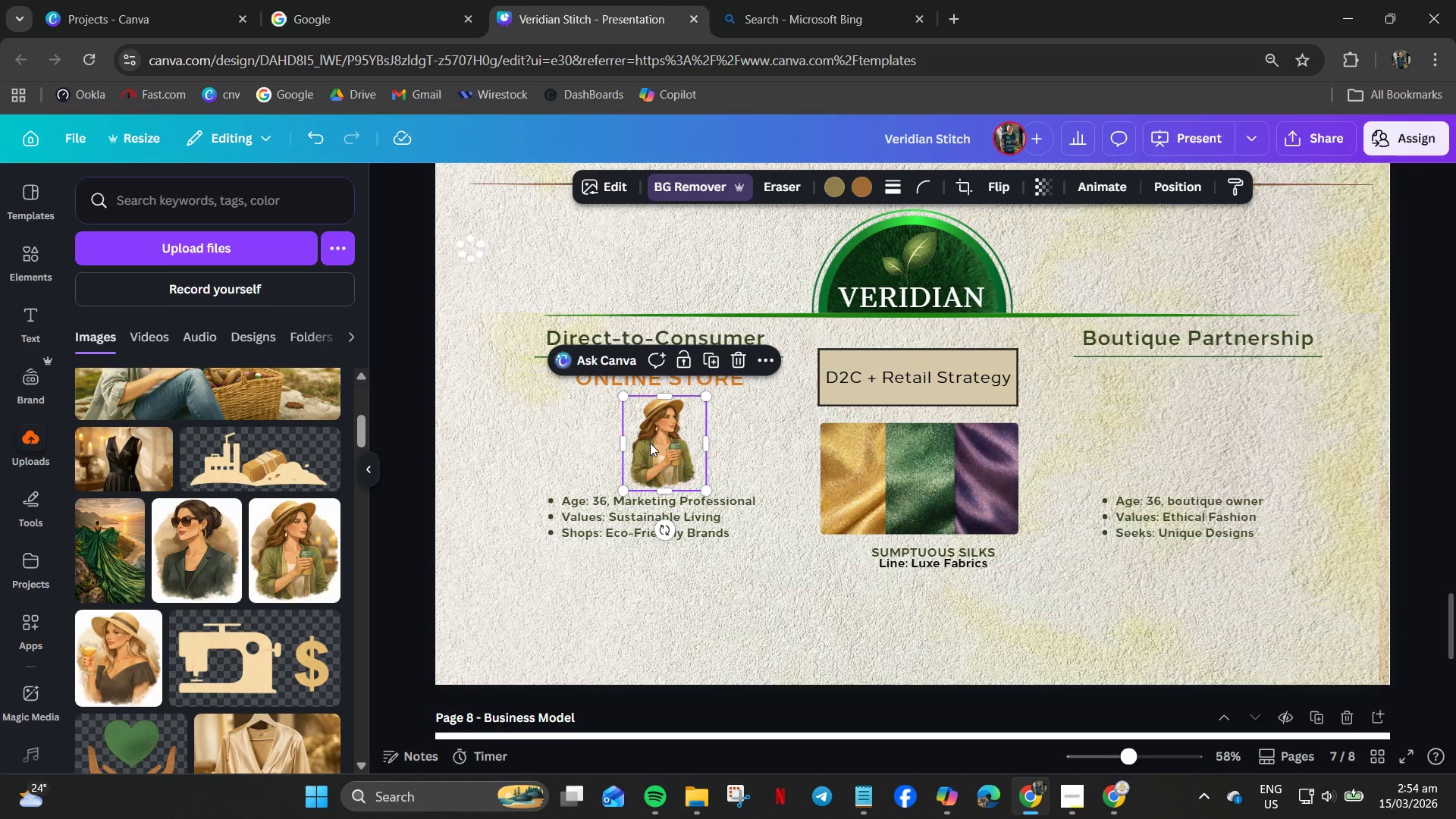 
left_click_drag(start_coordinate=[650, 443], to_coordinate=[571, 437])
 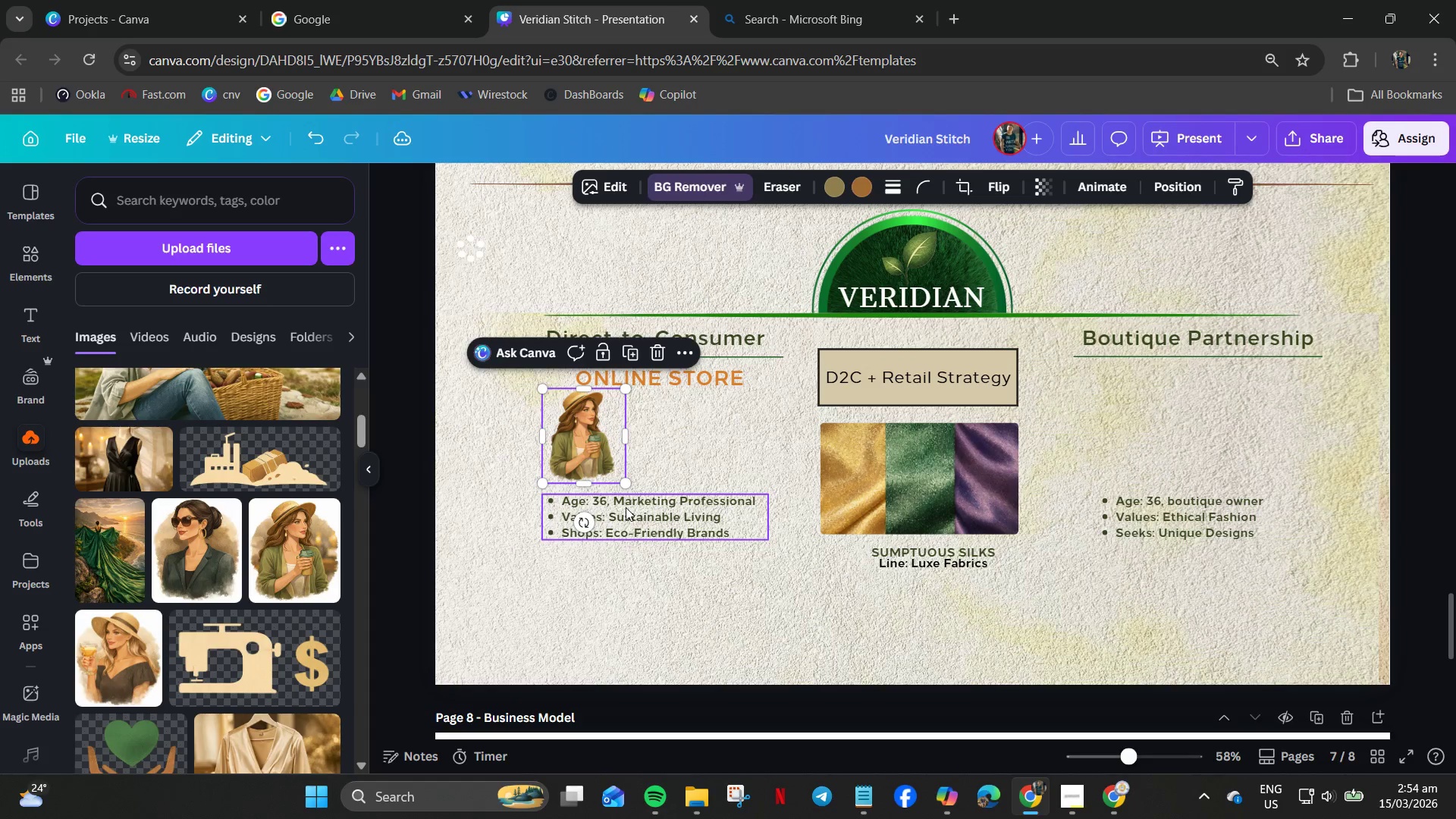 
left_click_drag(start_coordinate=[626, 507], to_coordinate=[620, 555])
 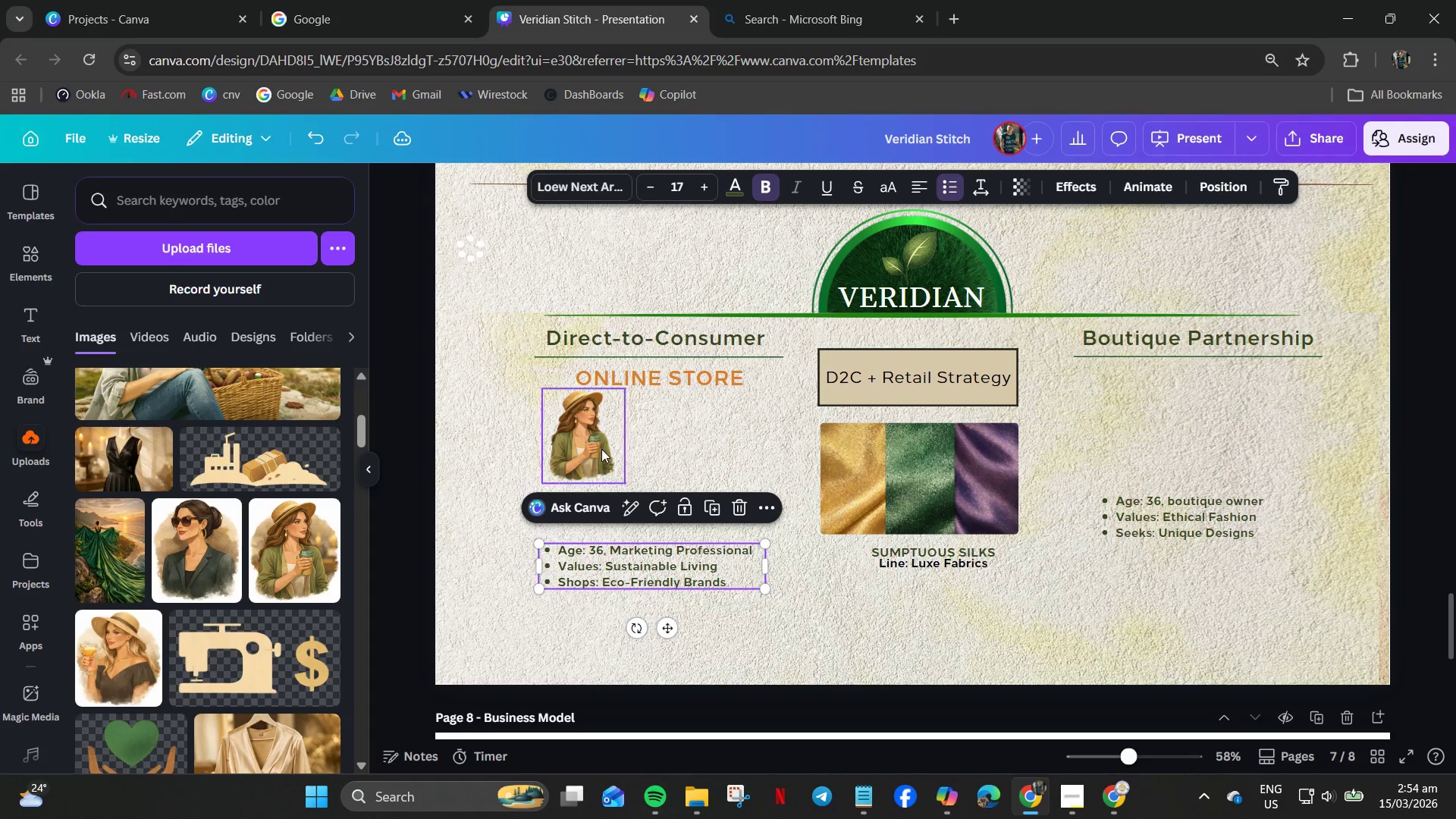 
left_click([601, 449])
 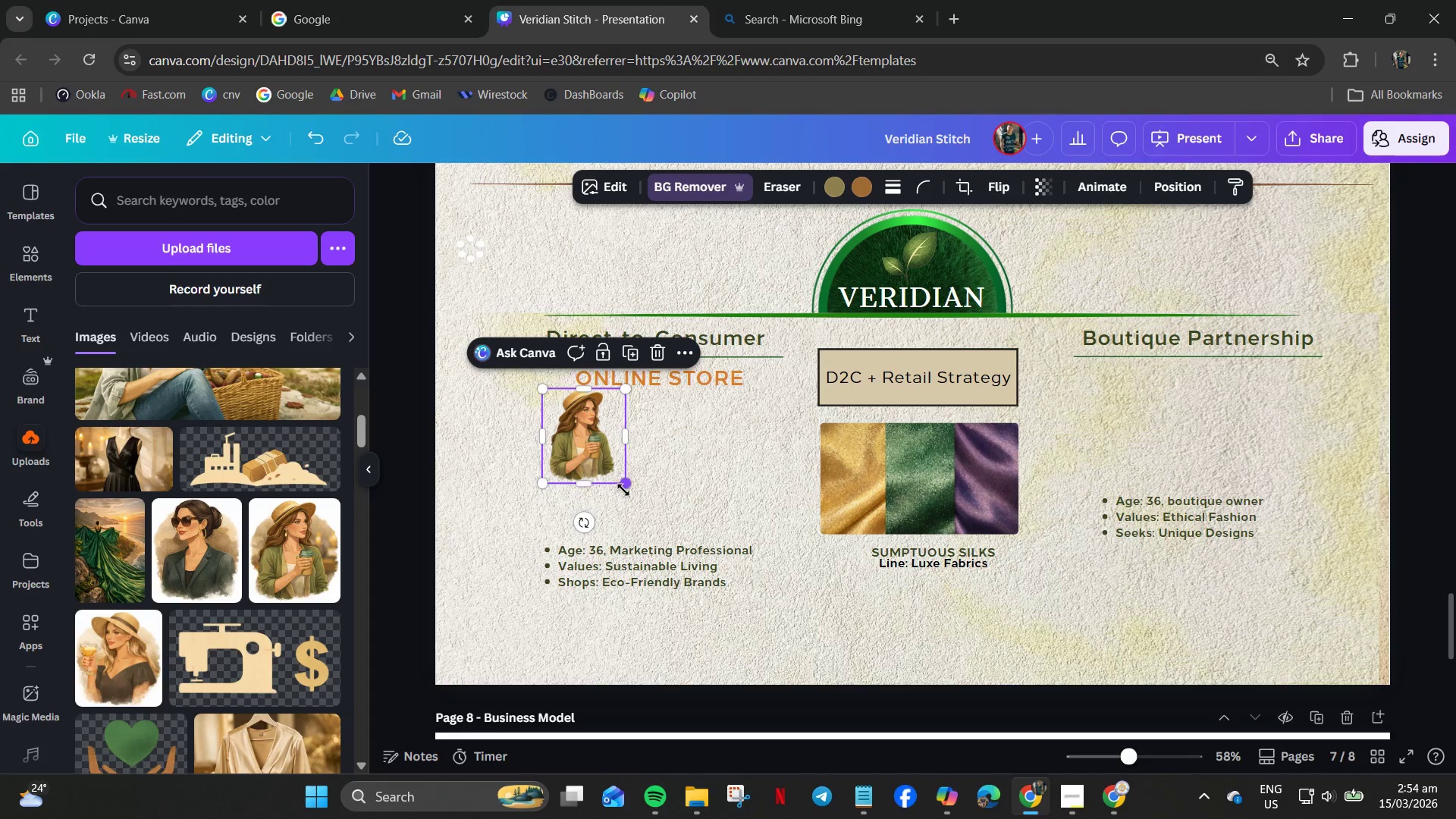 
left_click_drag(start_coordinate=[626, 488], to_coordinate=[686, 557])
 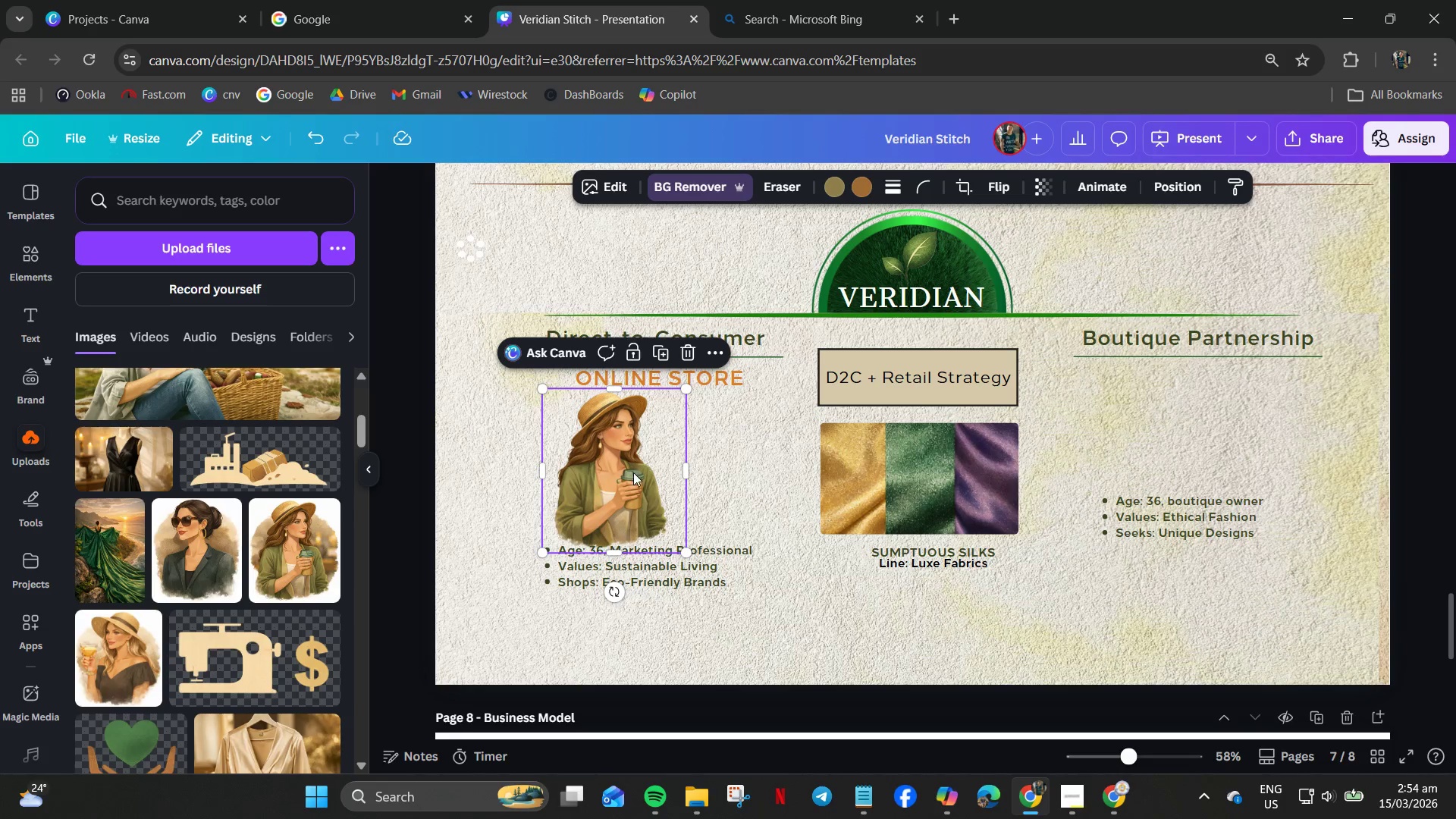 
left_click_drag(start_coordinate=[624, 479], to_coordinate=[620, 473])
 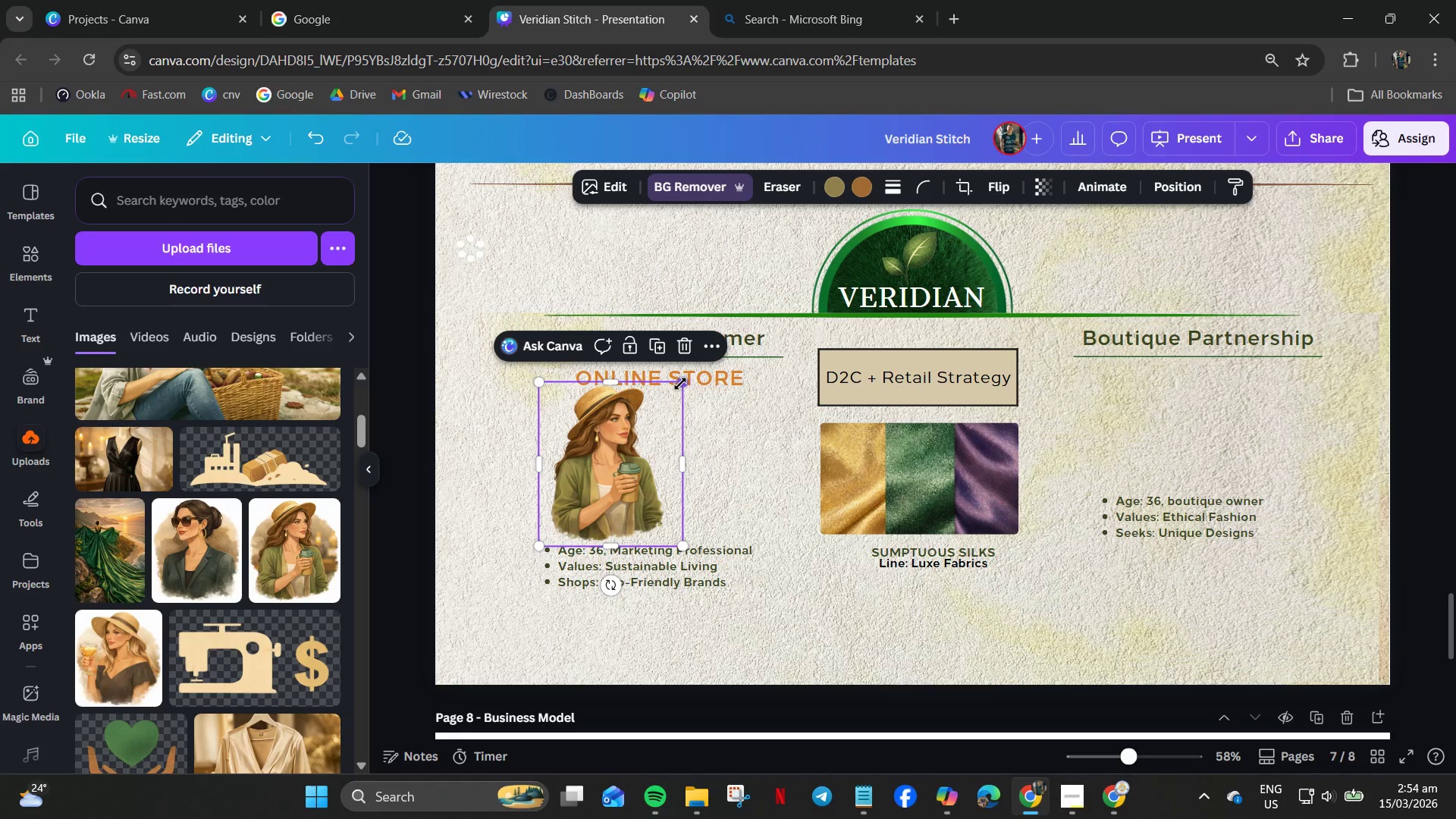 
left_click_drag(start_coordinate=[680, 384], to_coordinate=[667, 396])
 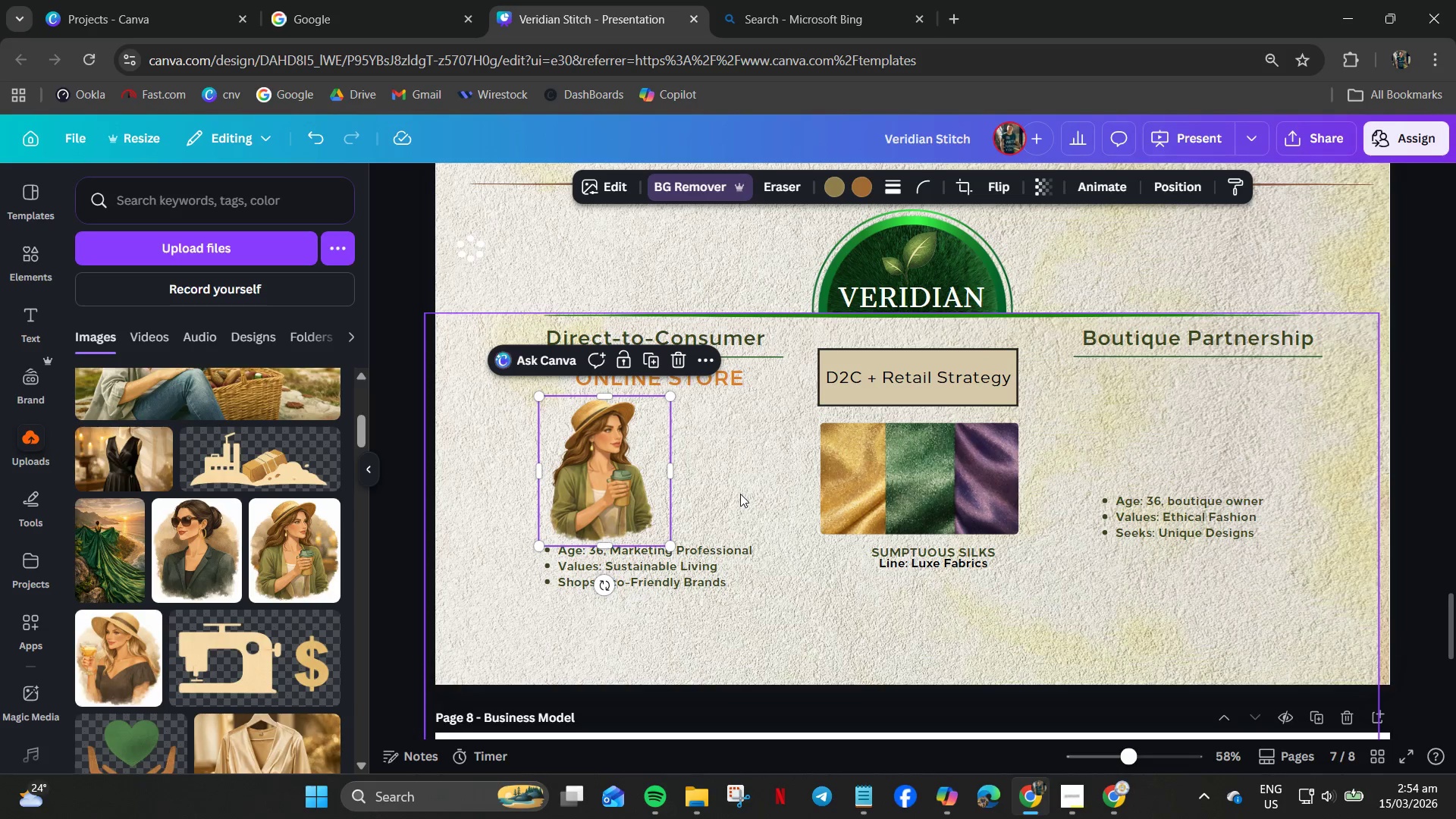 
left_click([740, 494])
 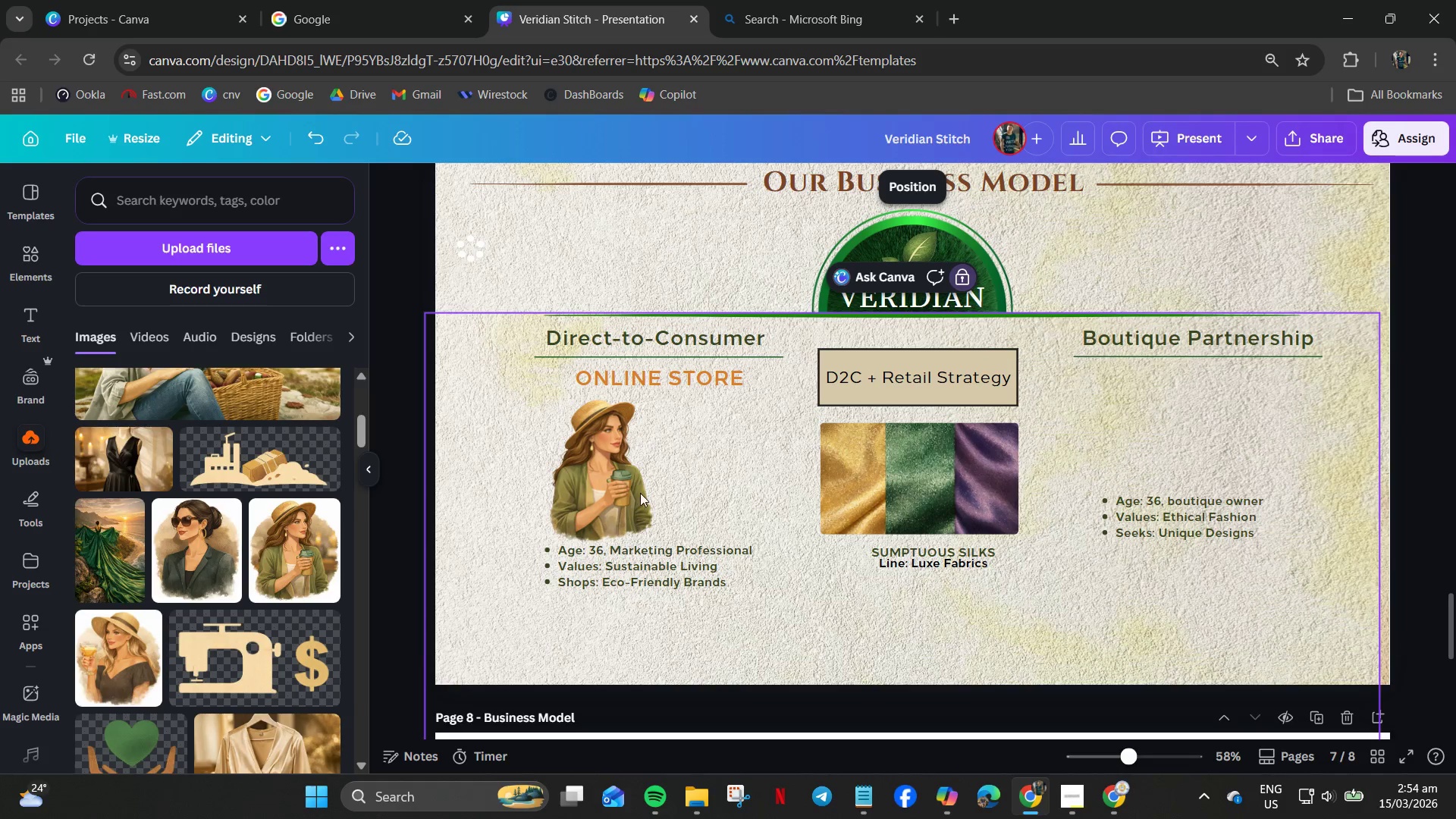 
left_click_drag(start_coordinate=[613, 497], to_coordinate=[655, 494])
 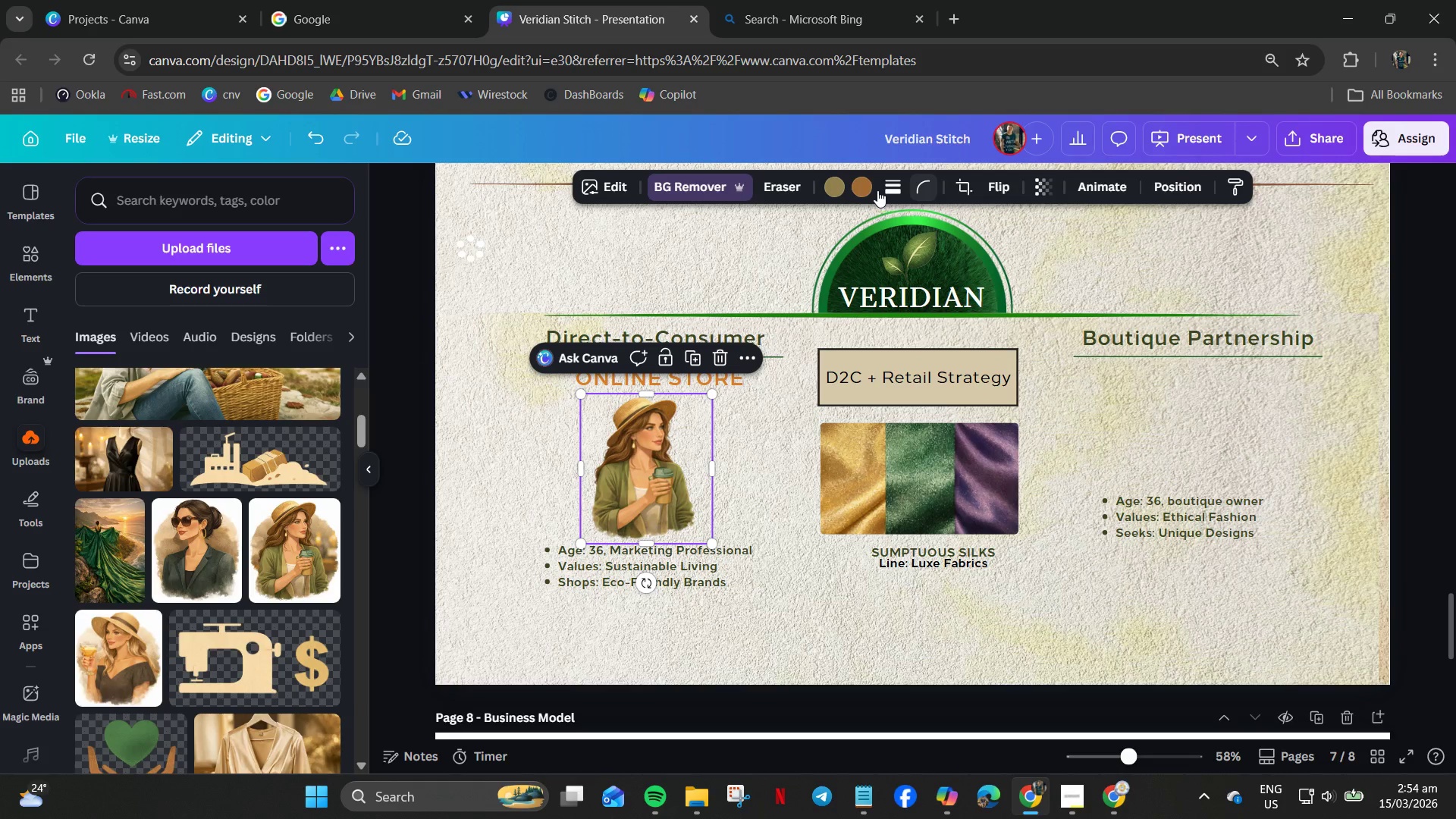 
left_click([988, 193])
 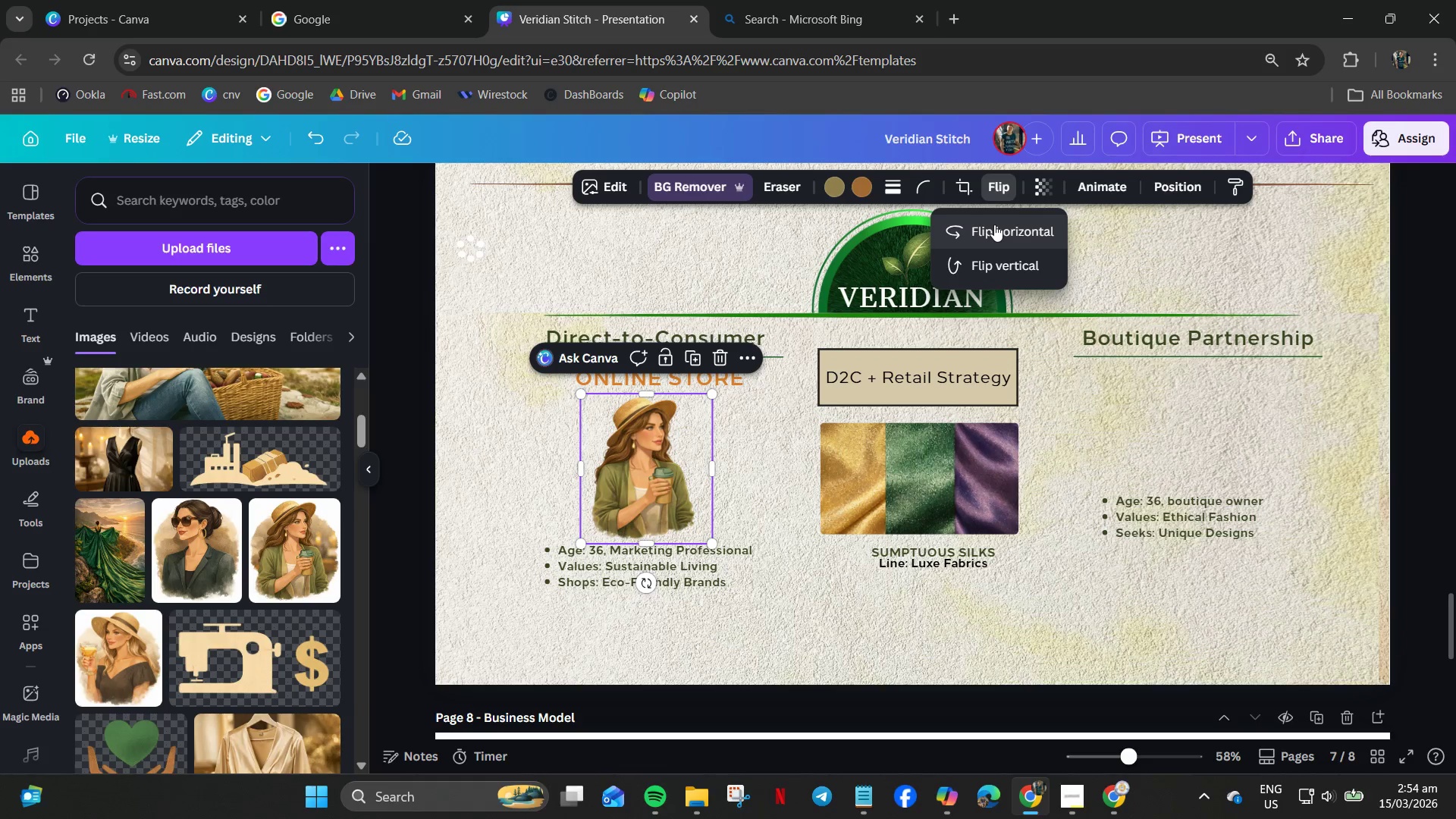 
left_click([994, 226])
 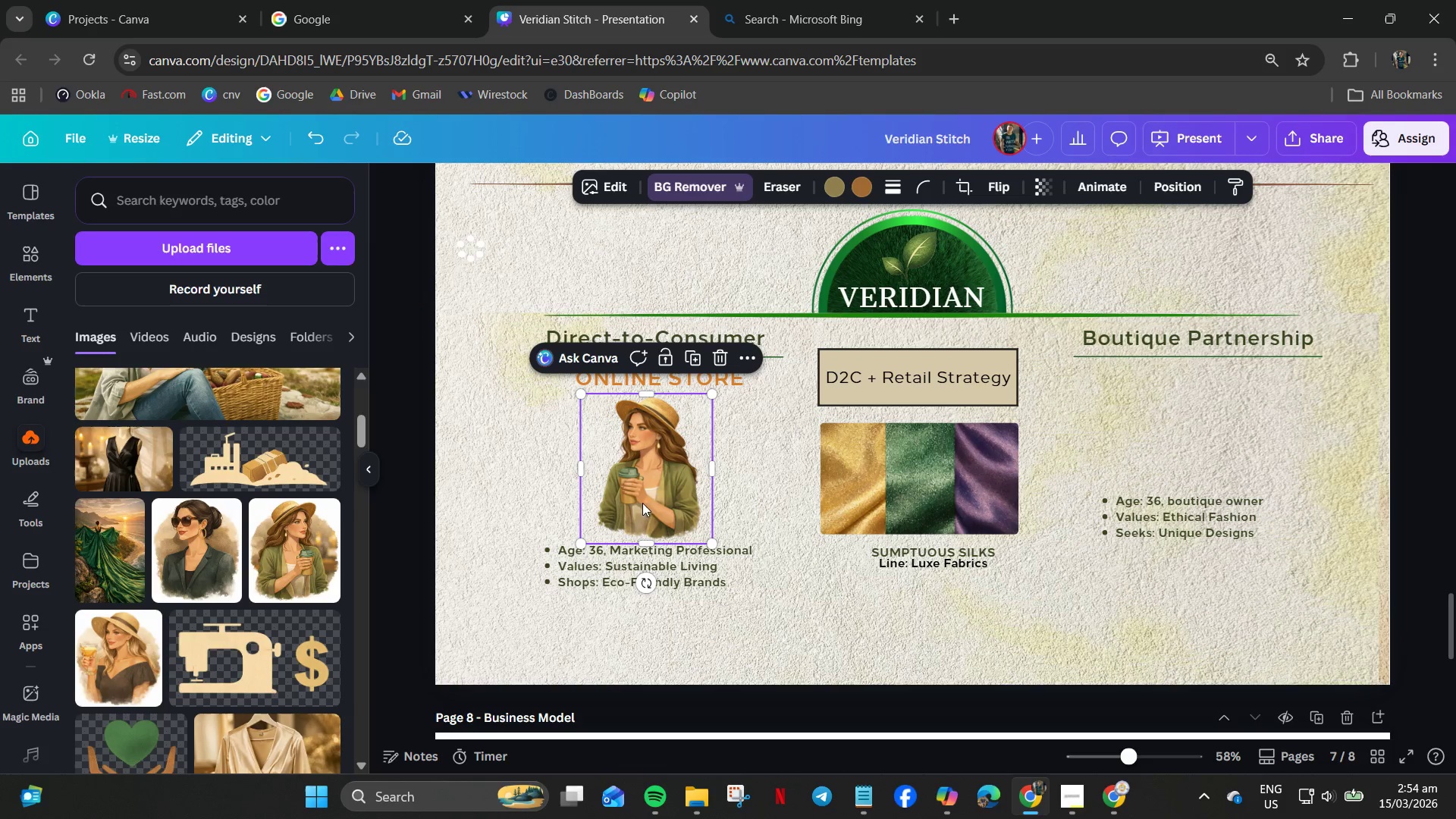 
left_click_drag(start_coordinate=[650, 491], to_coordinate=[669, 486])
 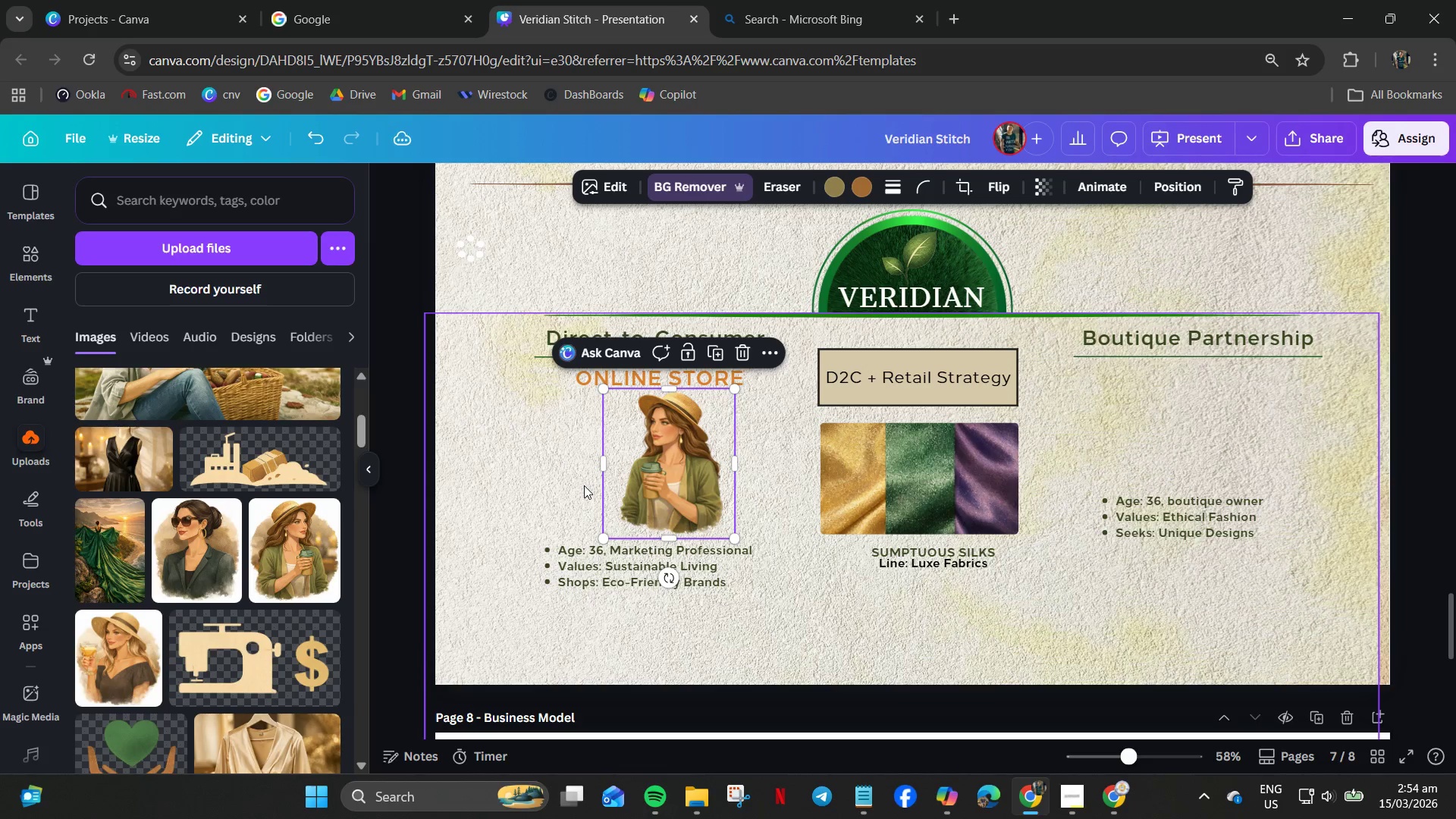 
left_click([584, 485])
 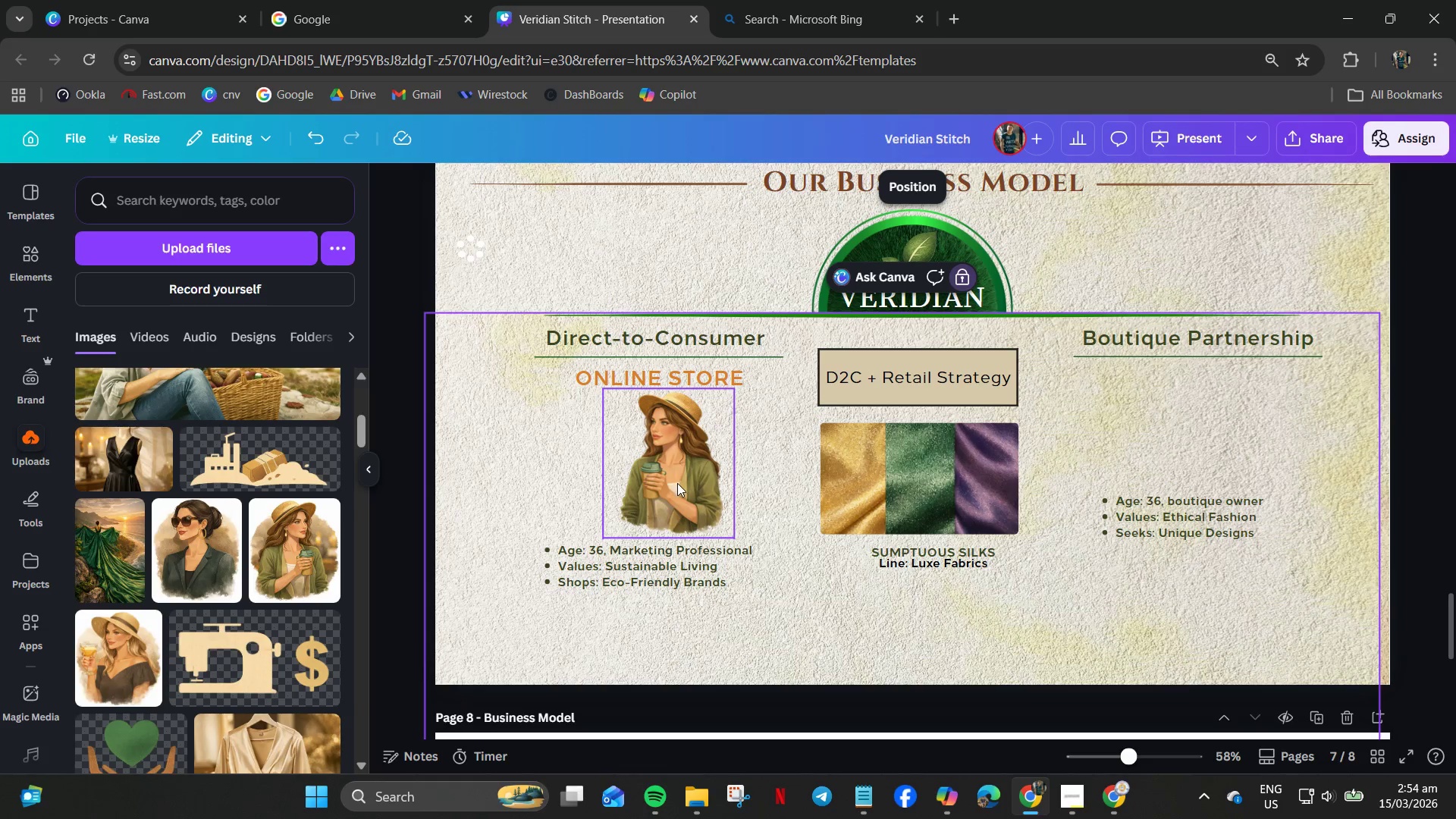 
left_click_drag(start_coordinate=[677, 485], to_coordinate=[1193, 457])
 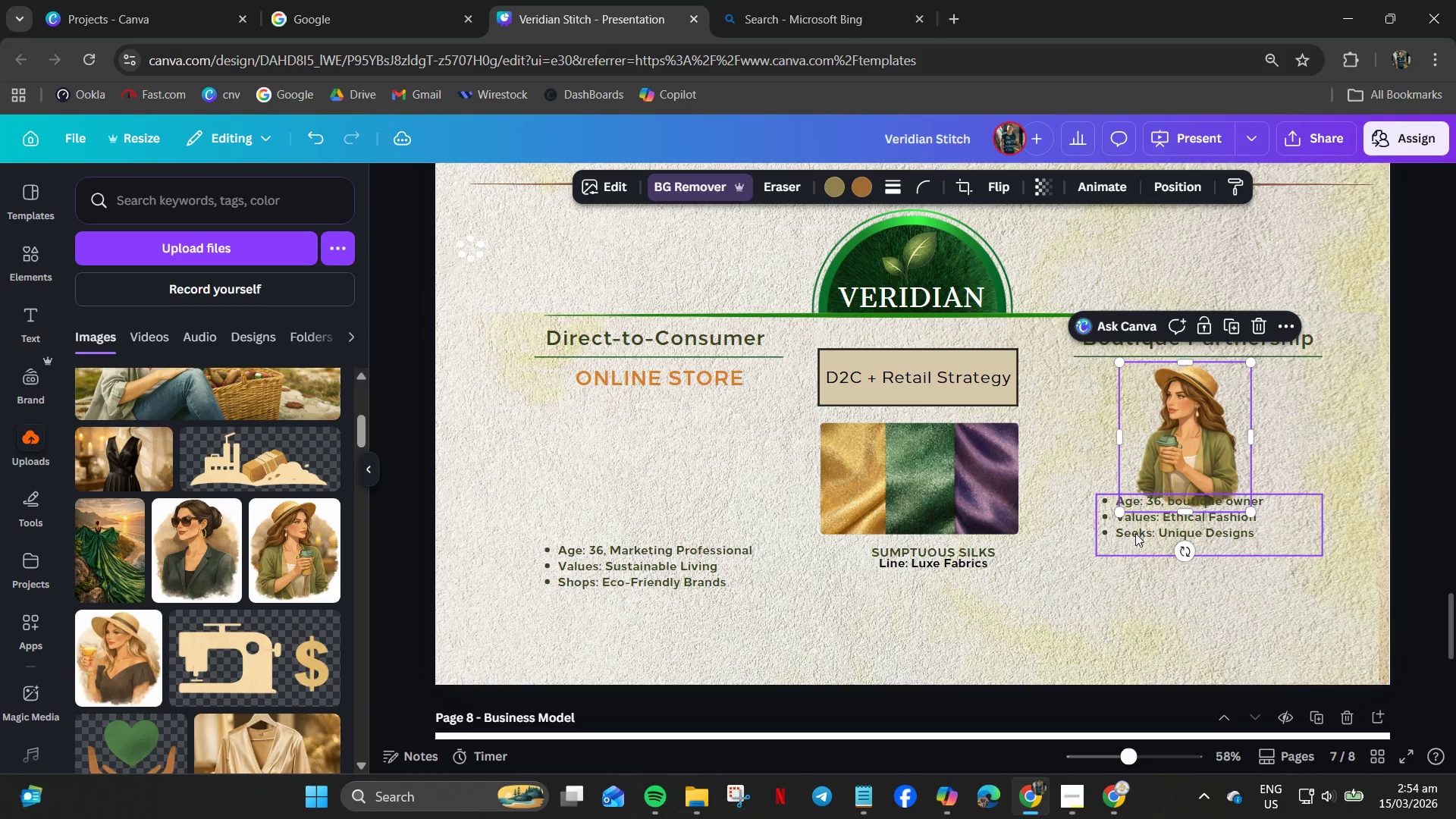 
left_click_drag(start_coordinate=[1135, 533], to_coordinate=[1137, 575])
 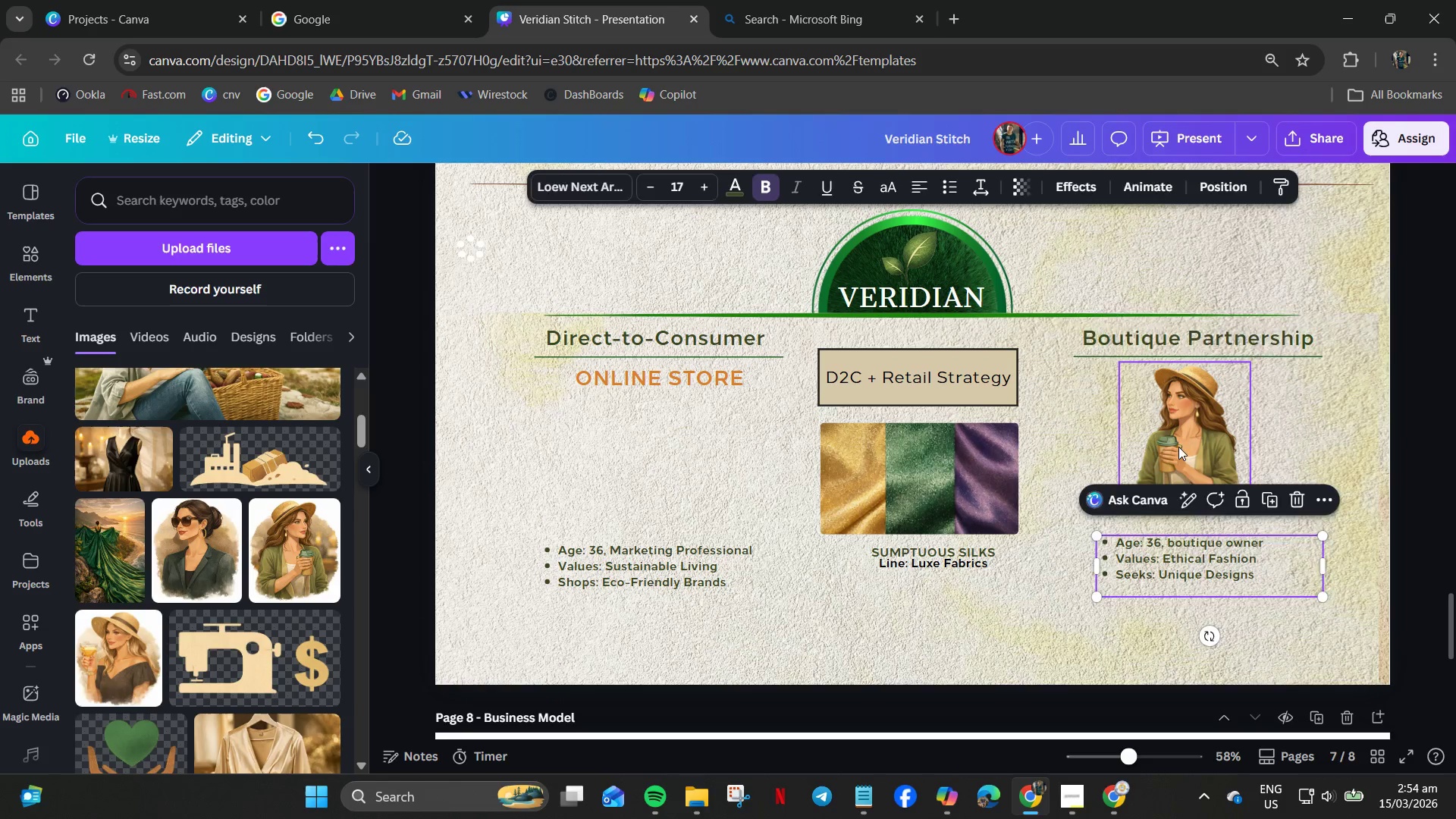 
left_click([1178, 447])
 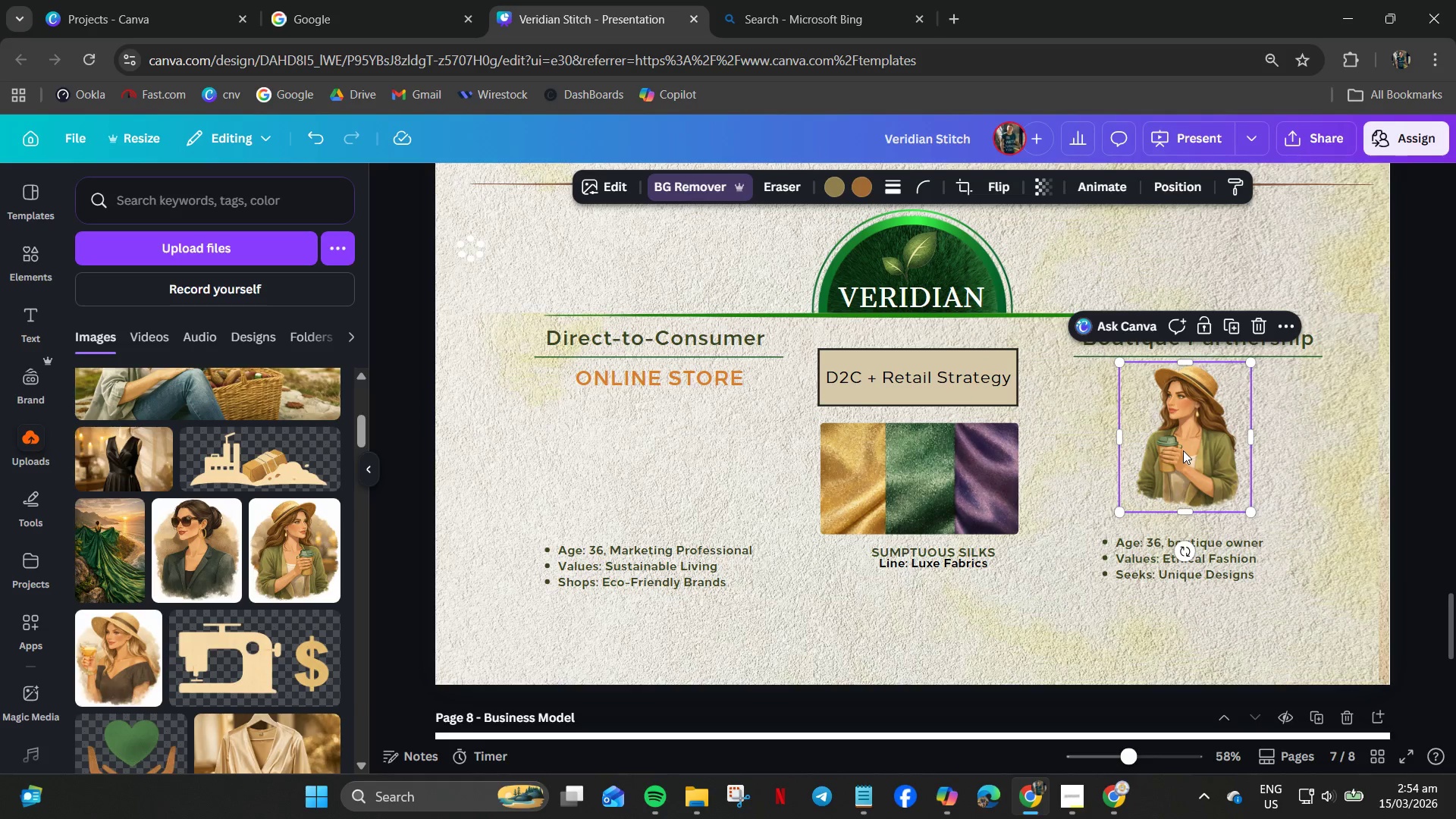 
left_click_drag(start_coordinate=[1183, 450], to_coordinate=[1188, 463])
 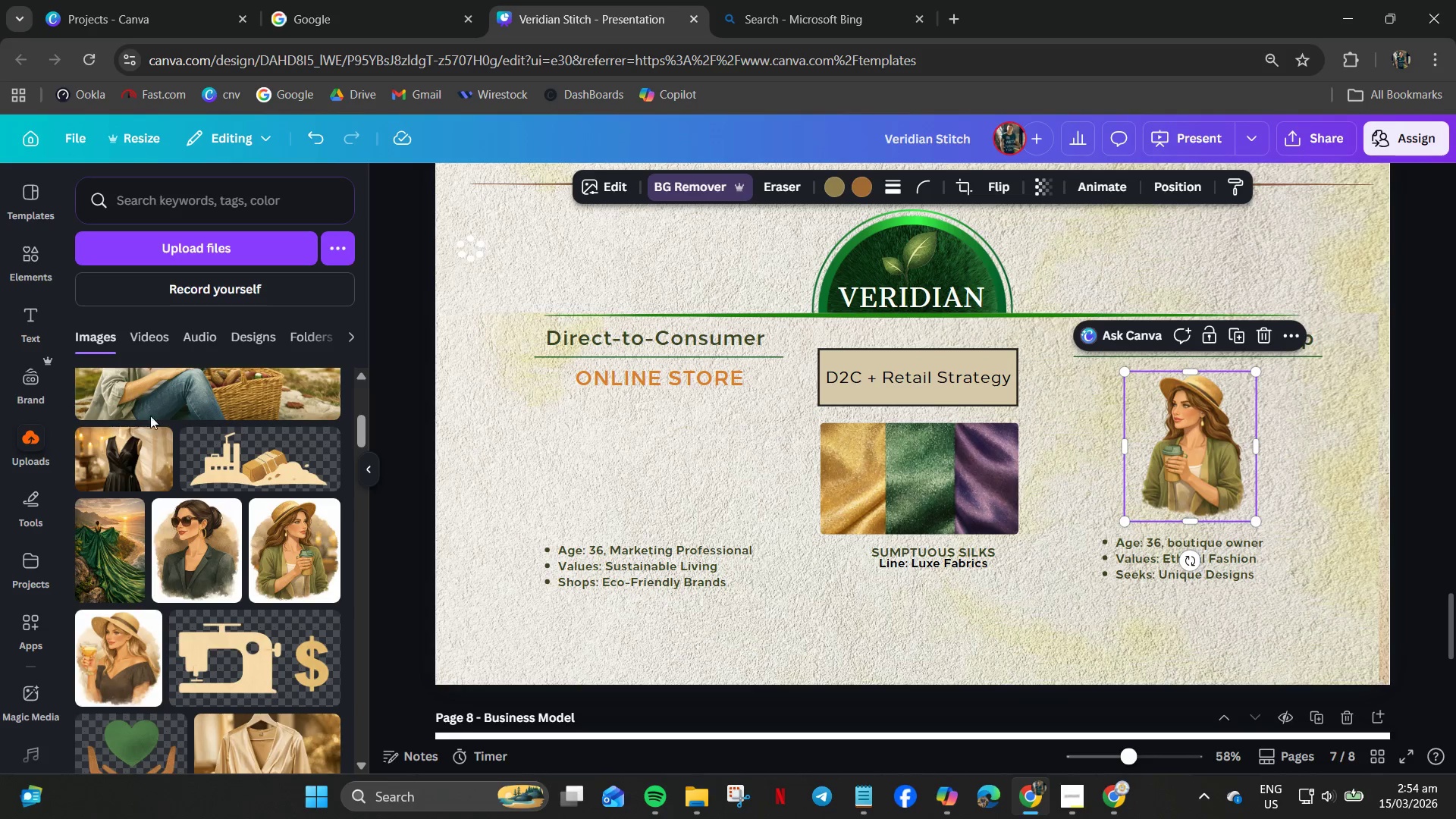 
scroll: coordinate [890, 379], scroll_direction: up, amount: 6.0
 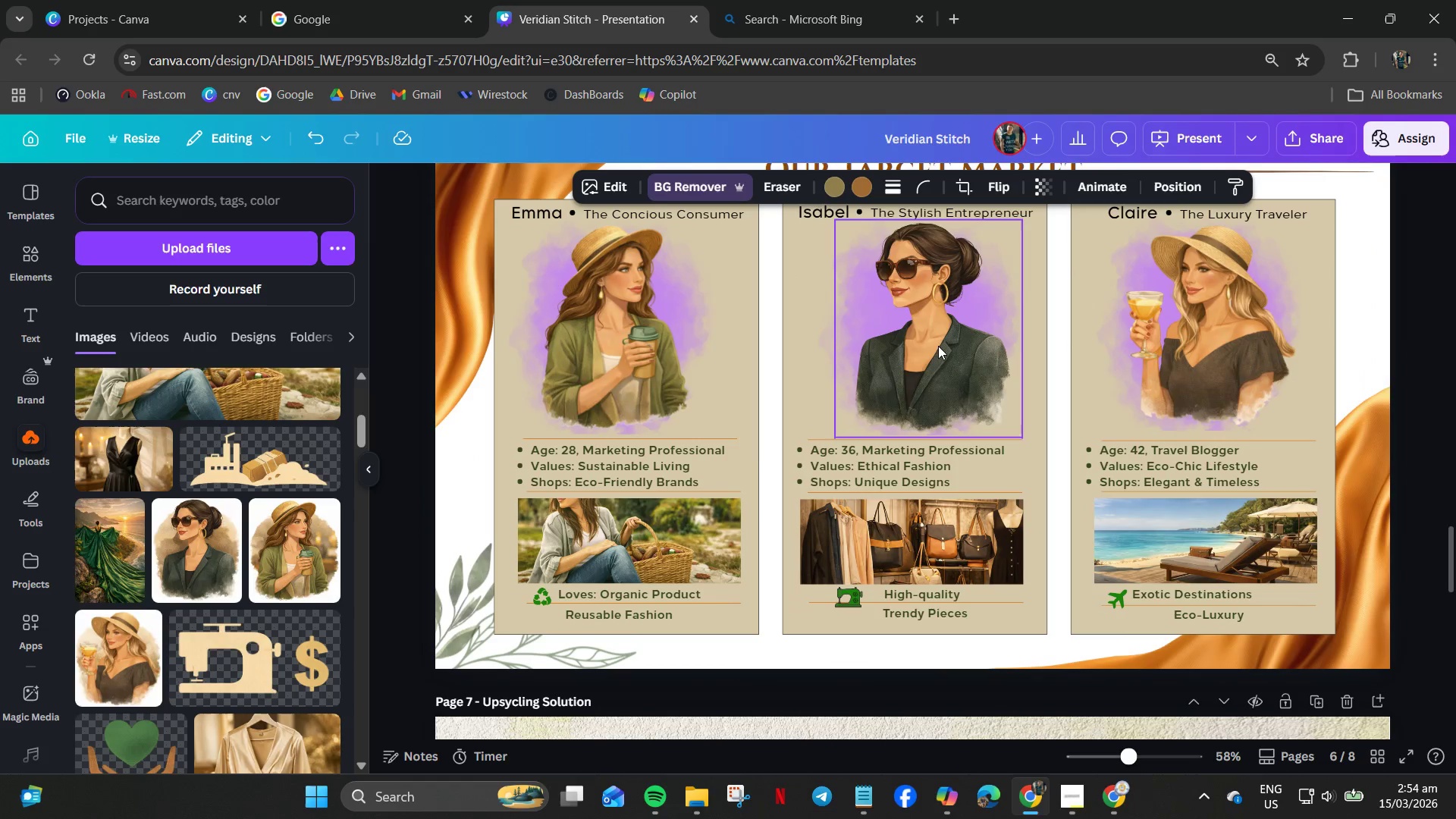 
left_click([938, 346])
 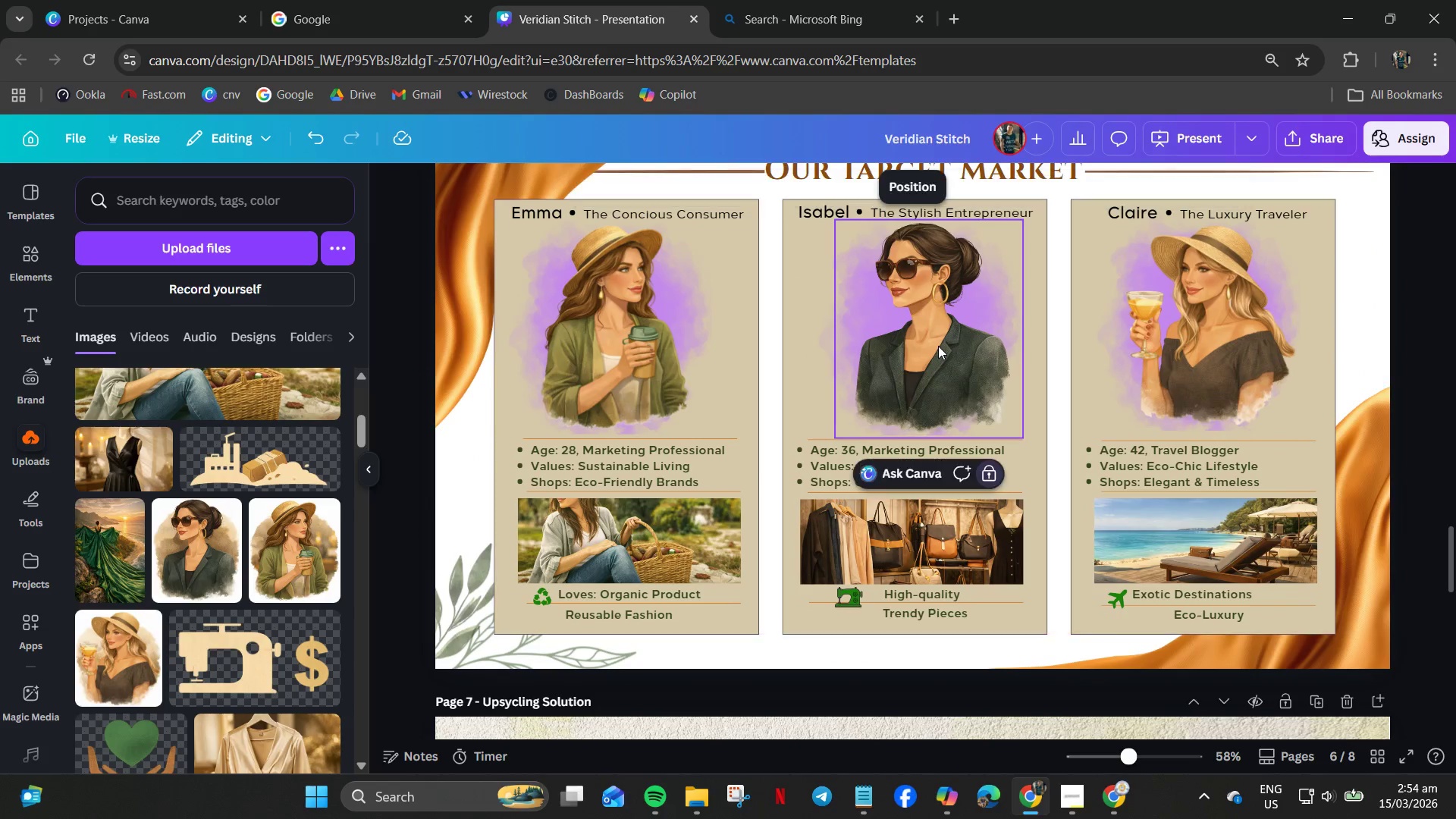 
key(Control+C)
 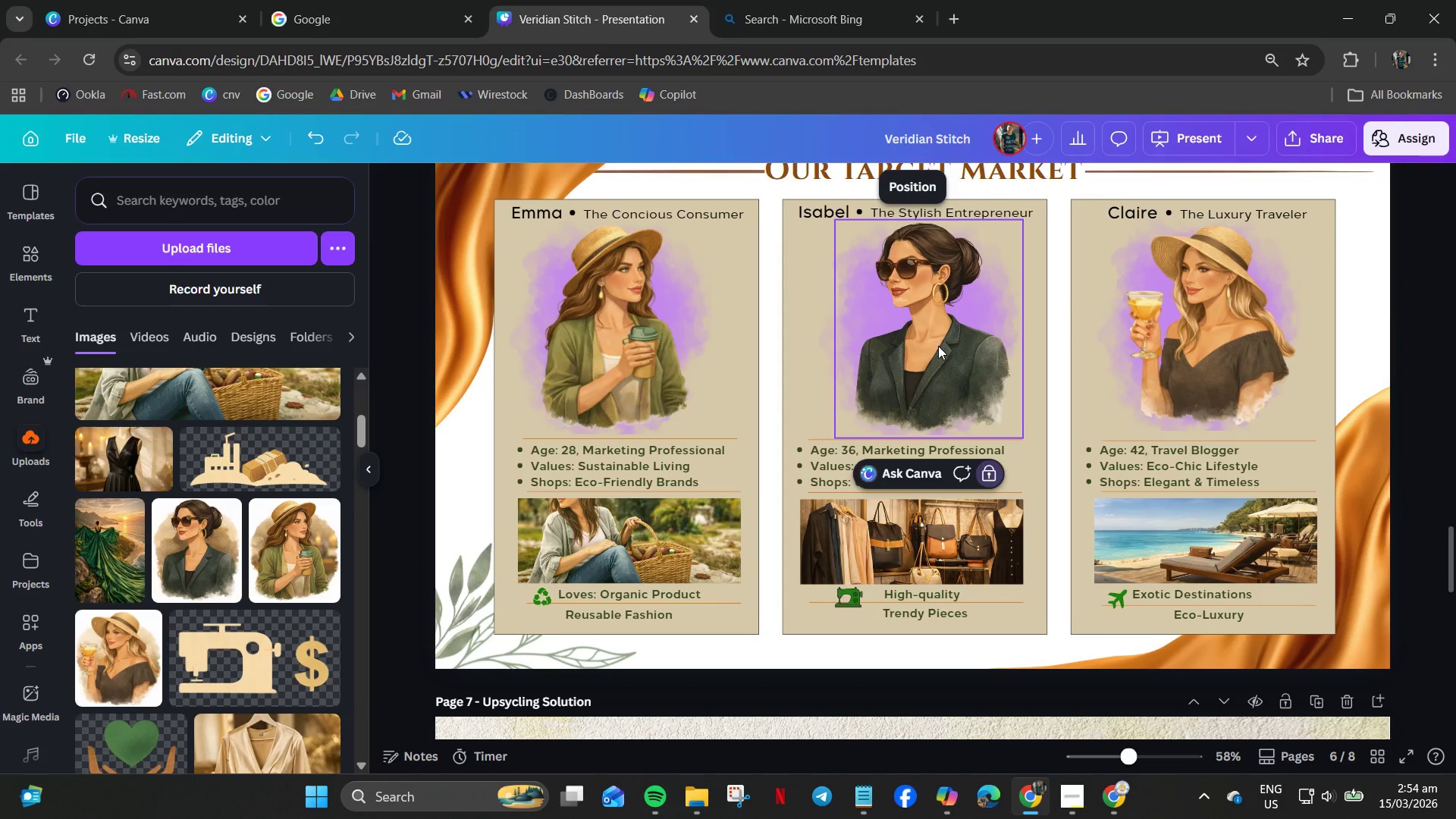 
scroll: coordinate [768, 497], scroll_direction: down, amount: 8.0
 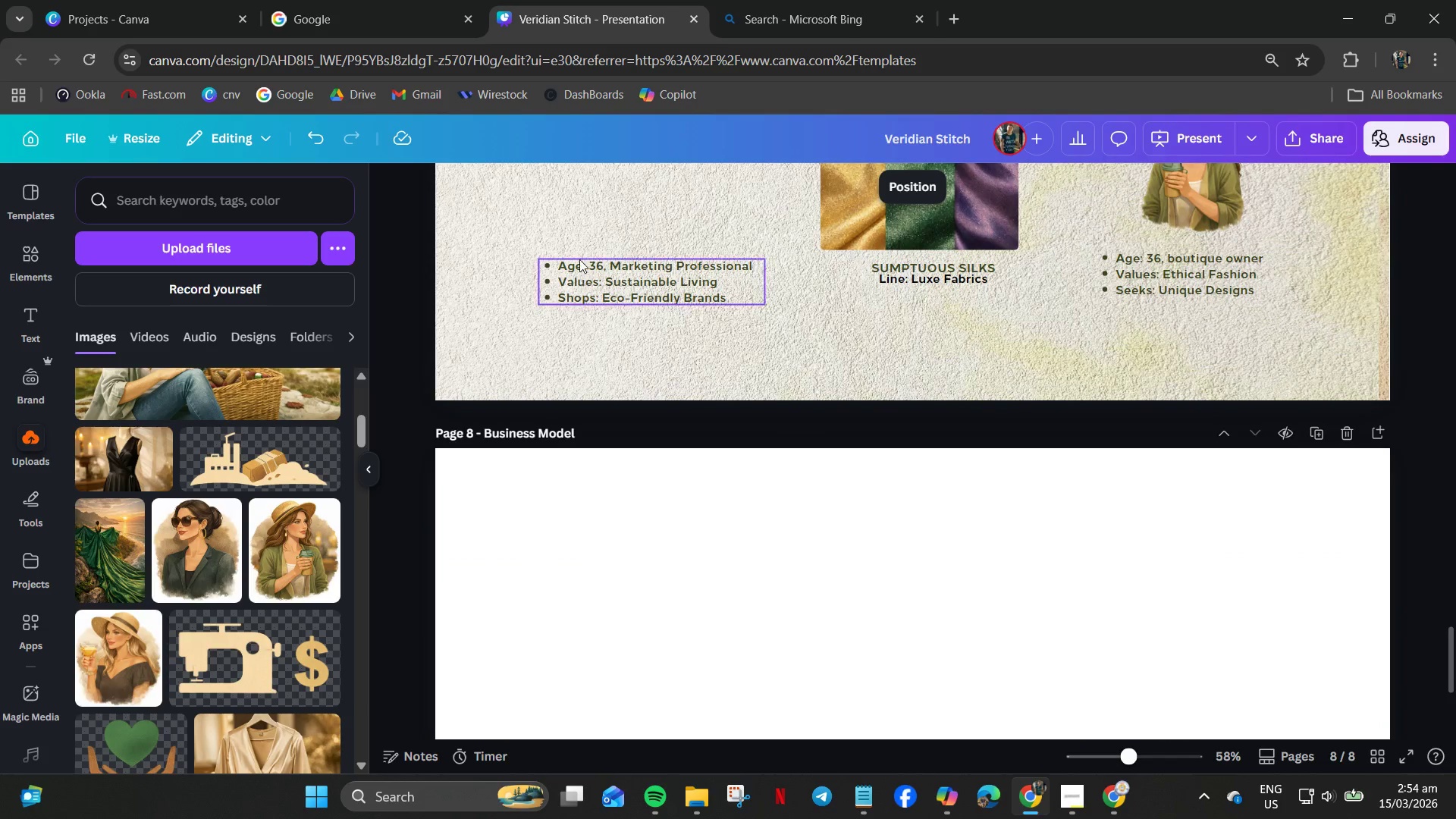 
scroll: coordinate [591, 385], scroll_direction: up, amount: 2.0
 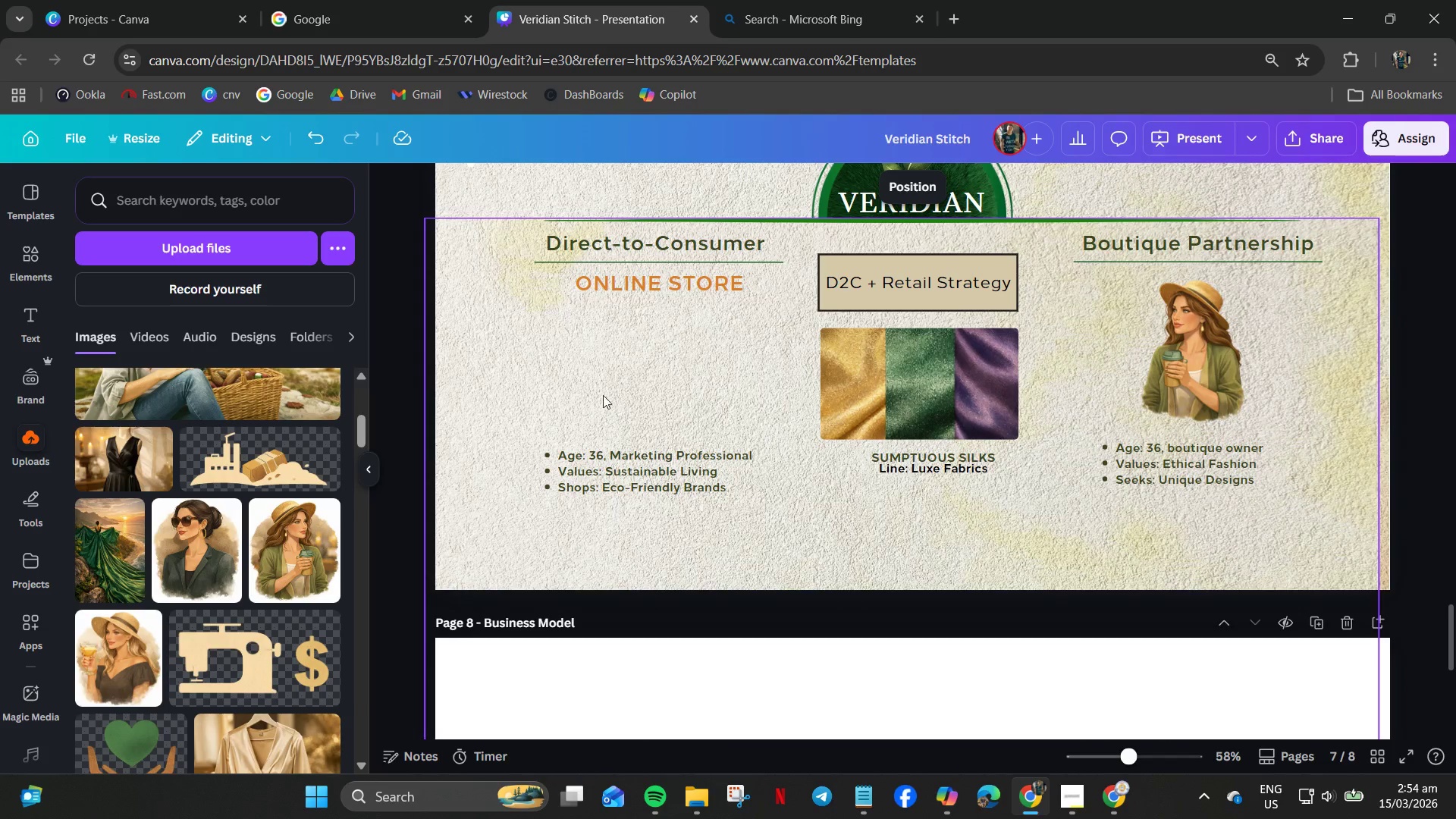 
left_click([610, 390])
 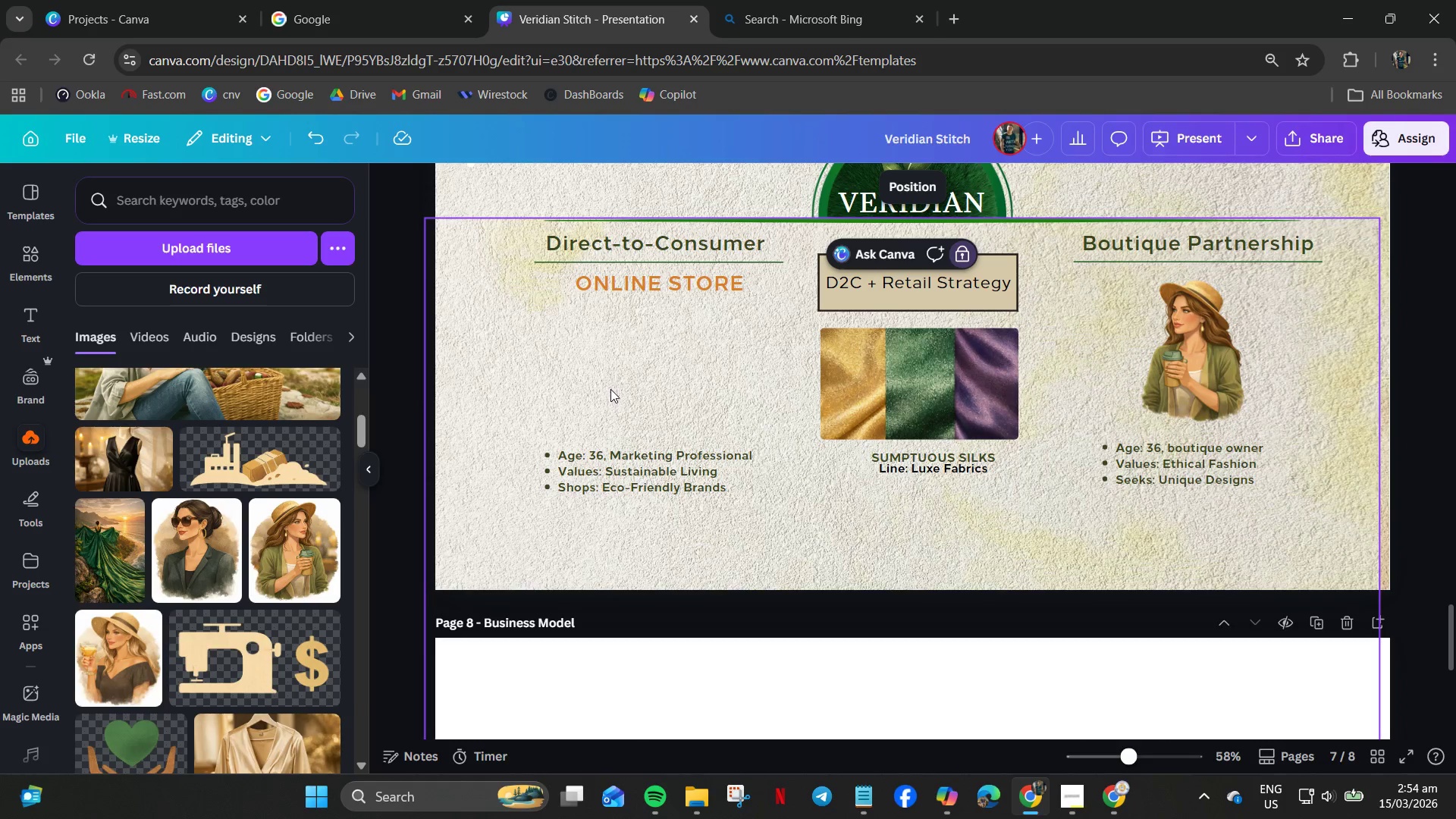 
hold_key(key=ControlLeft, duration=1.0)
 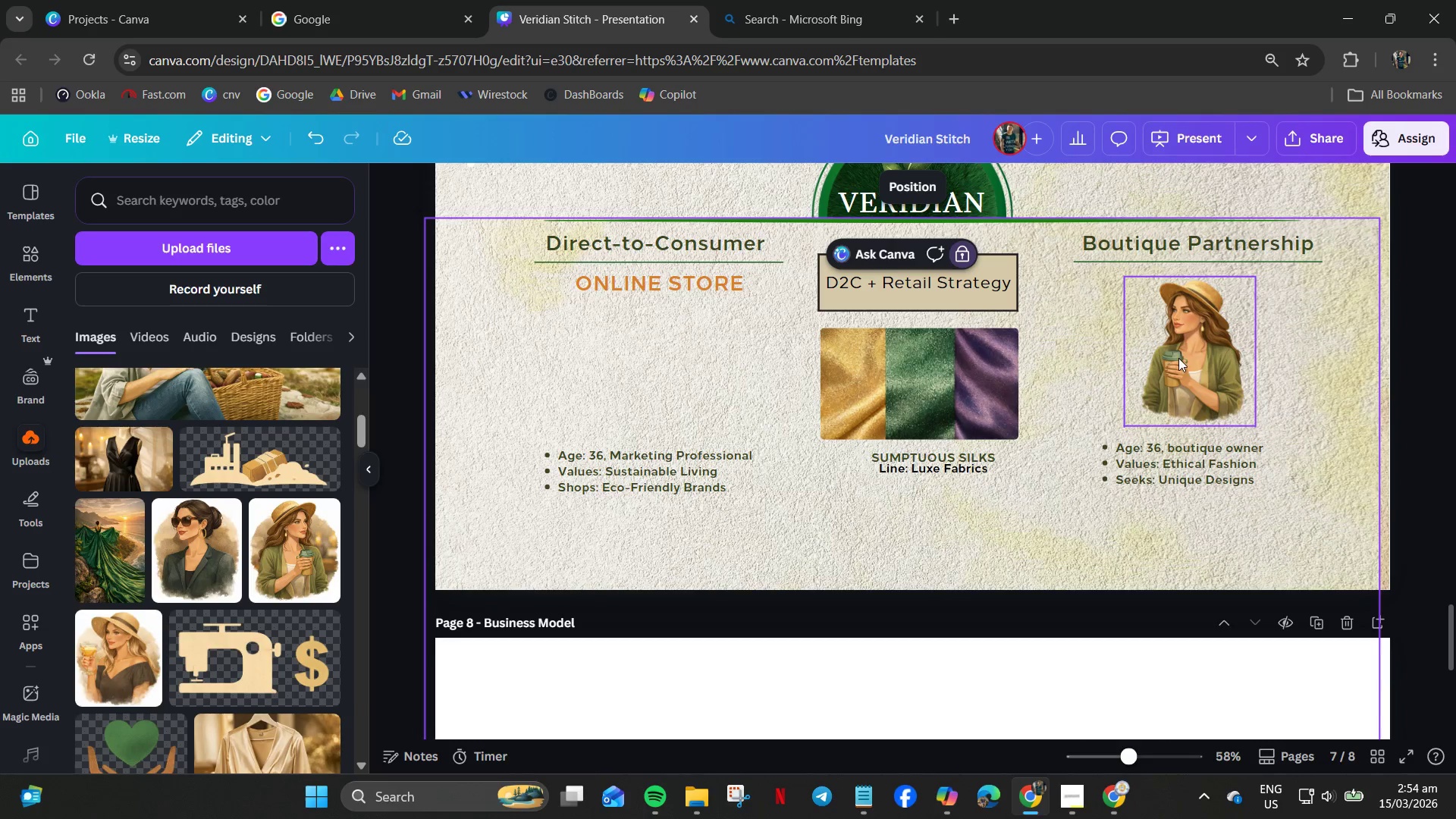 
scroll: coordinate [1178, 358], scroll_direction: up, amount: 1.0
 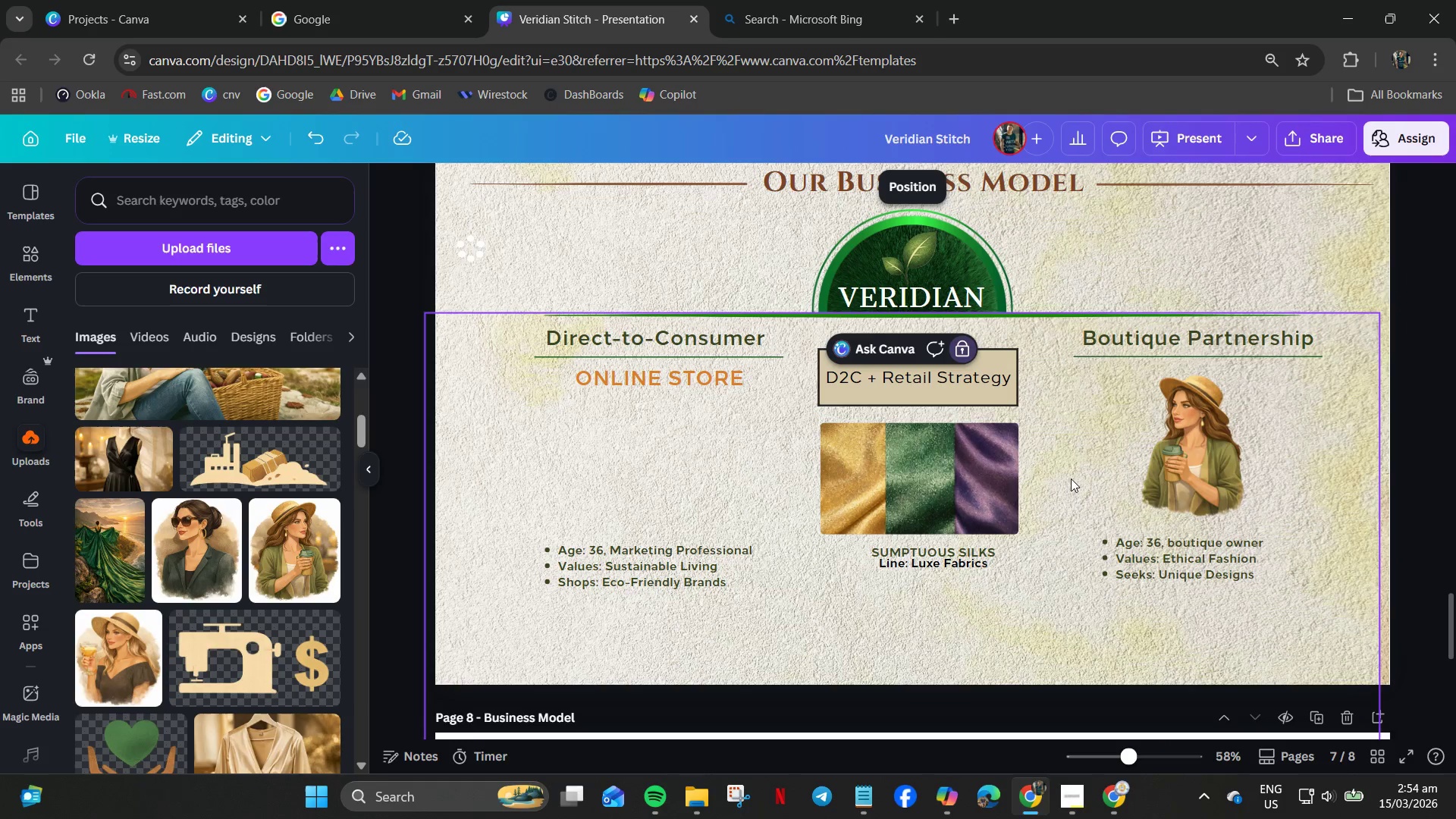 
key(Control+V)
 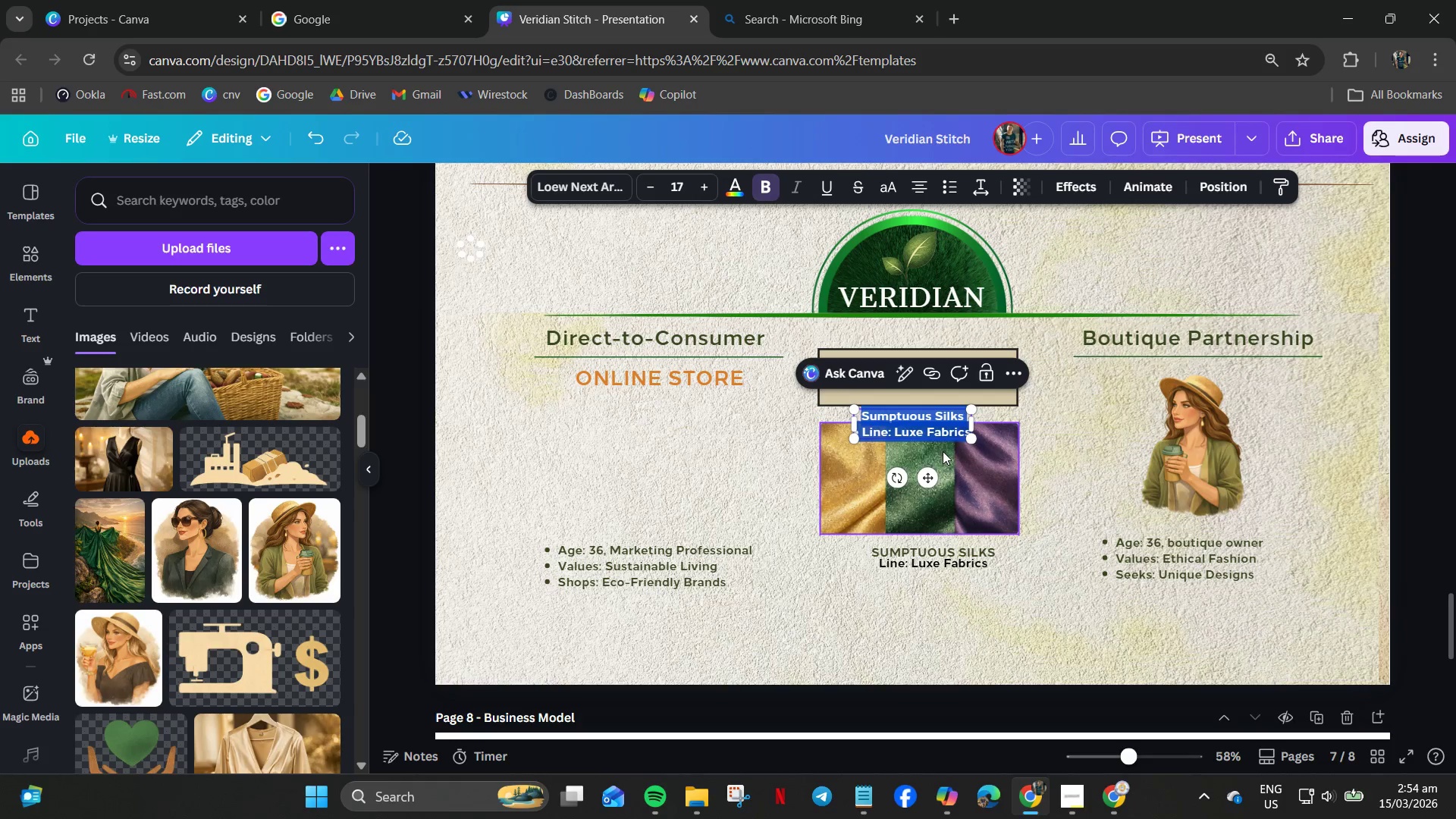 
key(Control+Z)
 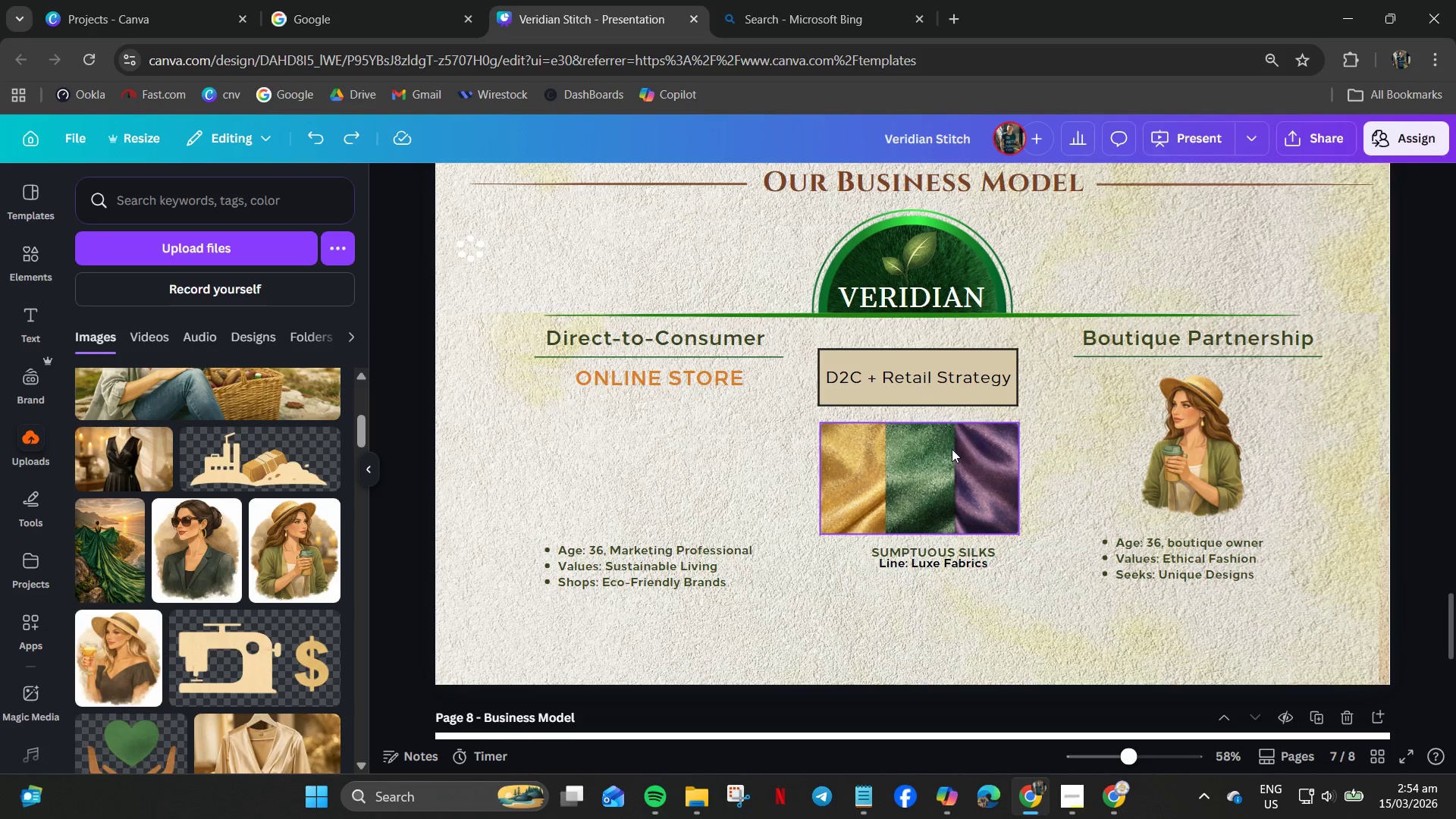 
scroll: coordinate [952, 449], scroll_direction: up, amount: 1.0
 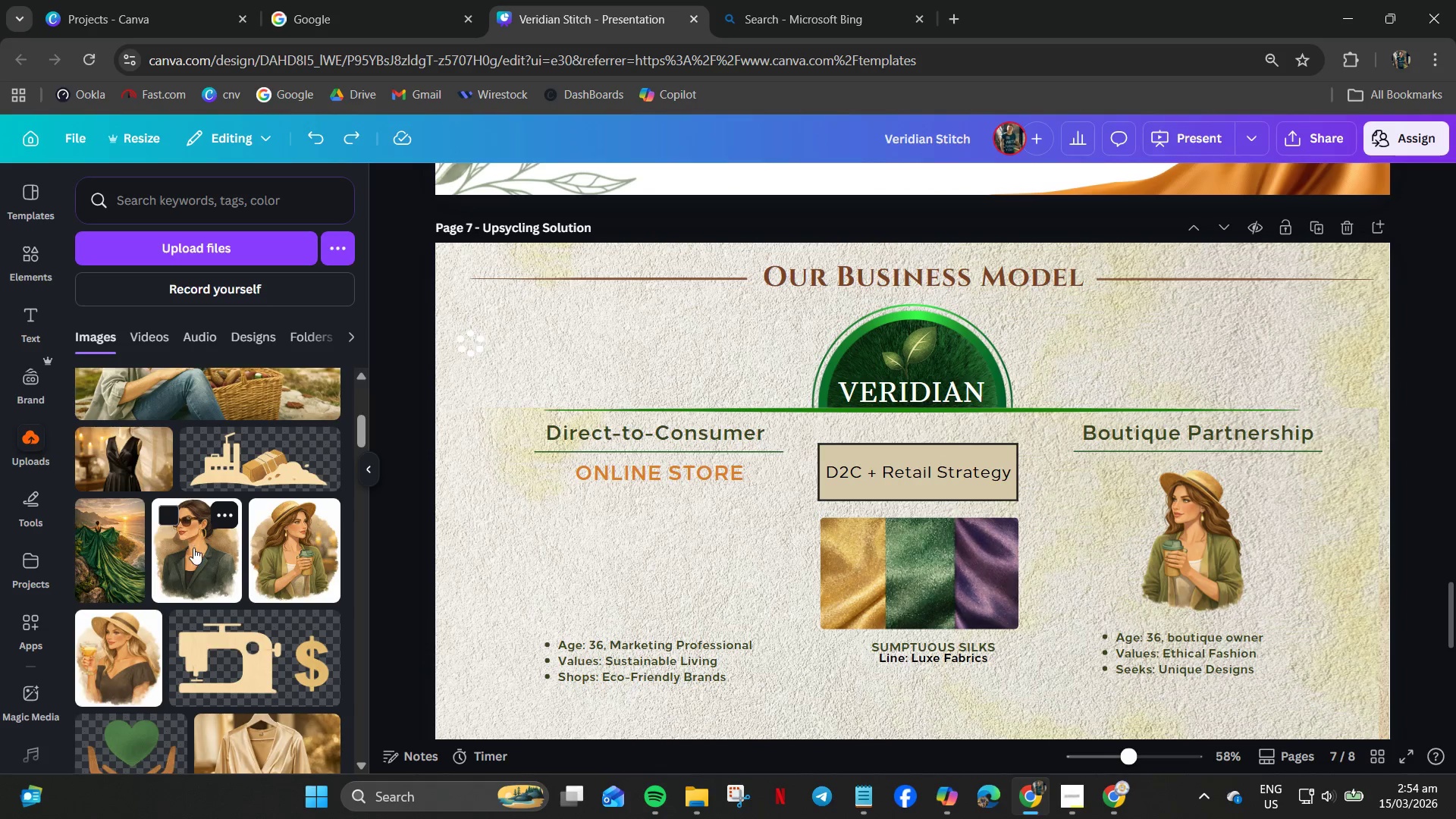 
scroll: coordinate [197, 551], scroll_direction: down, amount: 1.0
 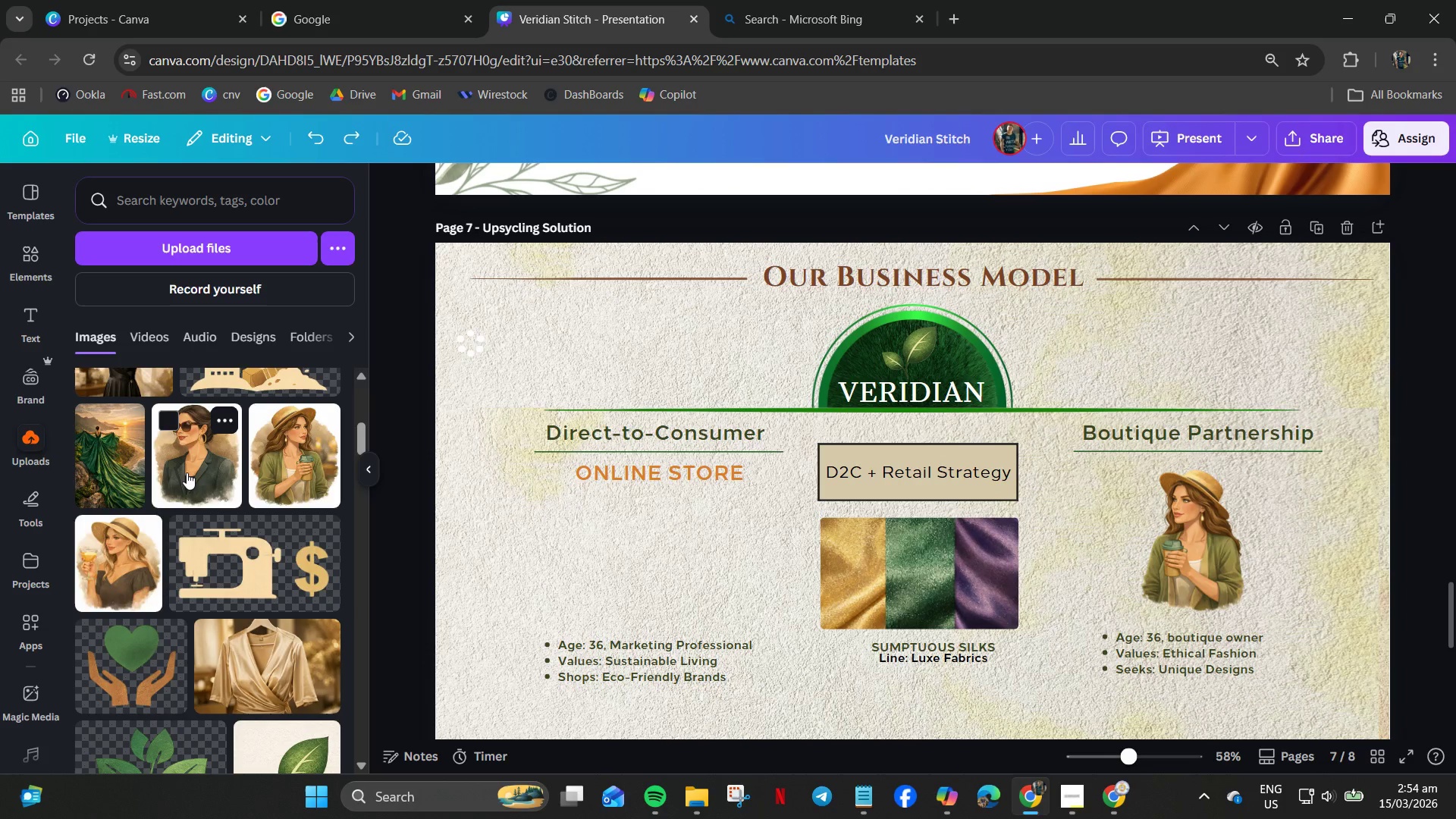 
left_click([187, 472])
 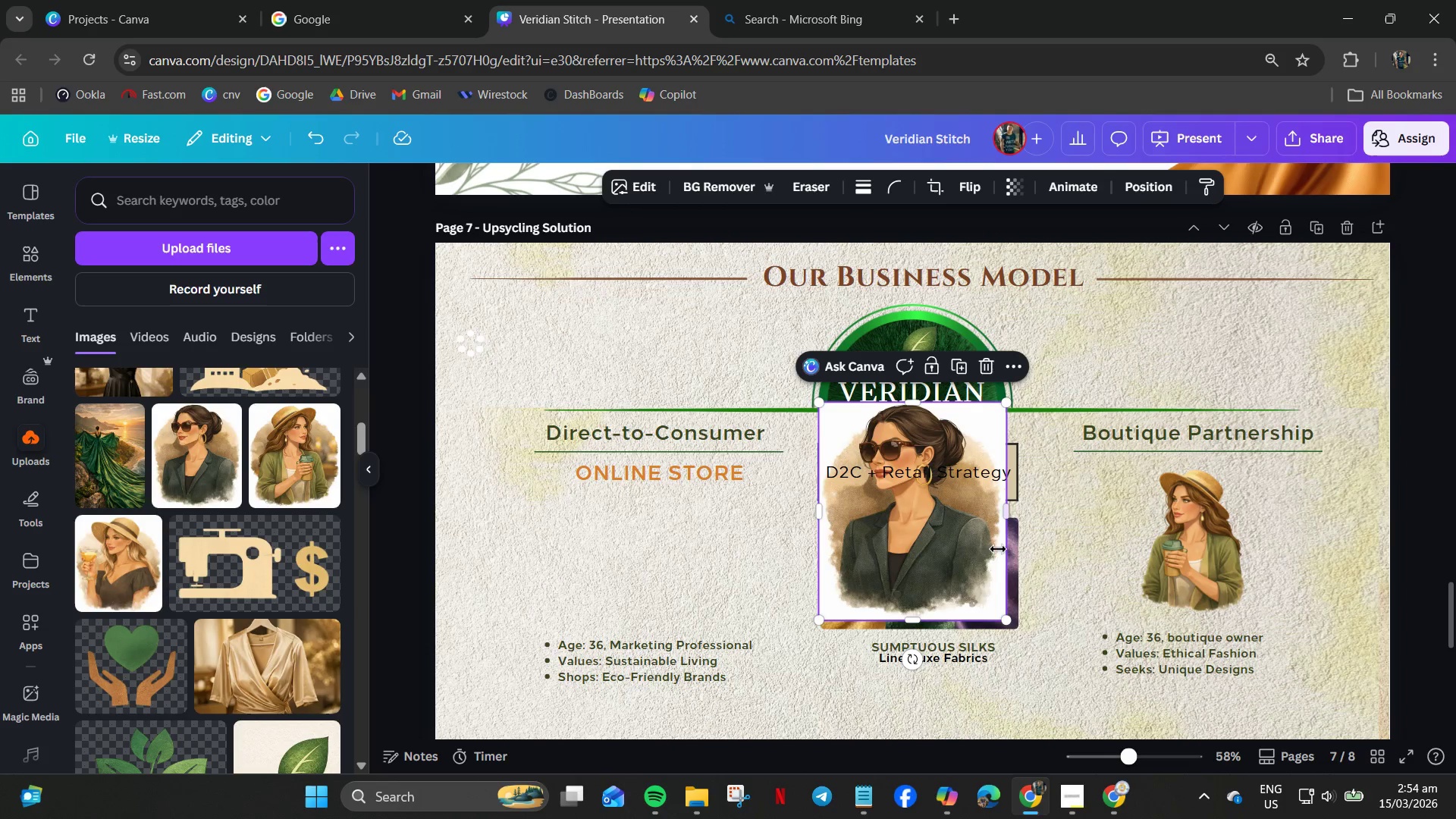 
left_click_drag(start_coordinate=[945, 552], to_coordinate=[651, 567])
 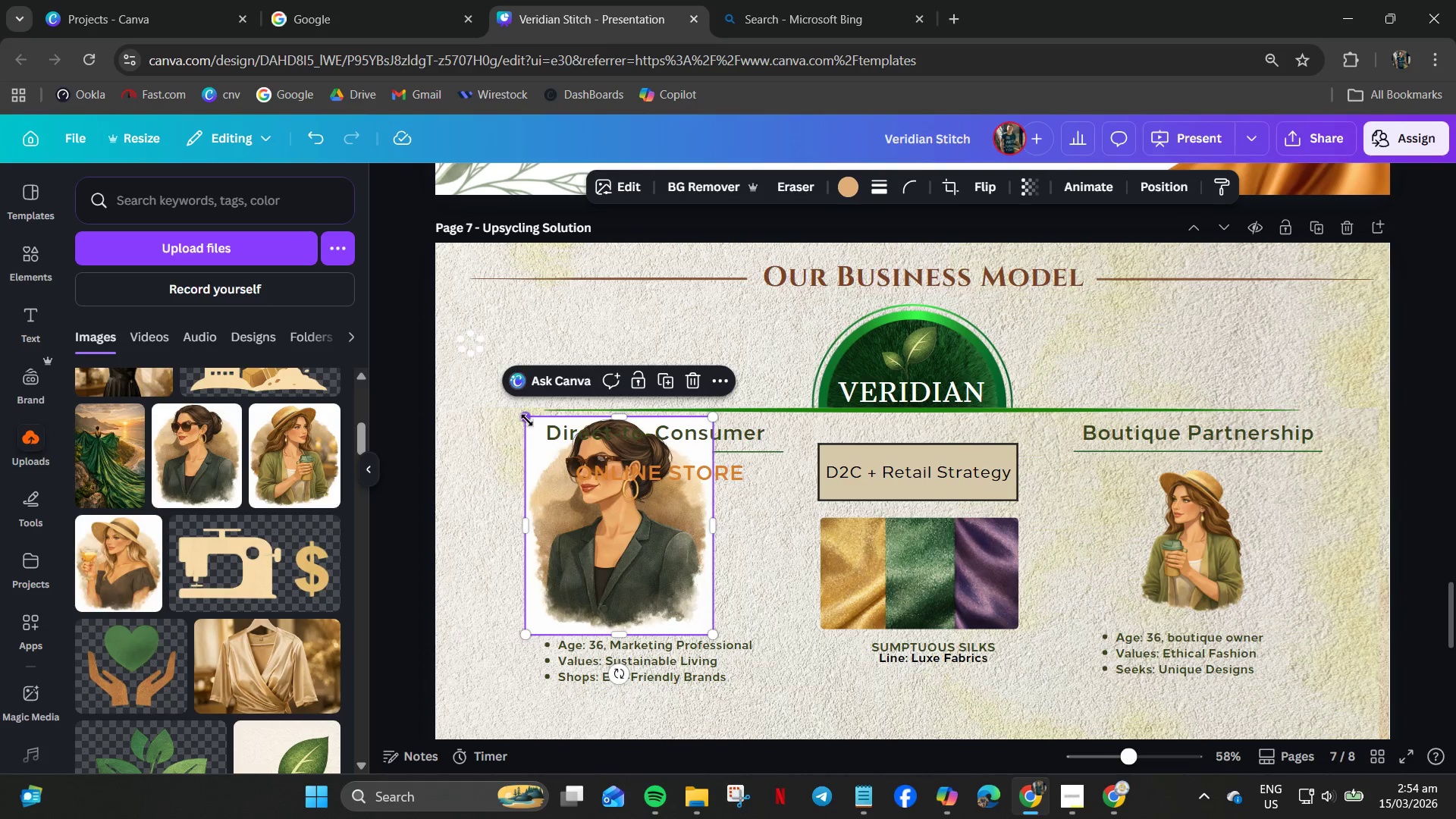 
left_click_drag(start_coordinate=[527, 421], to_coordinate=[566, 494])
 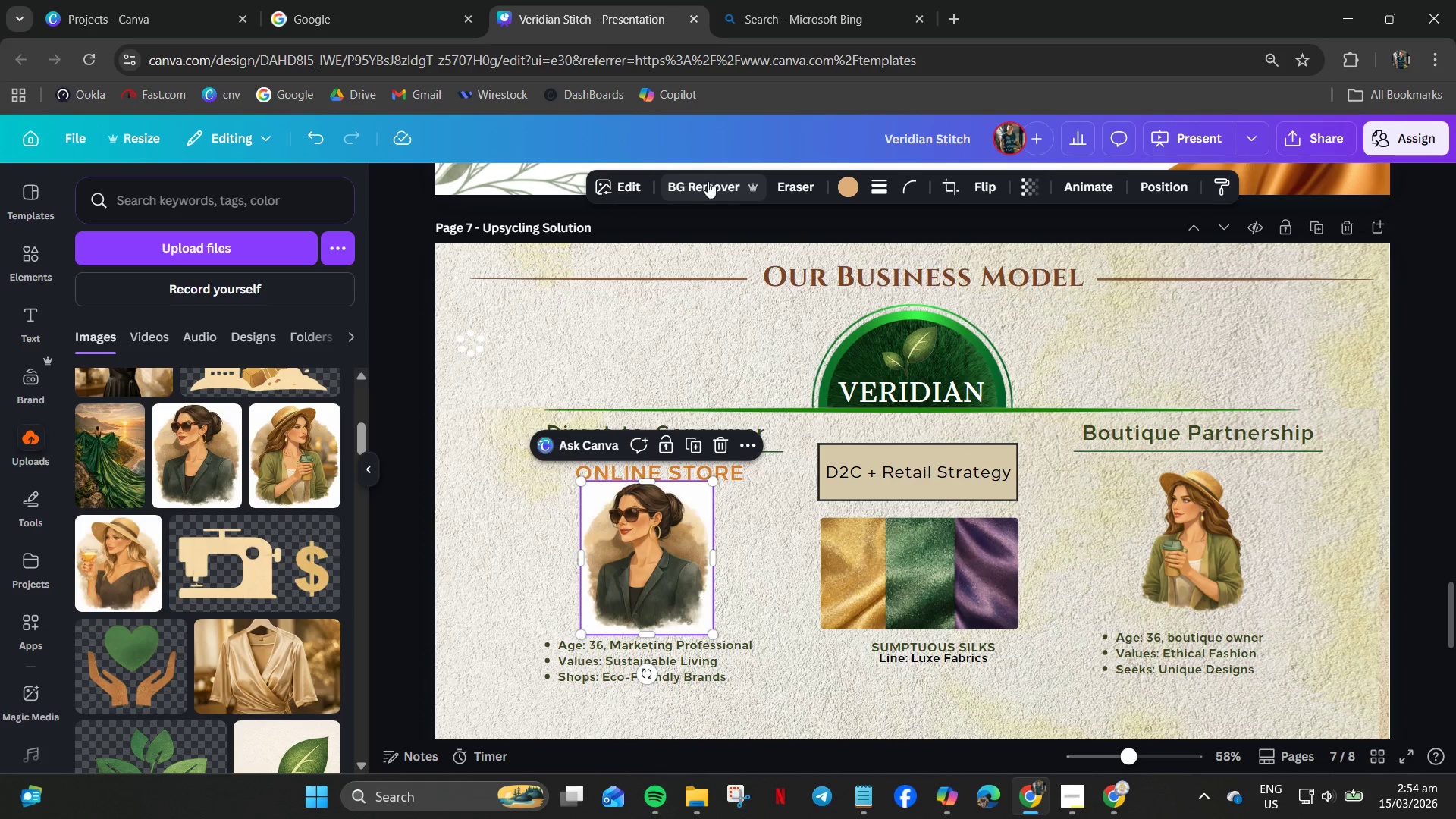 
left_click([699, 180])
 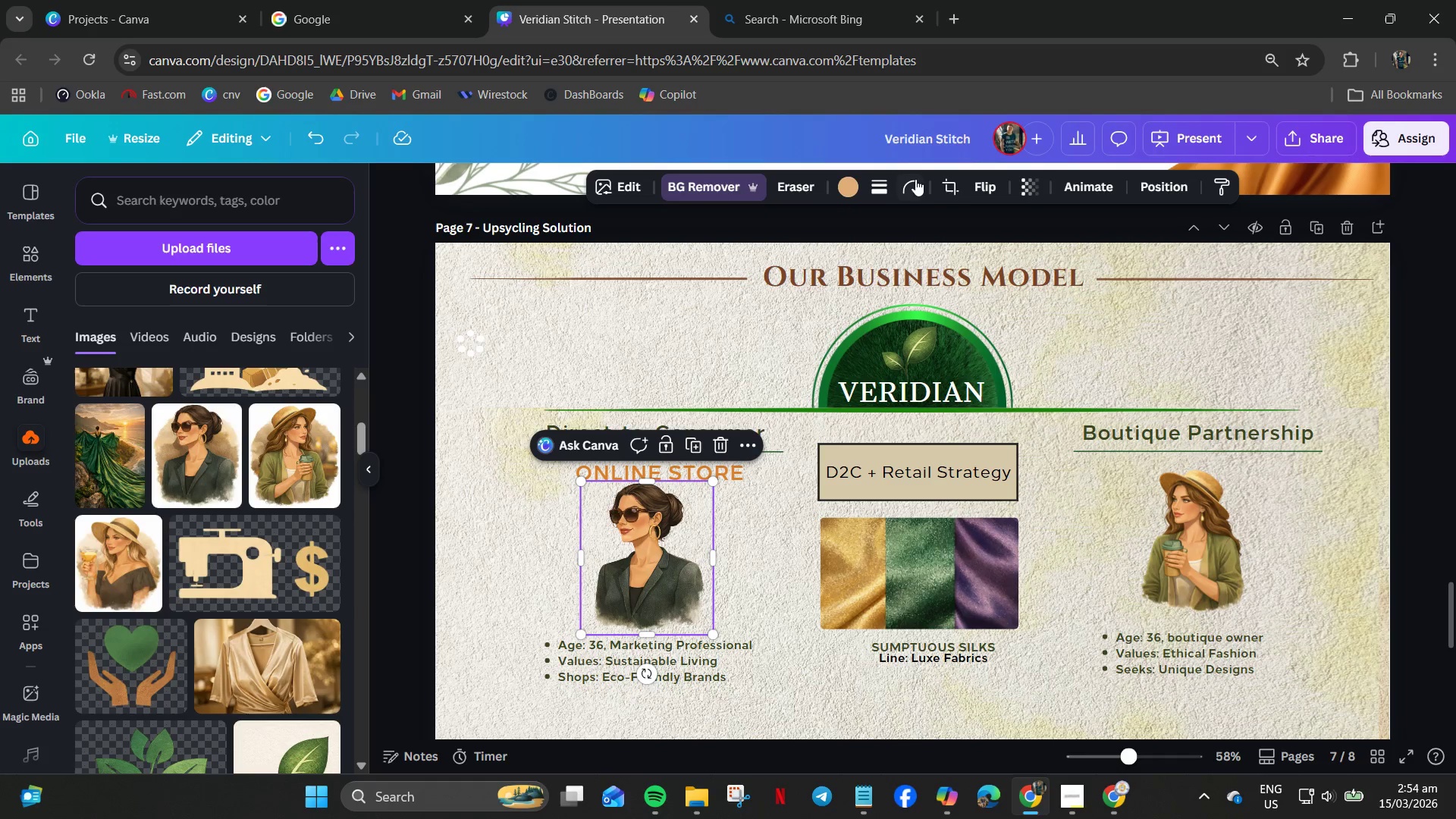 
left_click([985, 185])
 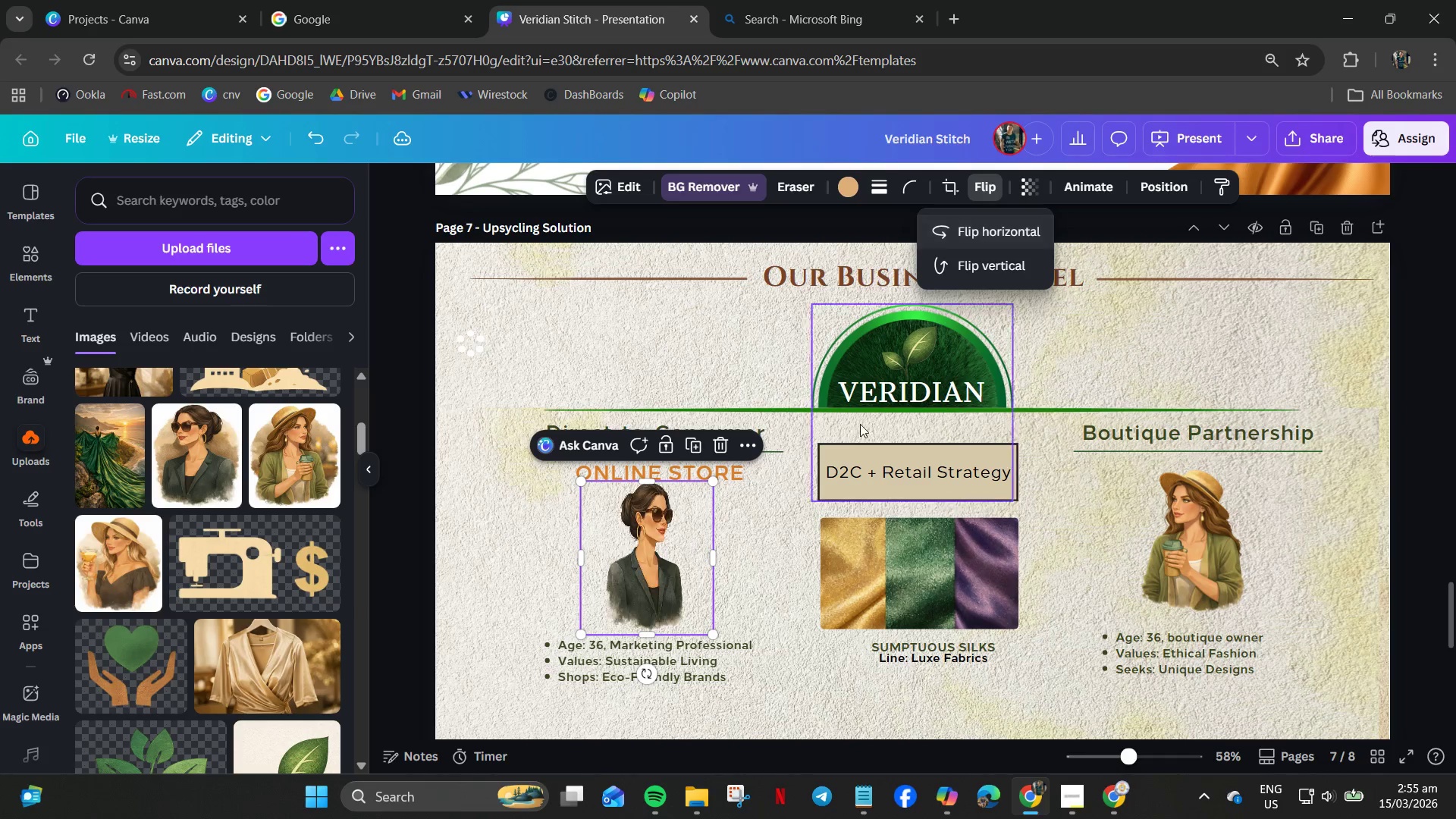 
left_click([763, 552])
 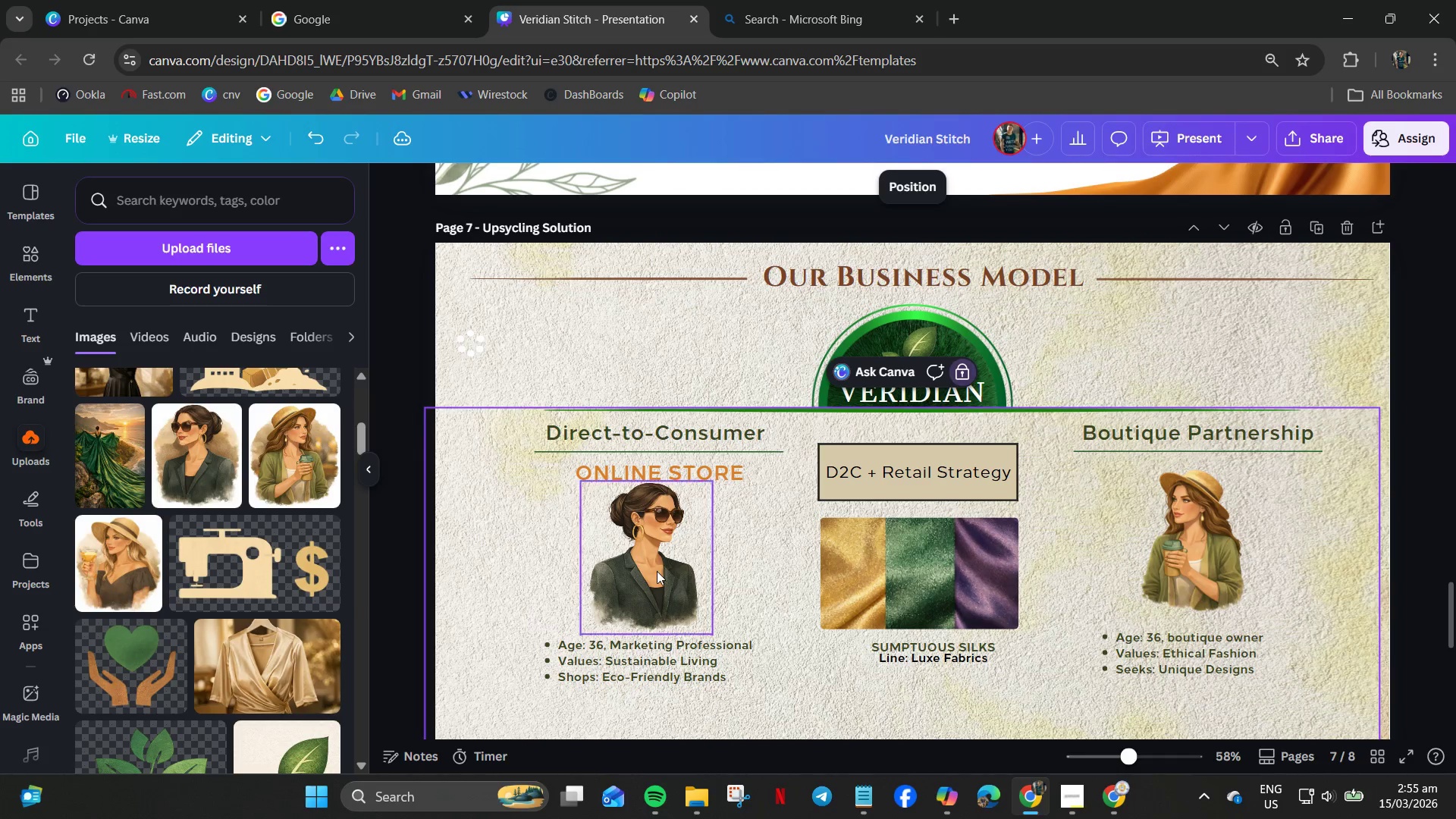 
left_click_drag(start_coordinate=[657, 571], to_coordinate=[624, 576])
 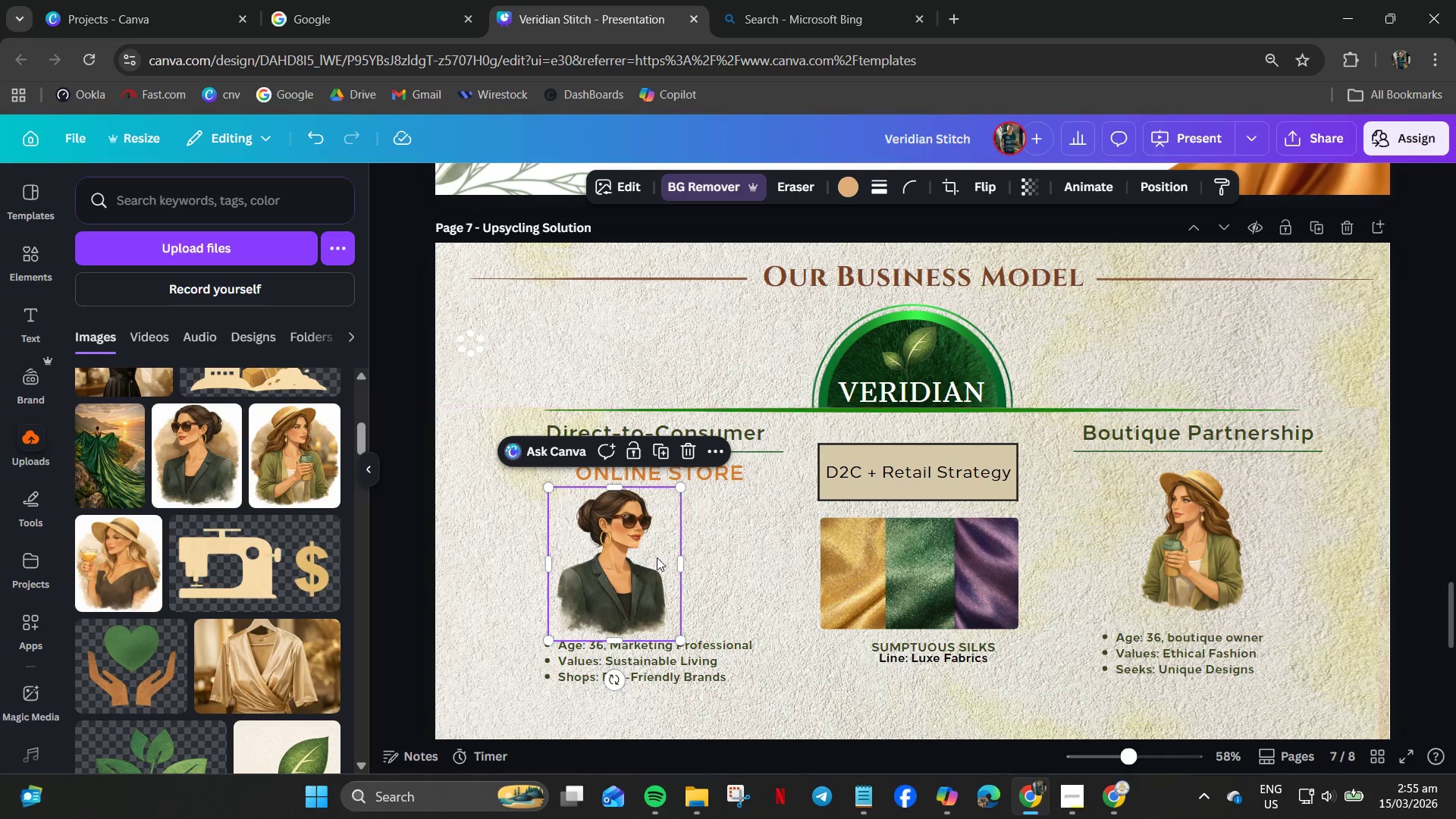 
left_click_drag(start_coordinate=[635, 561], to_coordinate=[651, 559])
 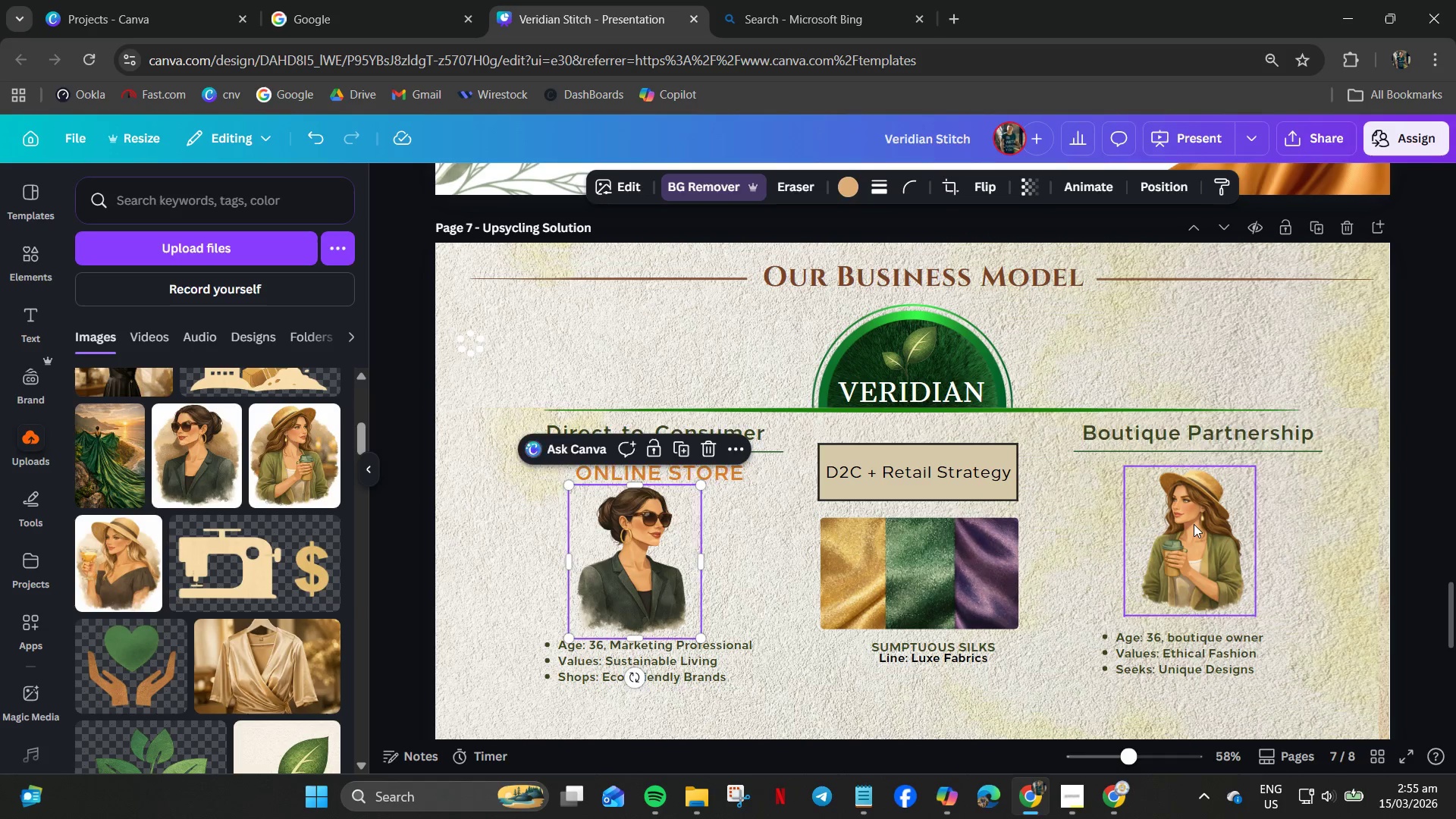 
left_click([1194, 524])
 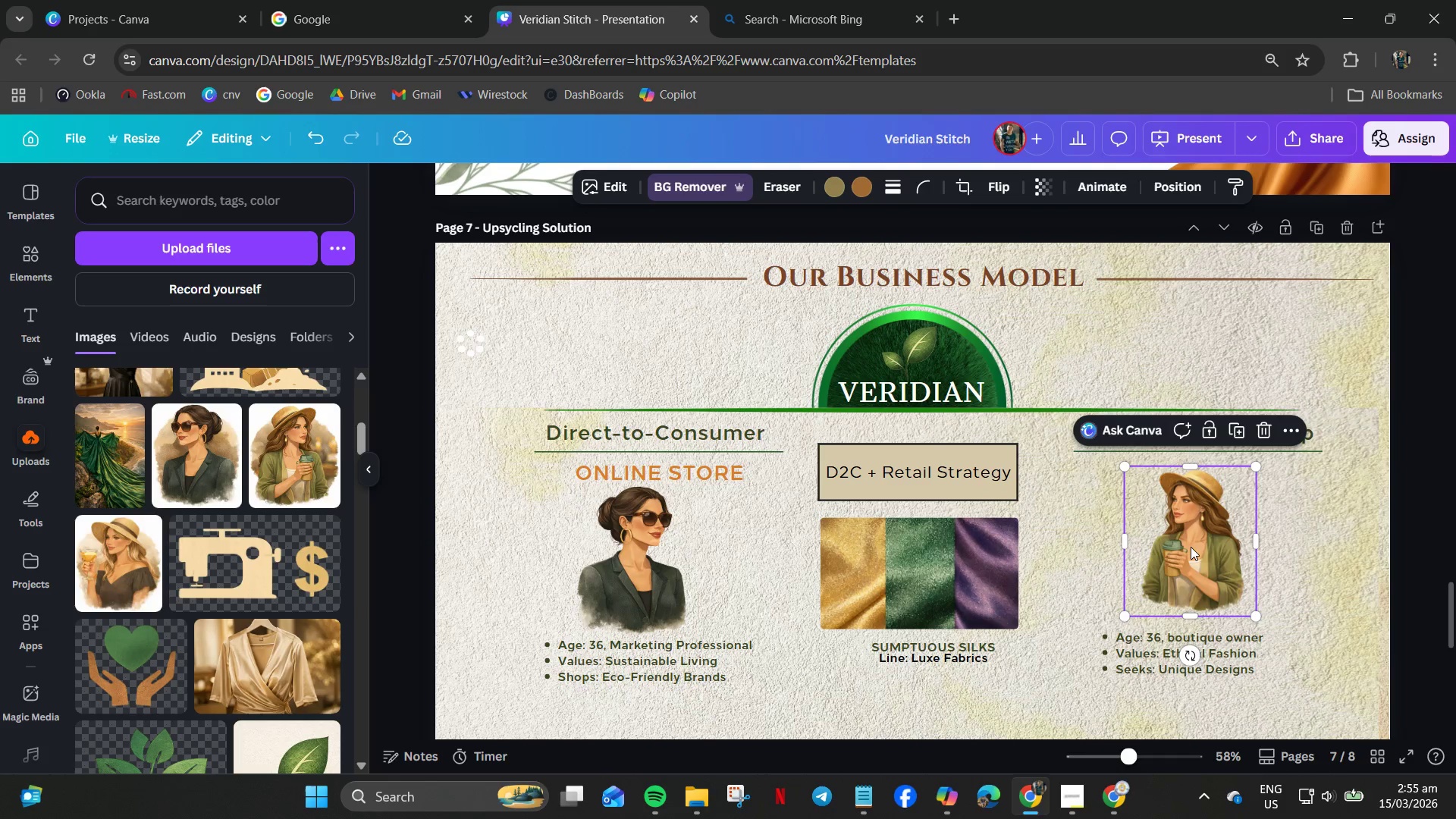 
left_click_drag(start_coordinate=[1191, 548], to_coordinate=[587, 563])
 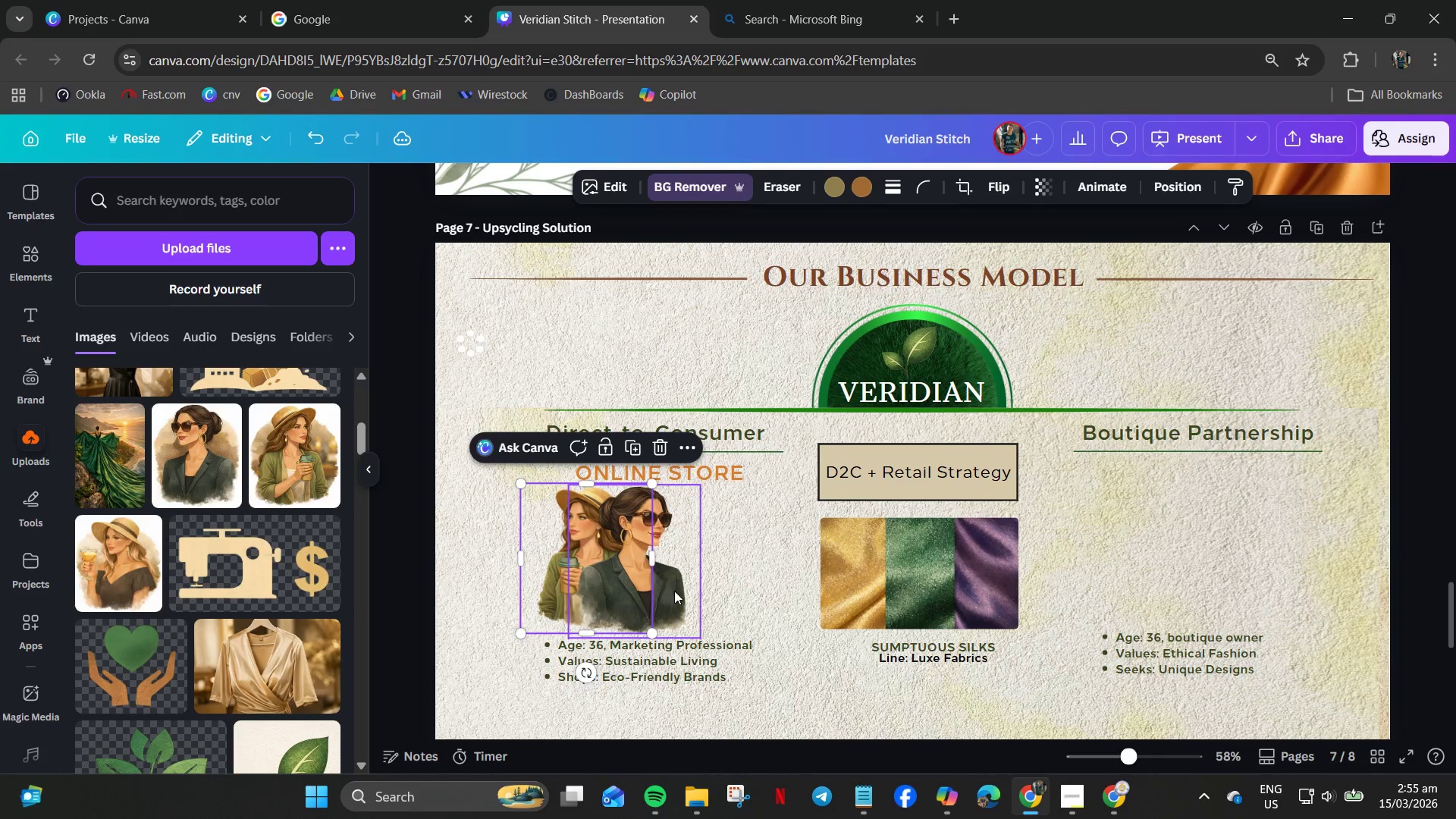 
left_click_drag(start_coordinate=[674, 591], to_coordinate=[1227, 571])
 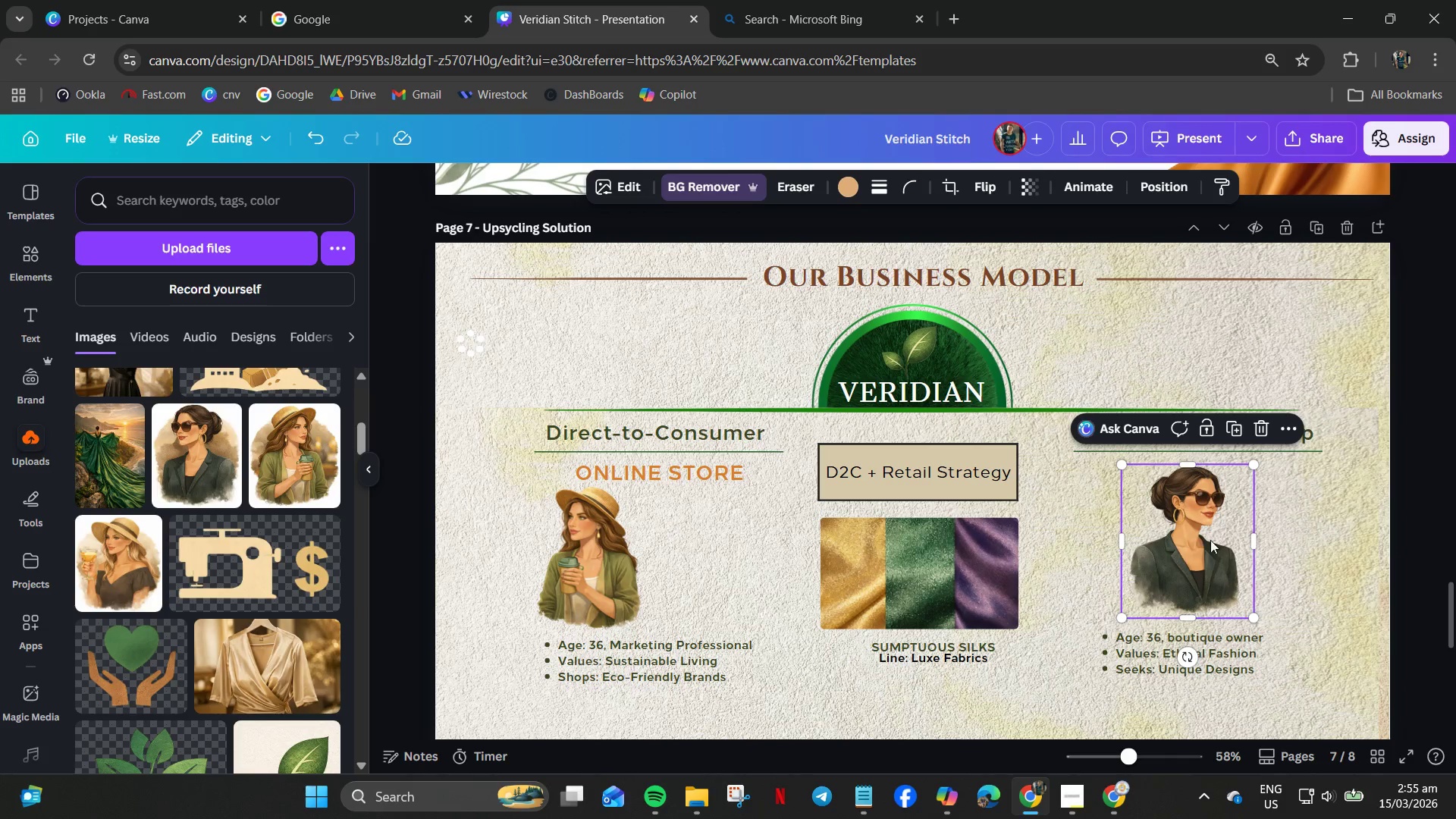 
left_click_drag(start_coordinate=[1210, 521], to_coordinate=[1206, 546])
 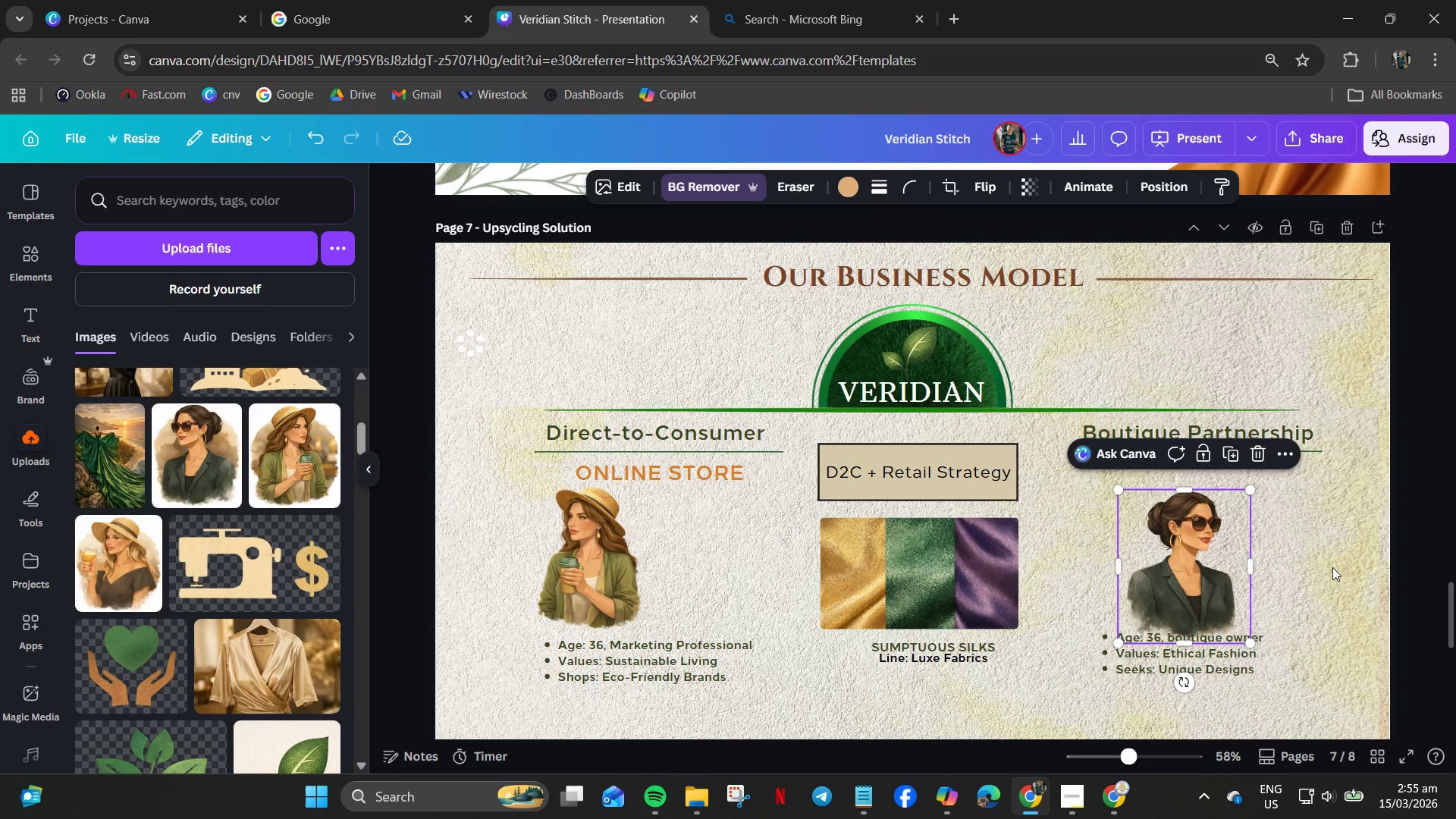 
wait(7.58)
 